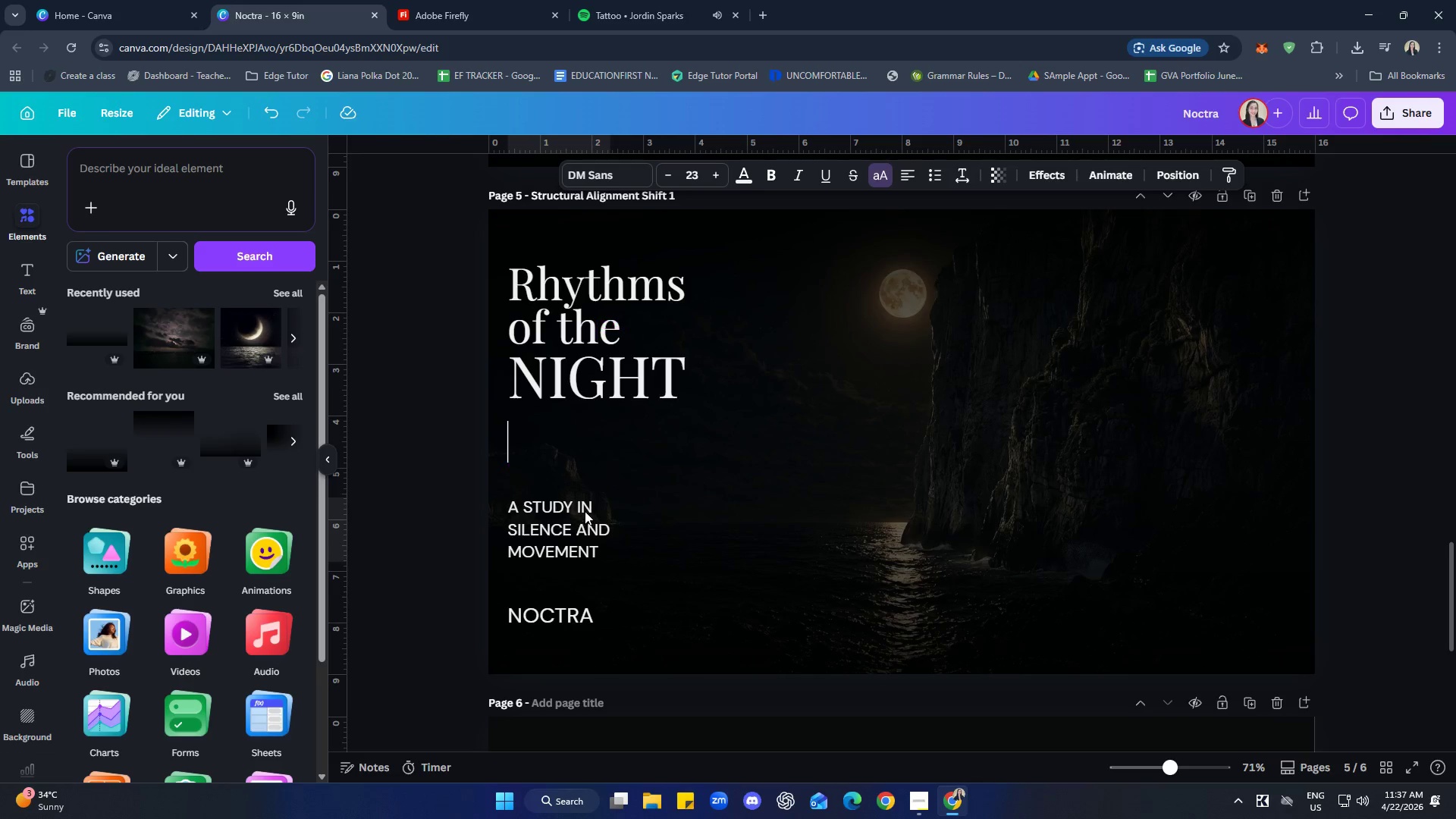 
key(ArrowDown)
 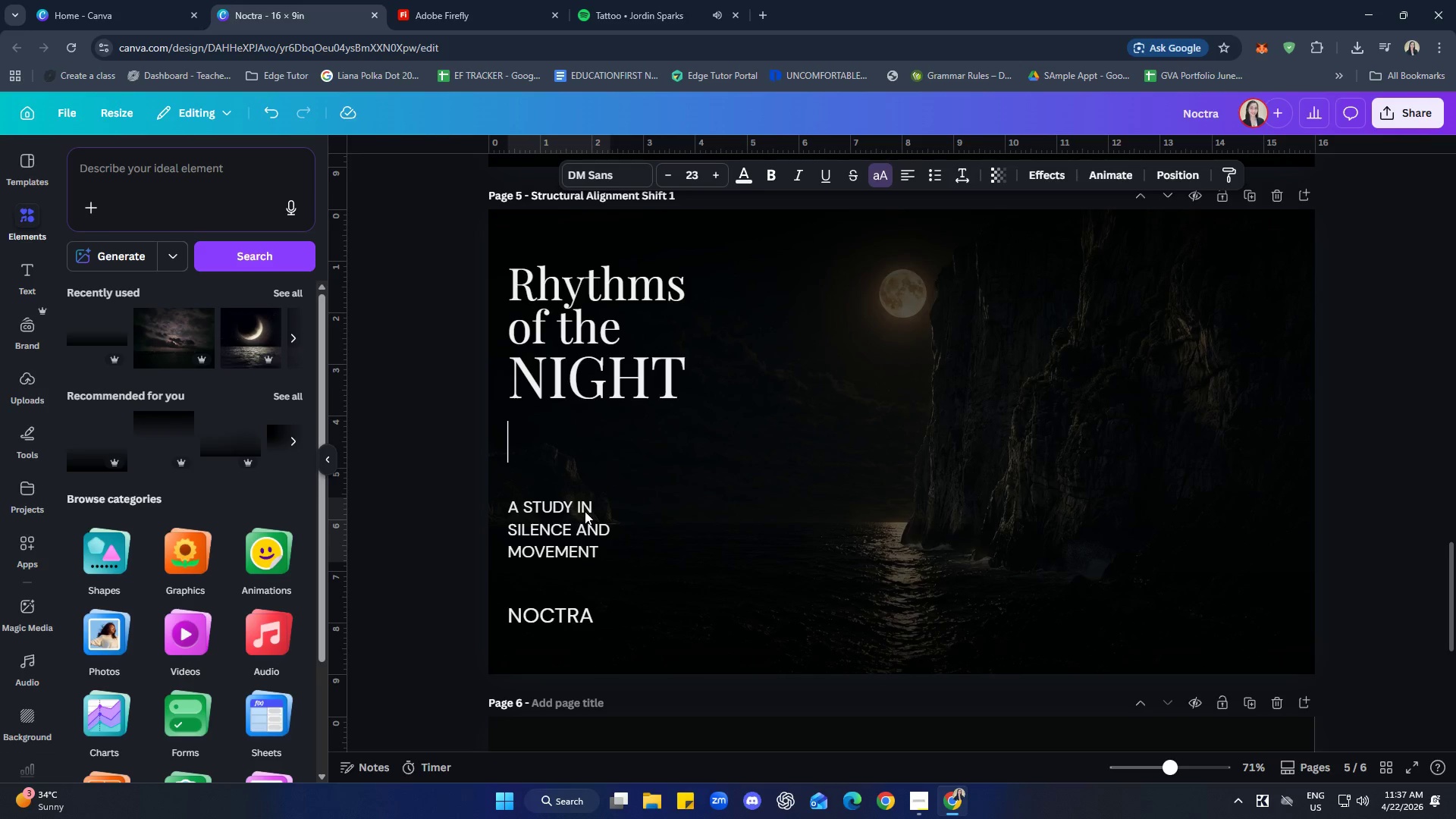 
key(ArrowDown)
 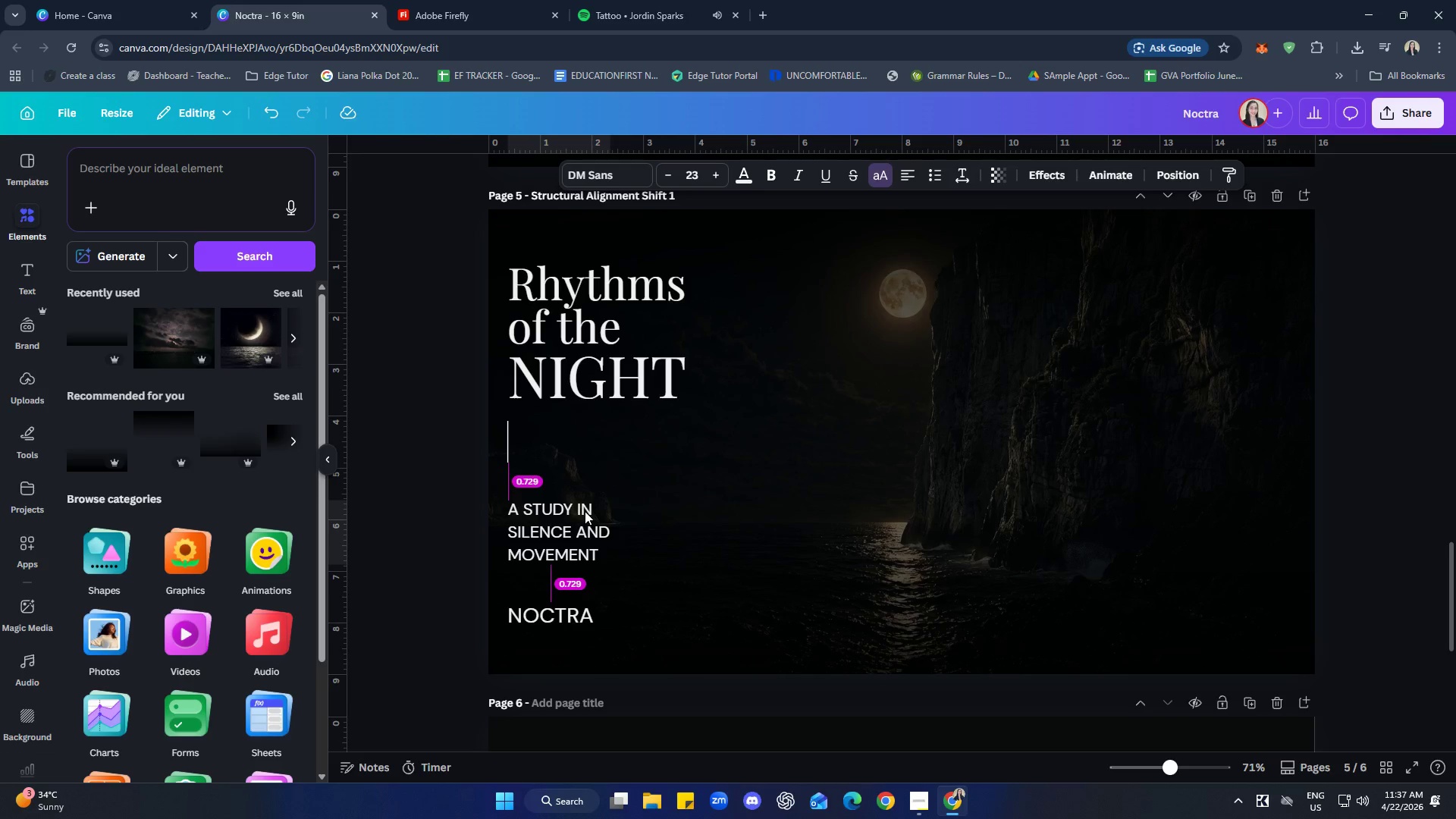 
key(ArrowDown)
 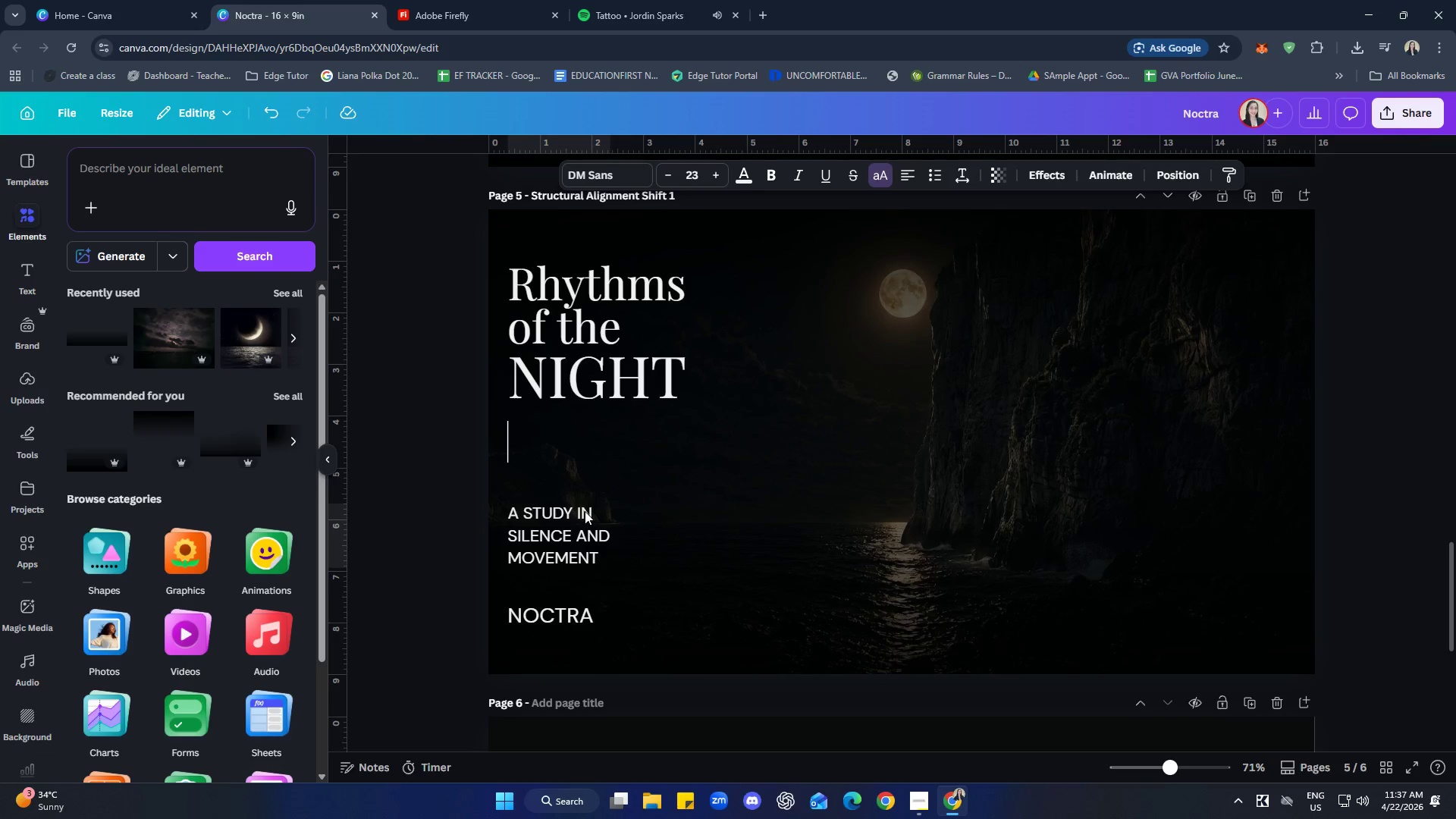 
key(ArrowDown)
 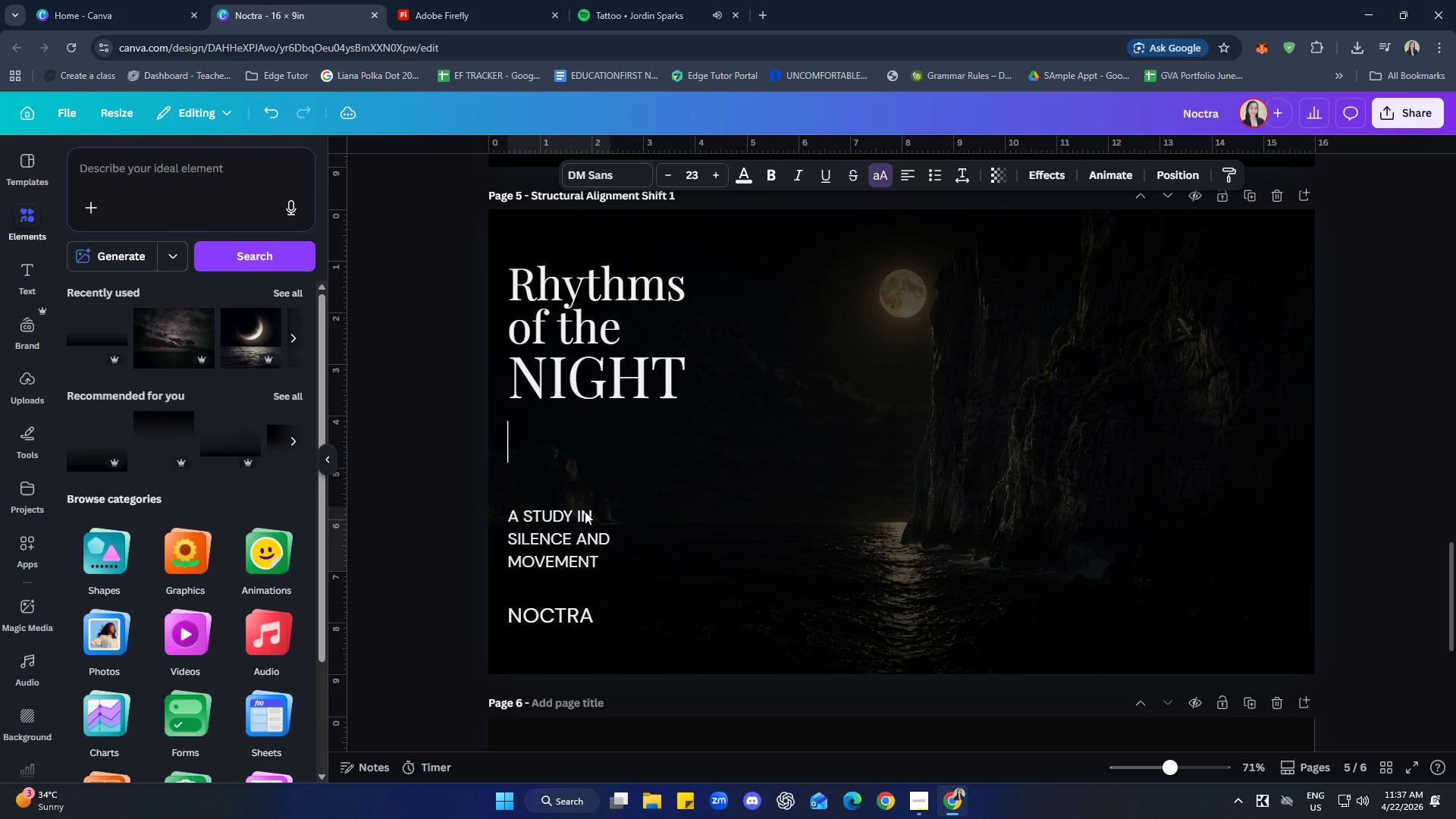 
key(ArrowDown)
 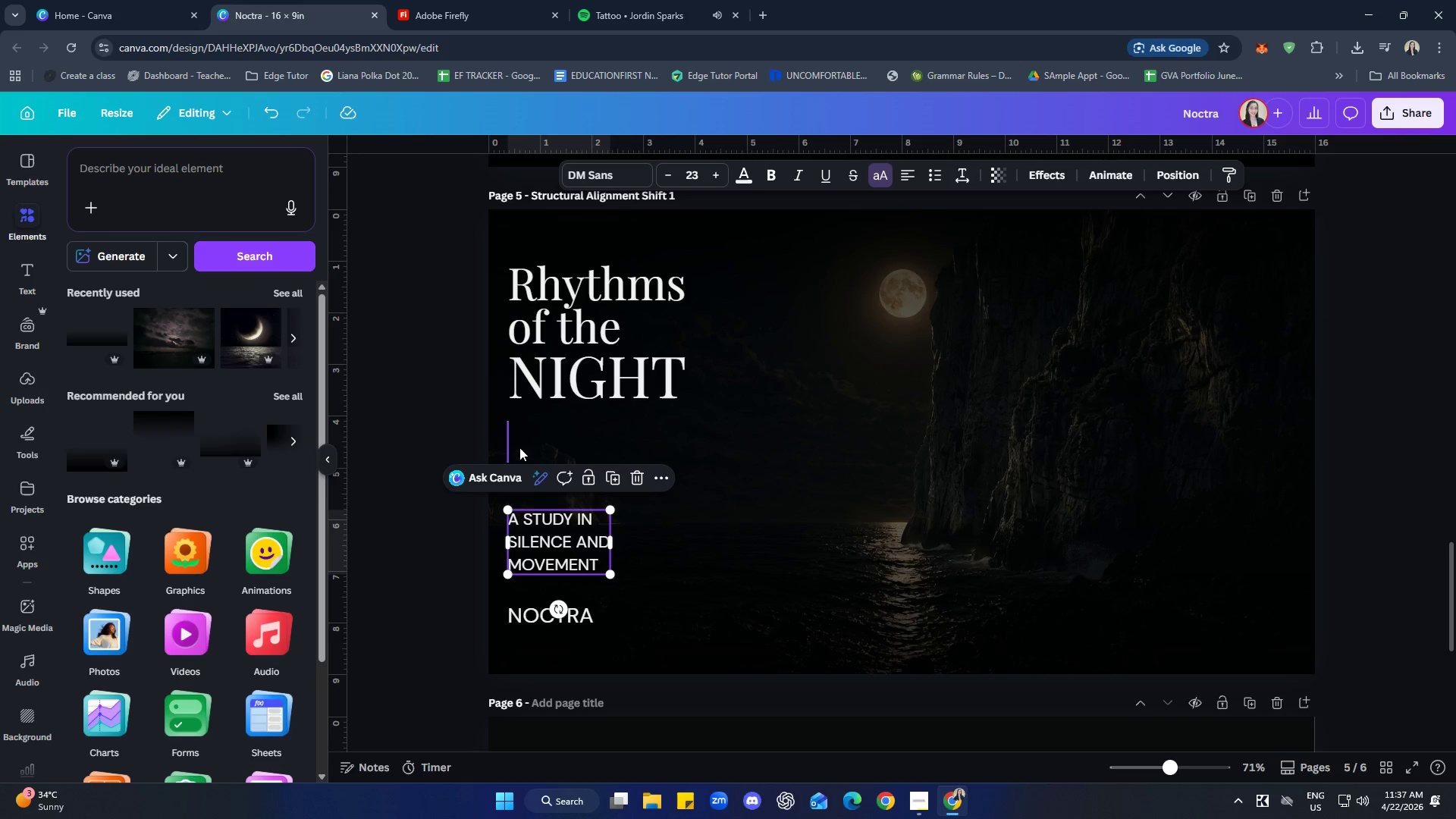 
left_click([511, 448])
 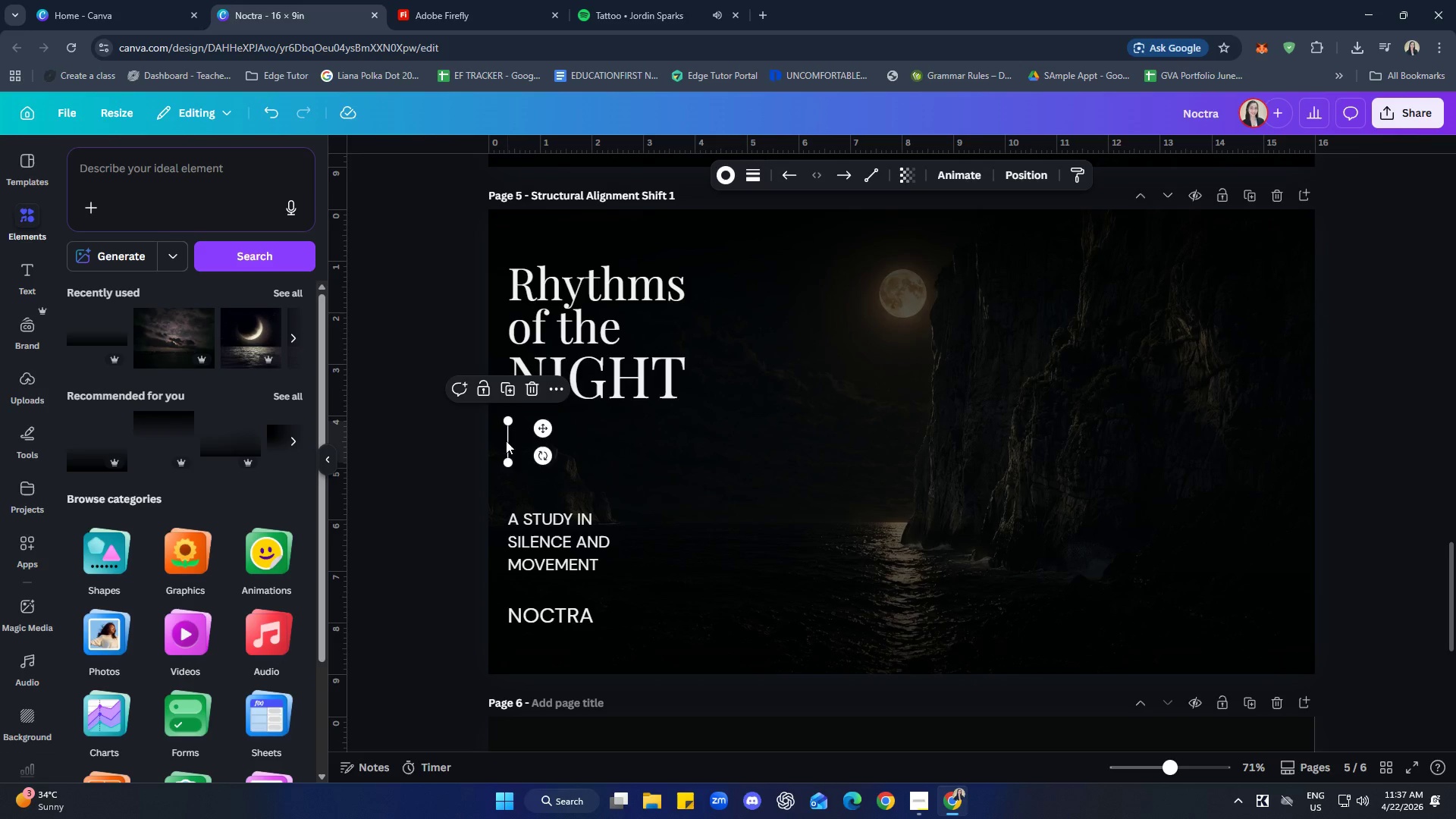 
key(ArrowDown)
 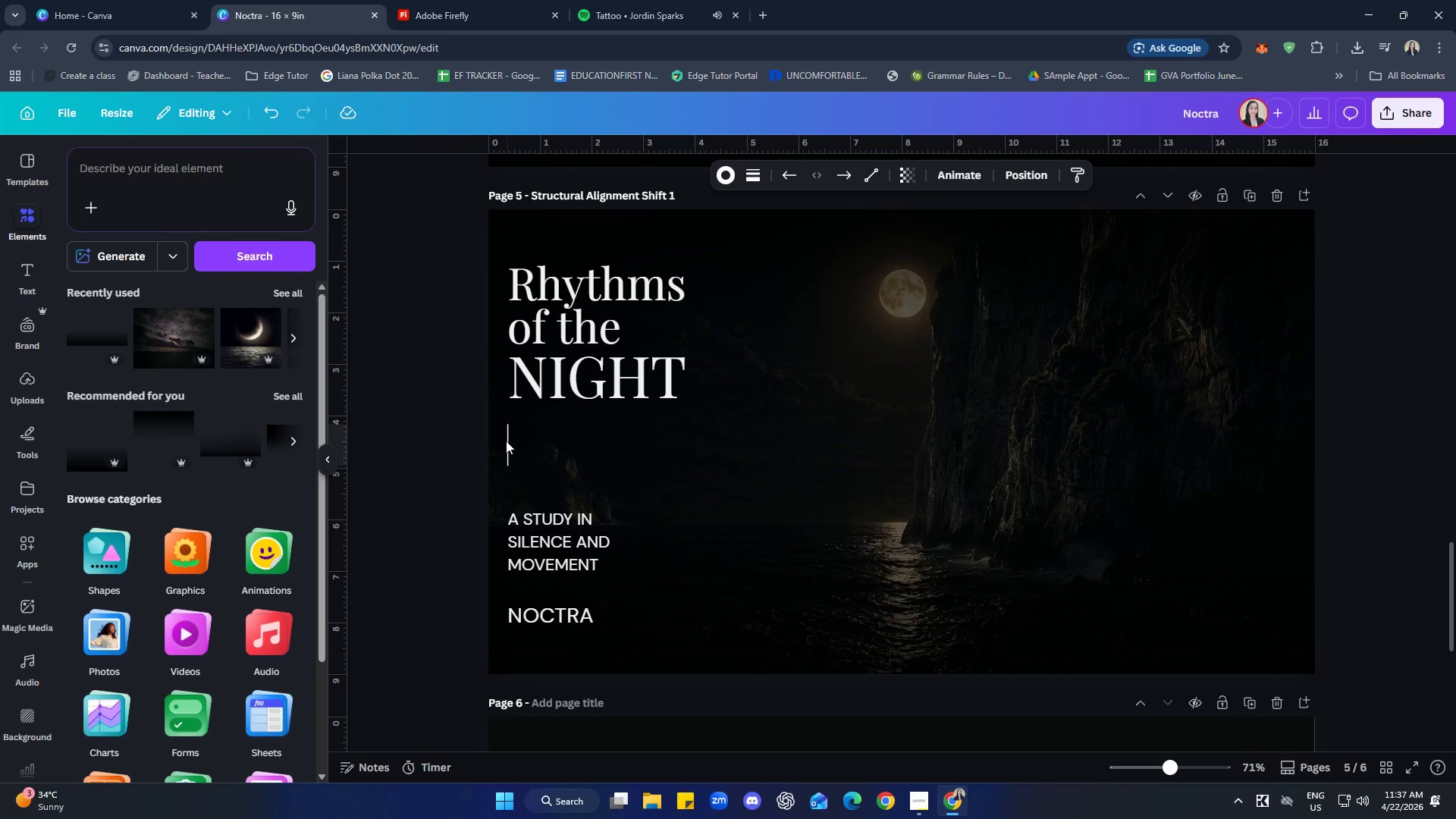 
key(ArrowDown)
 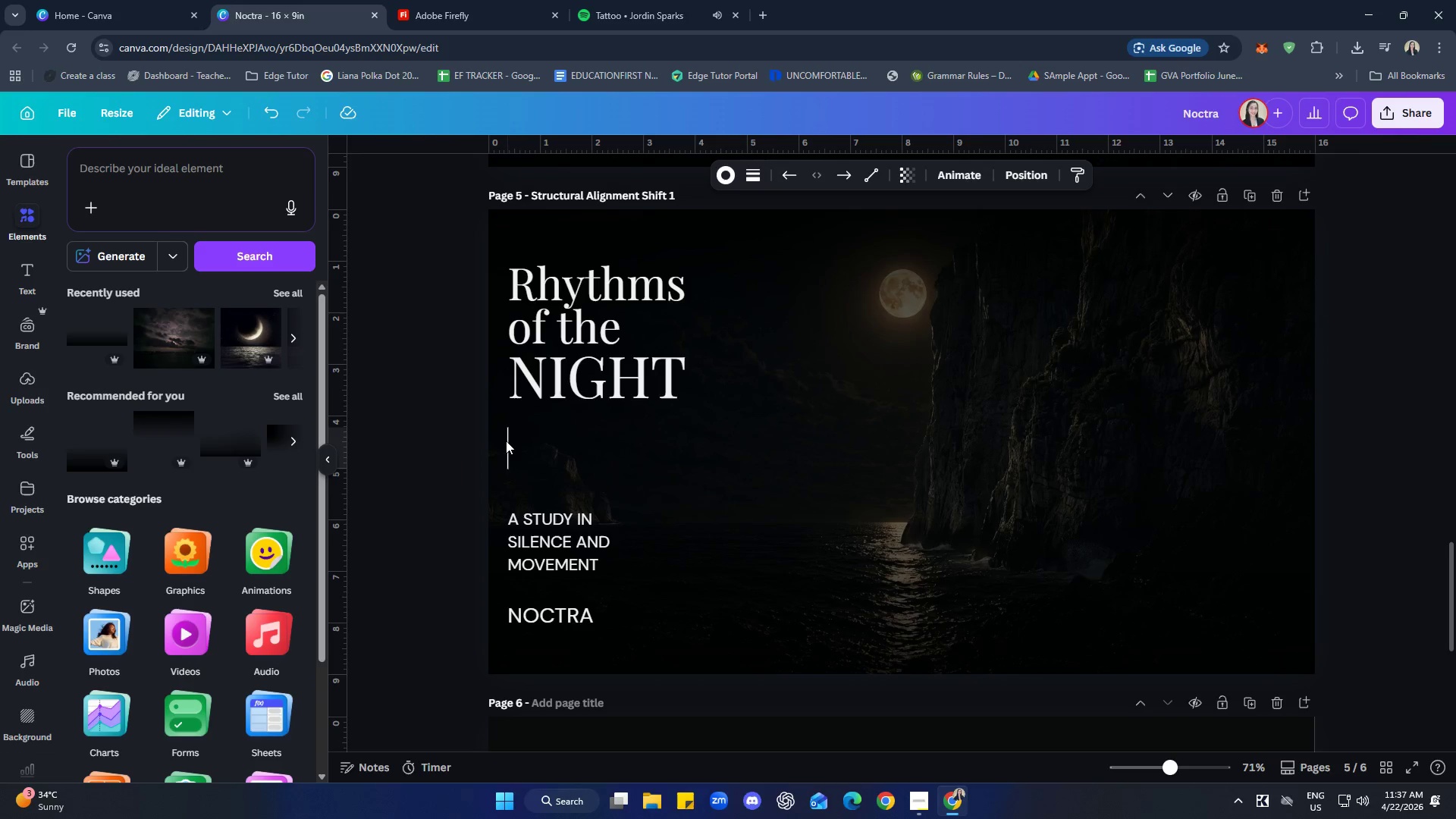 
key(ArrowDown)
 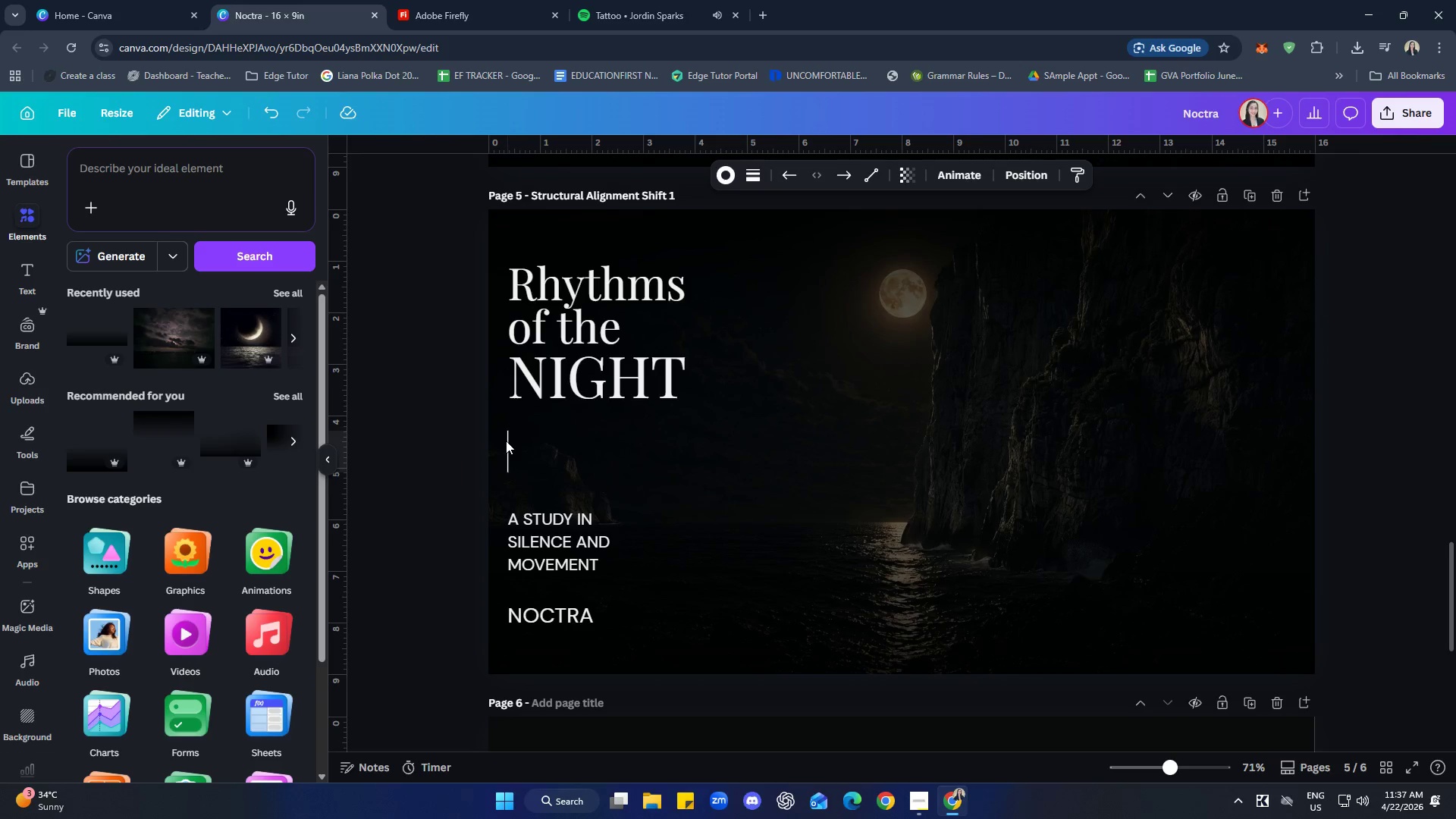 
key(ArrowDown)
 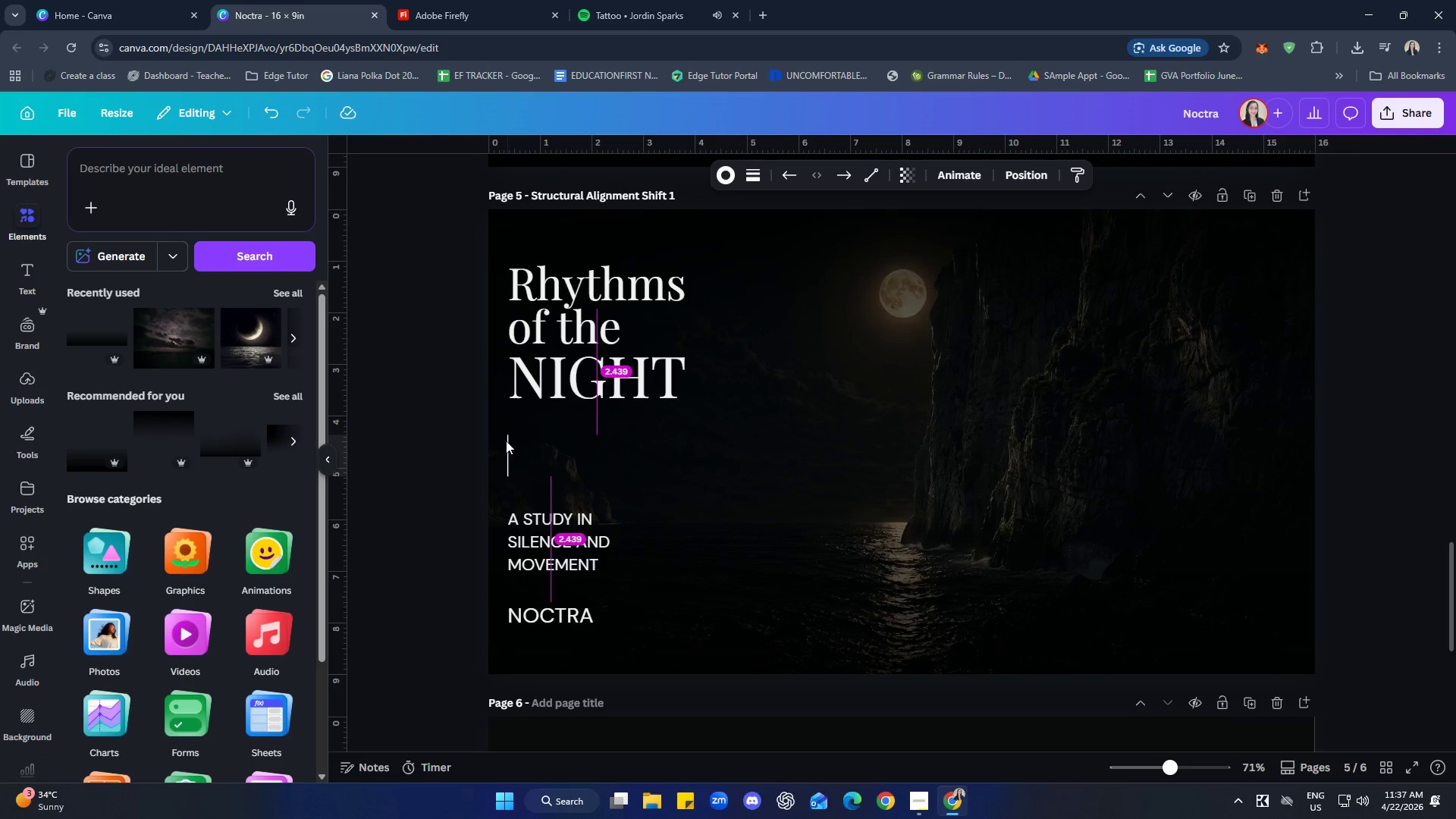 
key(ArrowDown)
 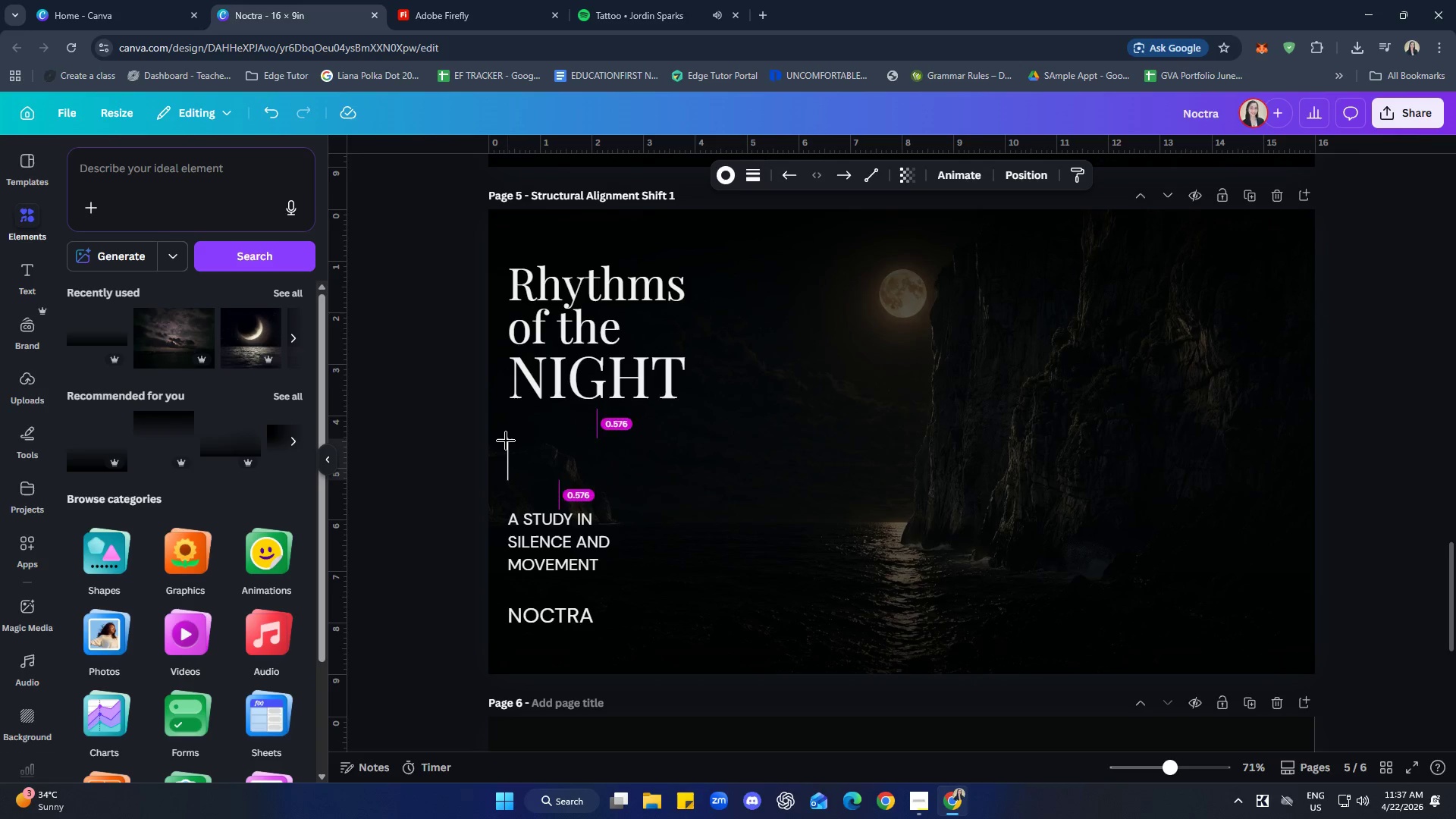 
key(ArrowDown)
 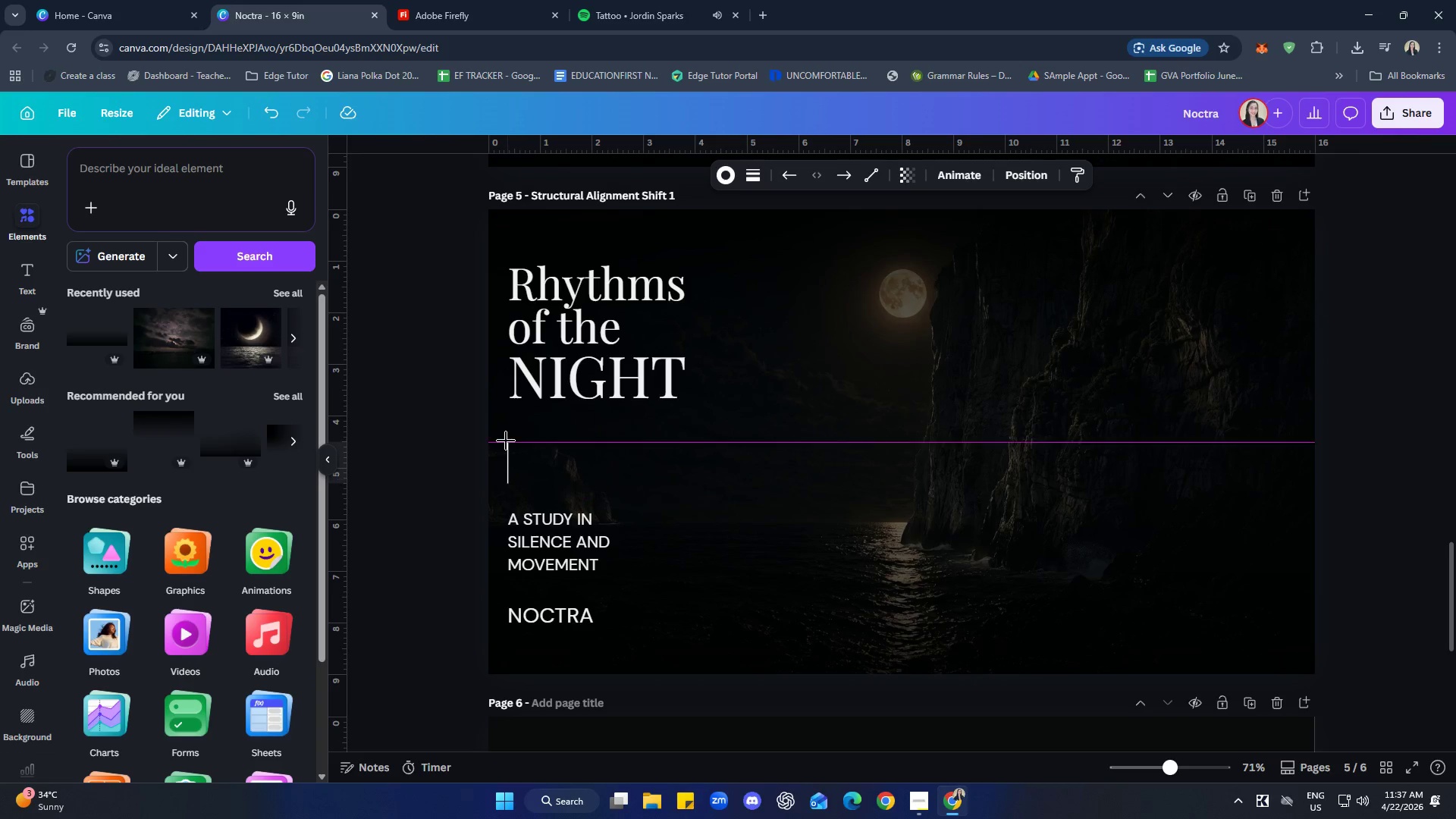 
key(ArrowDown)
 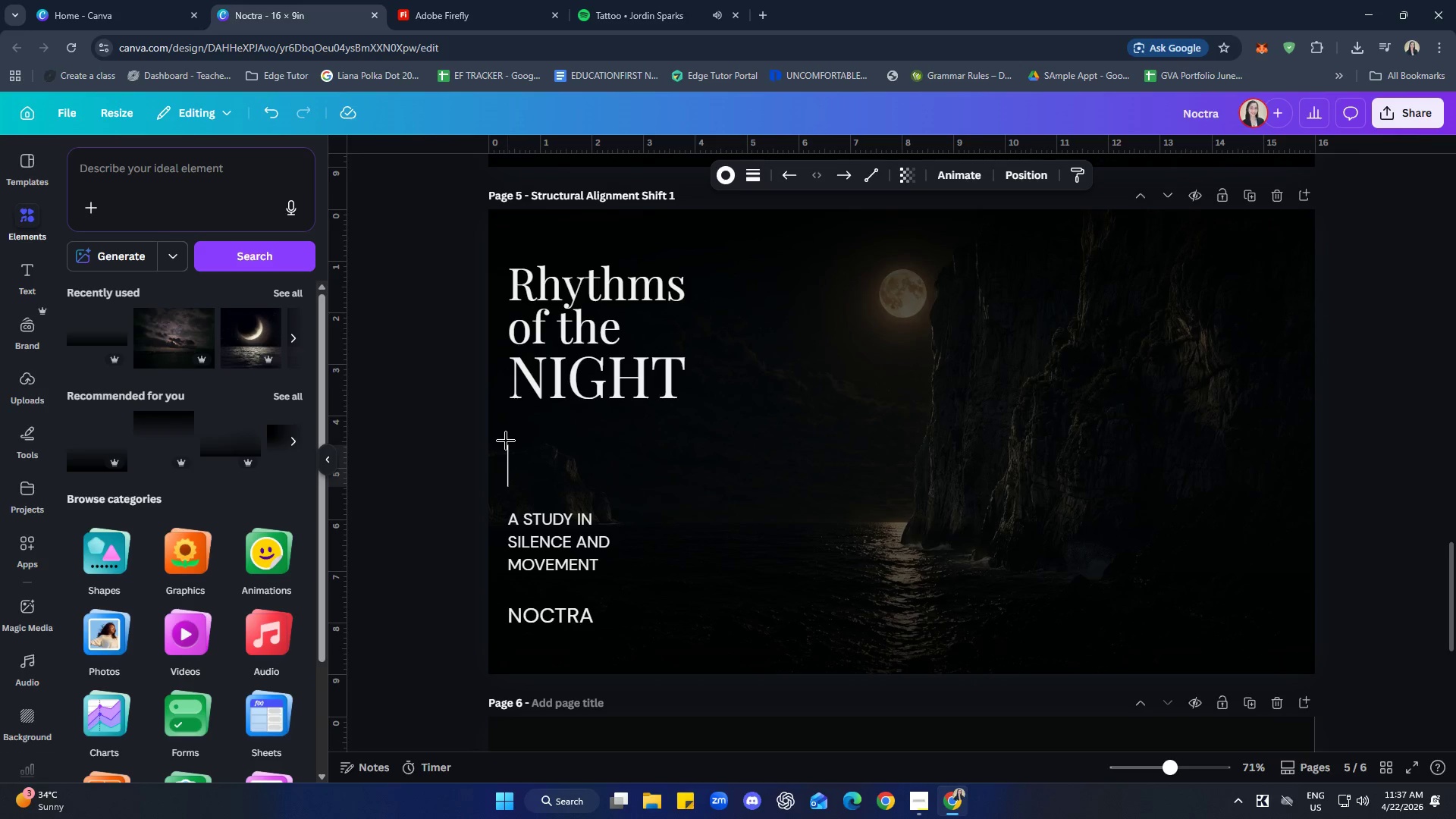 
key(ArrowDown)
 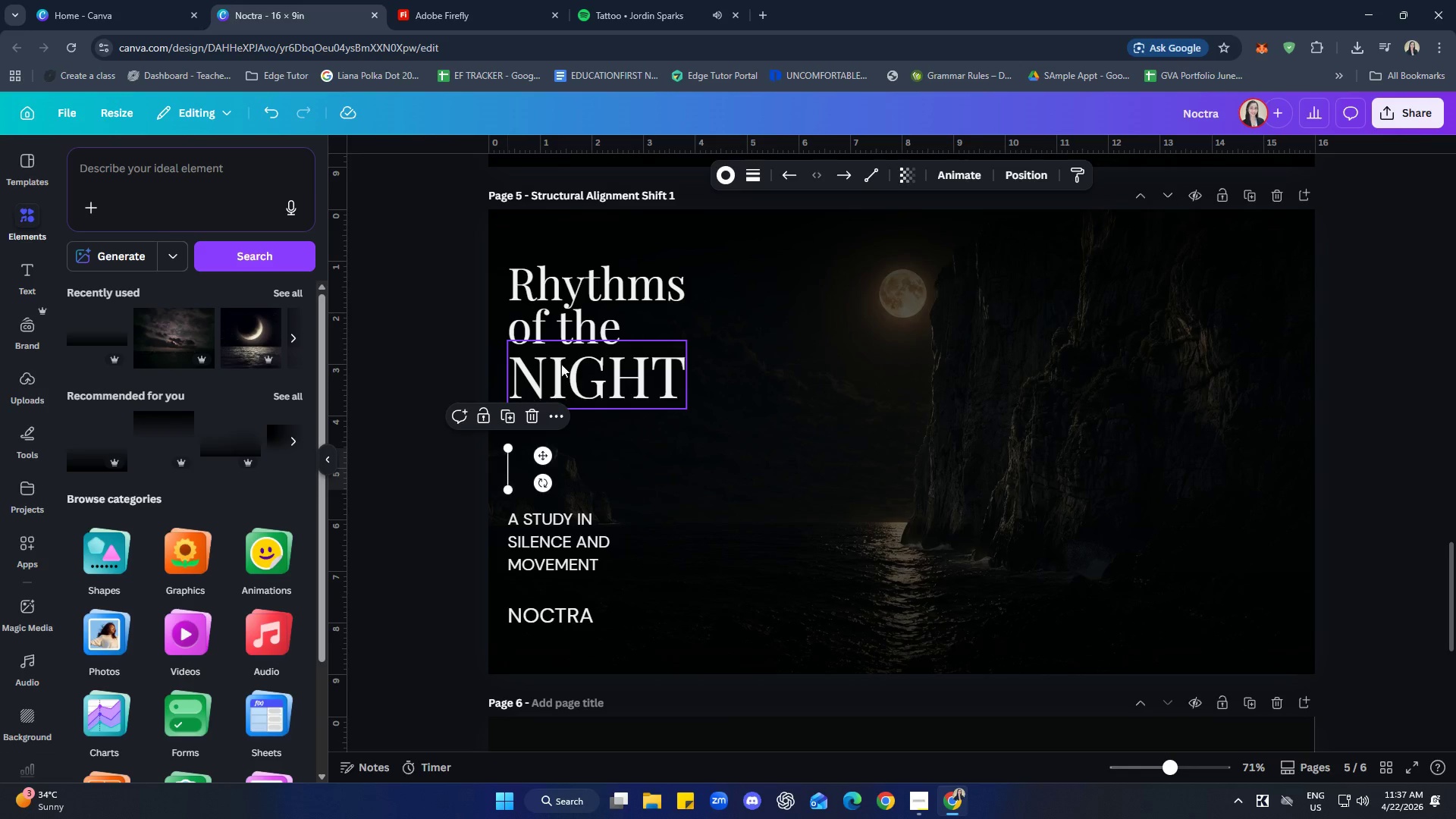 
left_click([626, 373])
 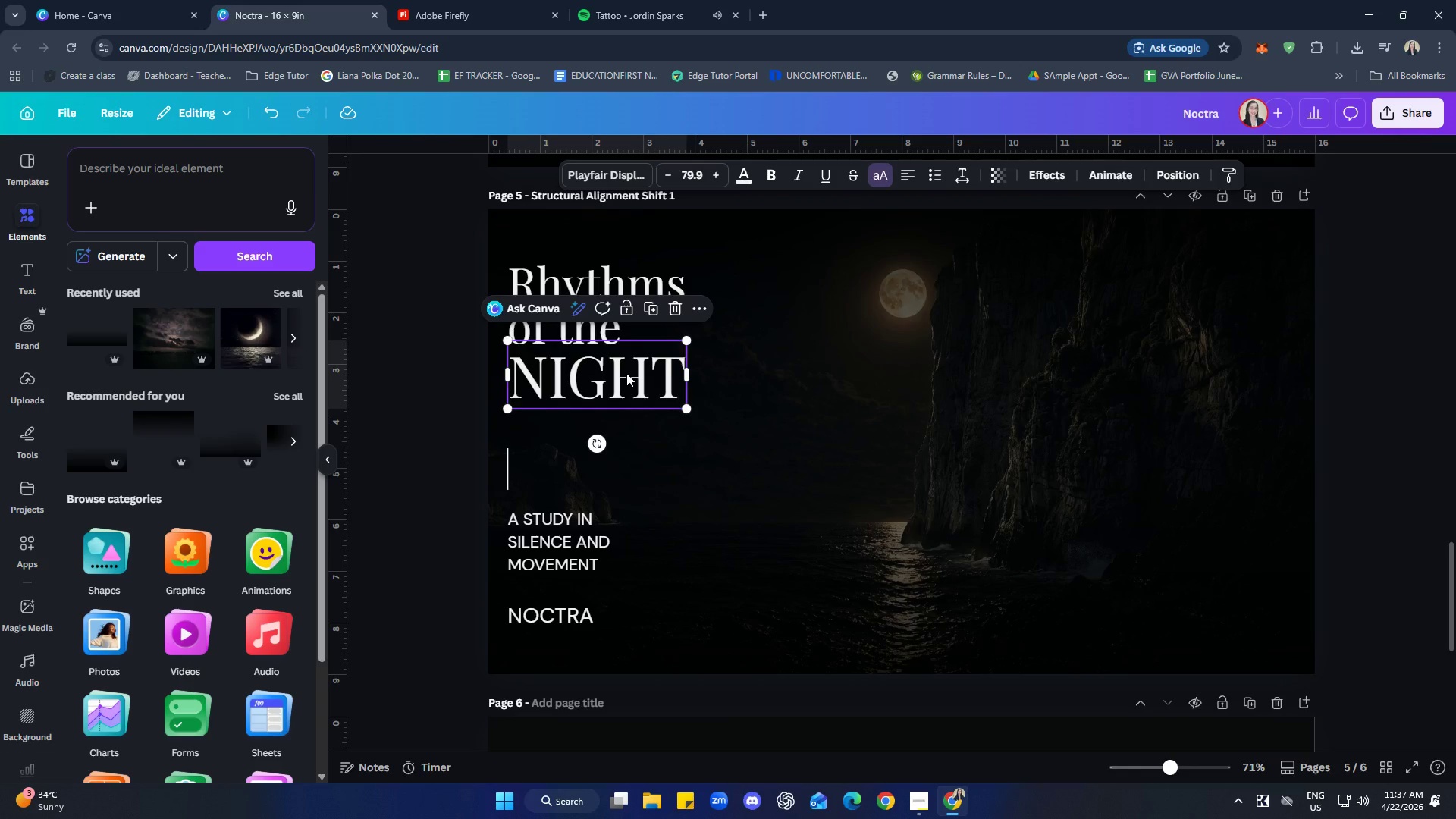 
key(ArrowDown)
 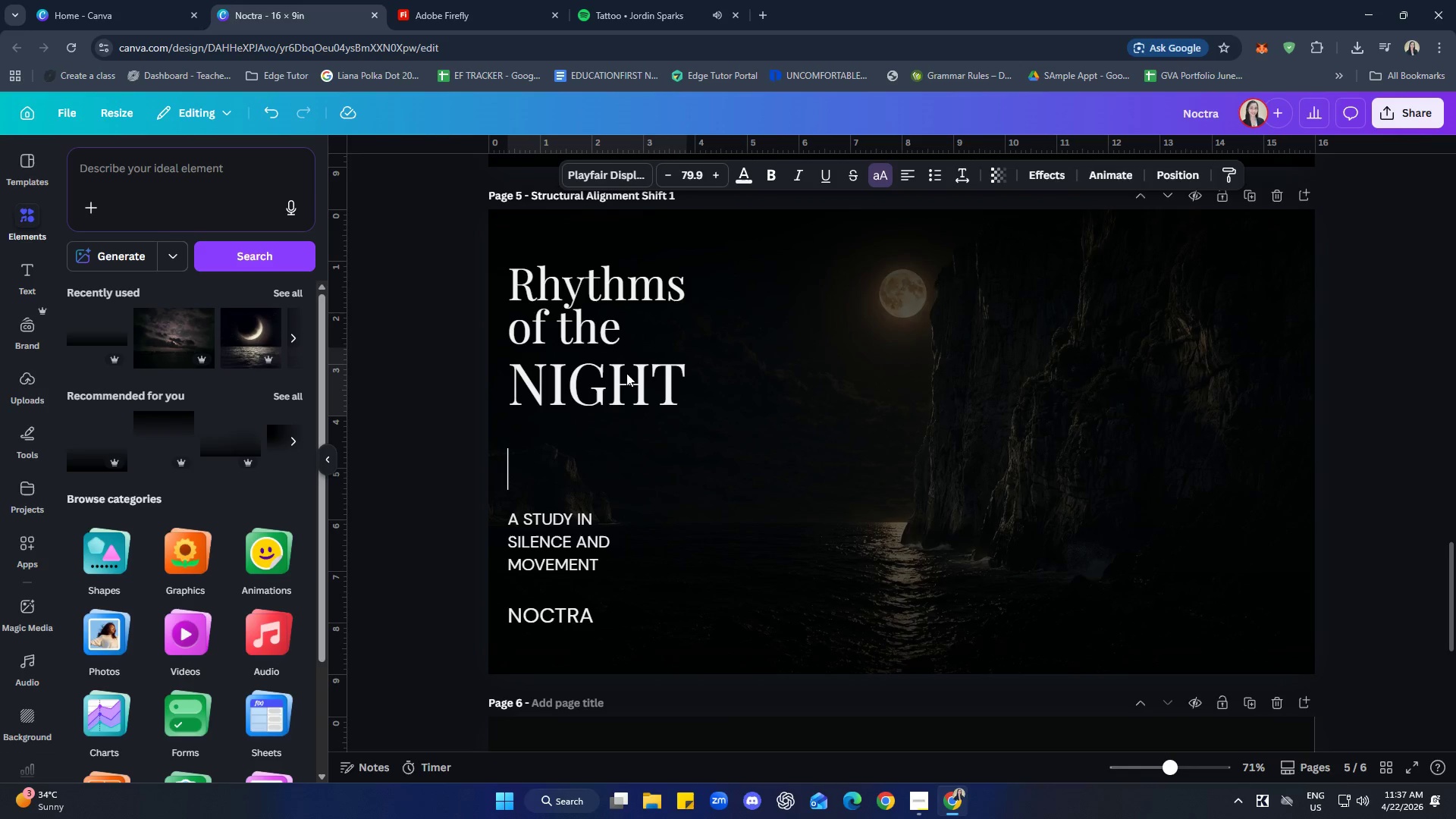 
key(ArrowDown)
 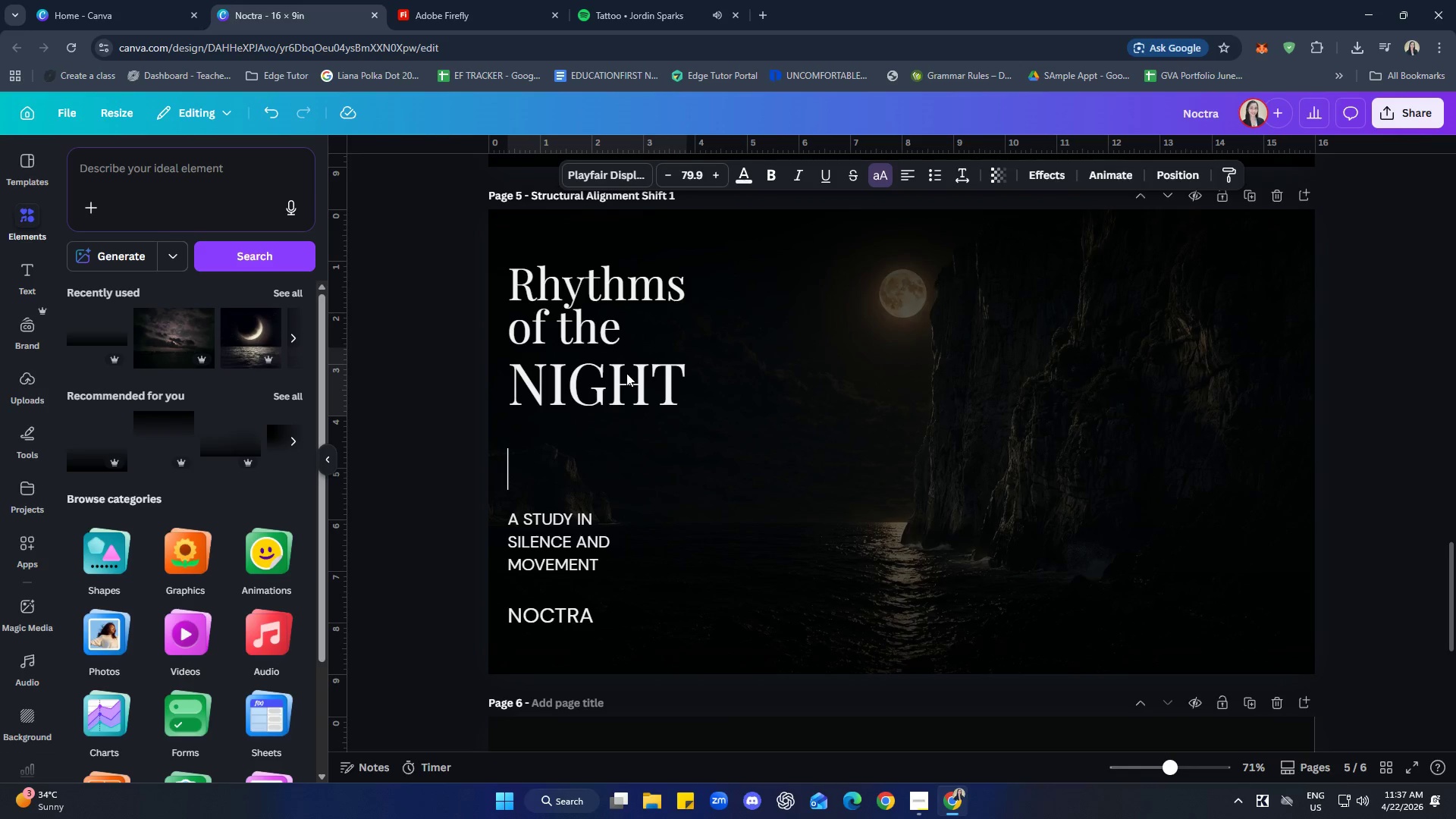 
key(ArrowDown)
 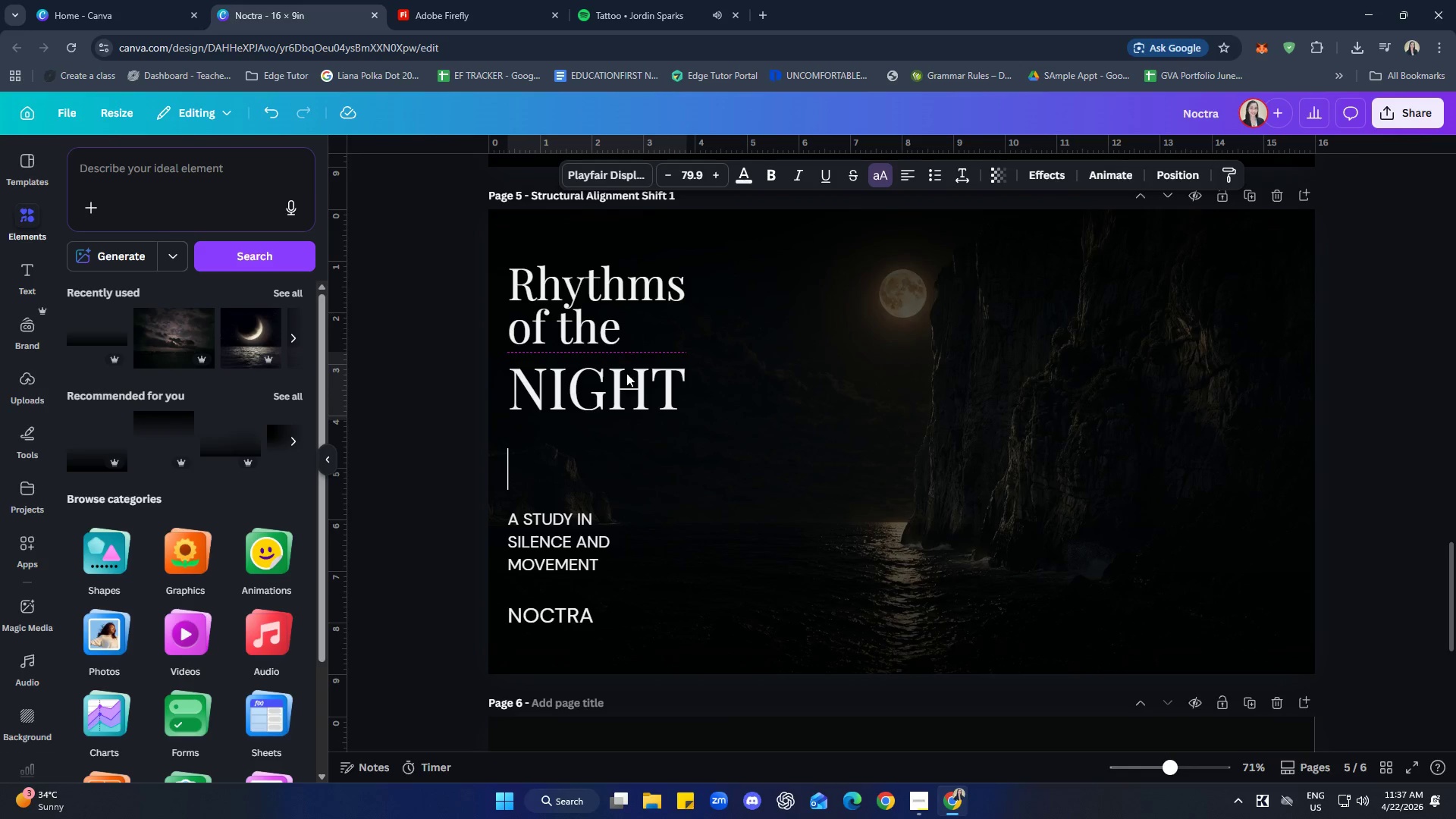 
key(ArrowDown)
 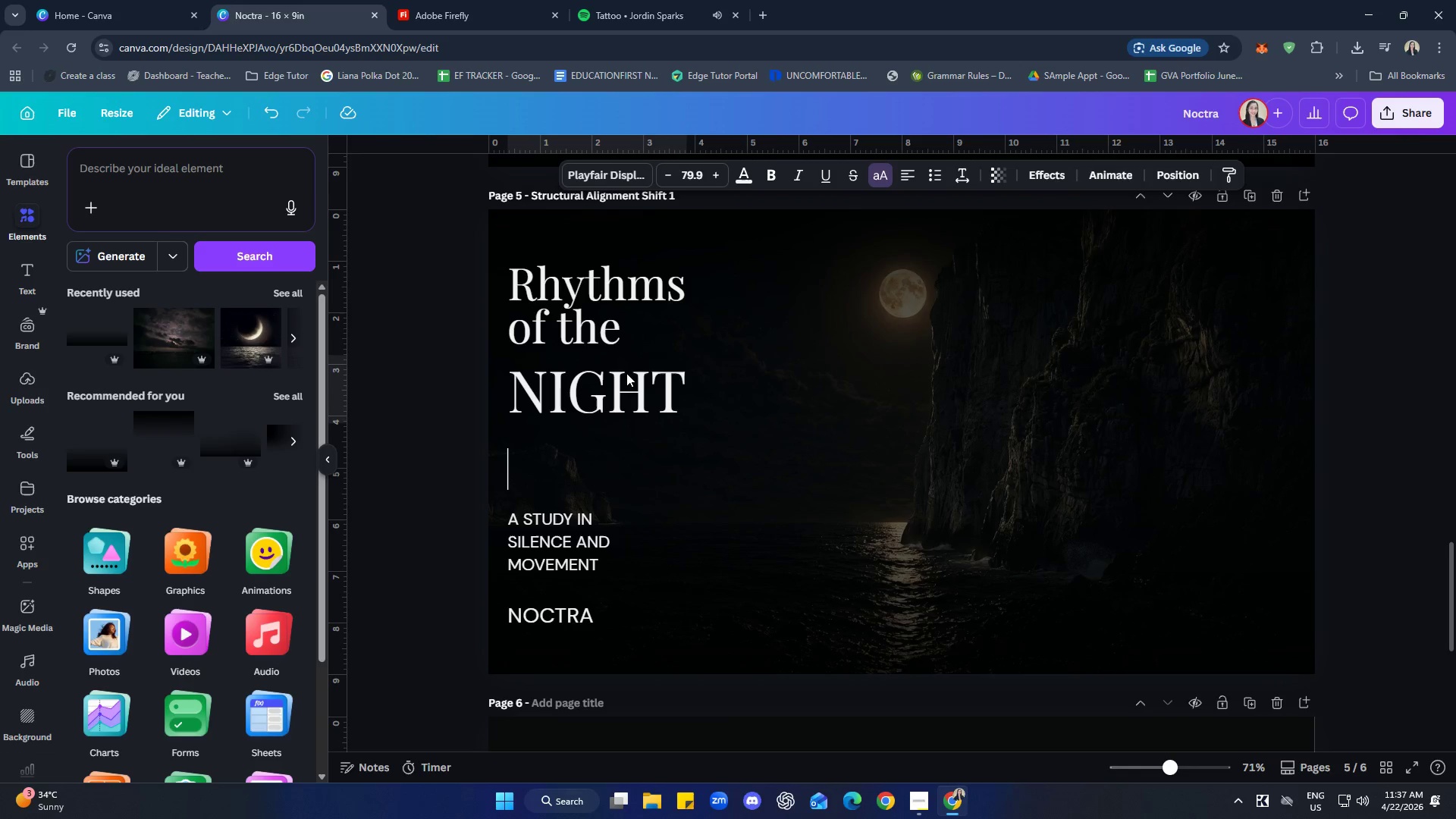 
key(ArrowDown)
 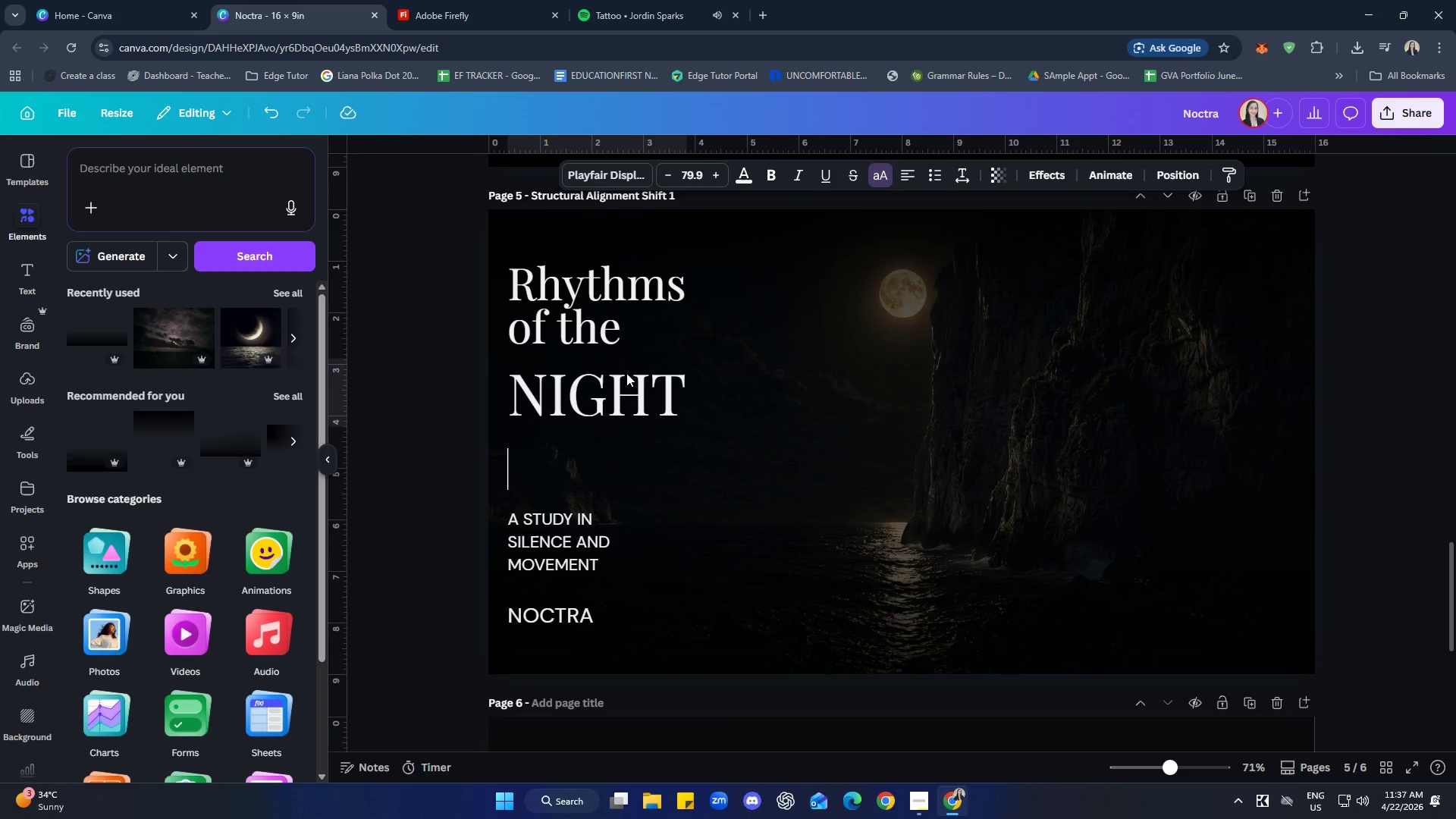 
key(ArrowDown)
 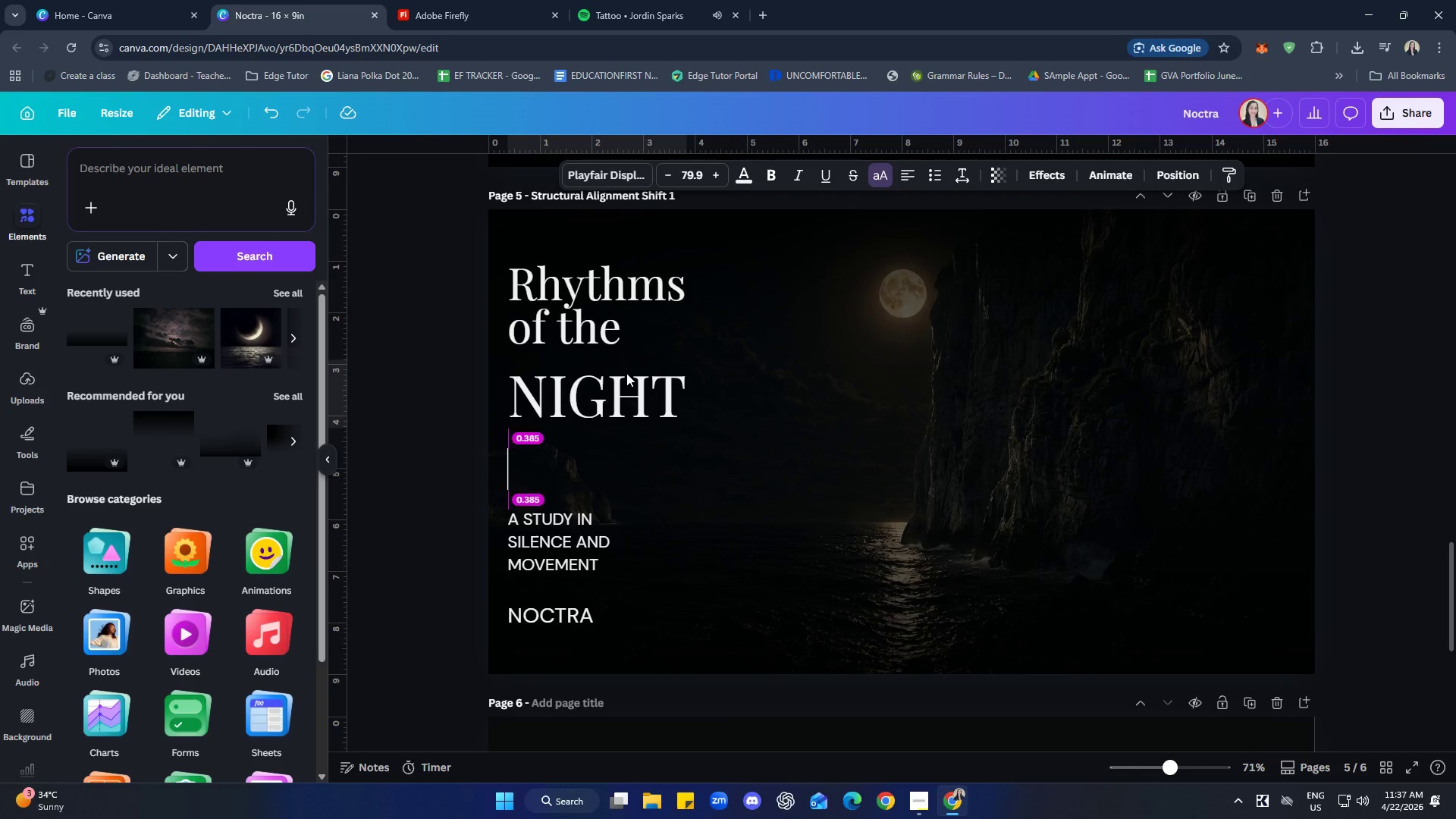 
key(ArrowDown)
 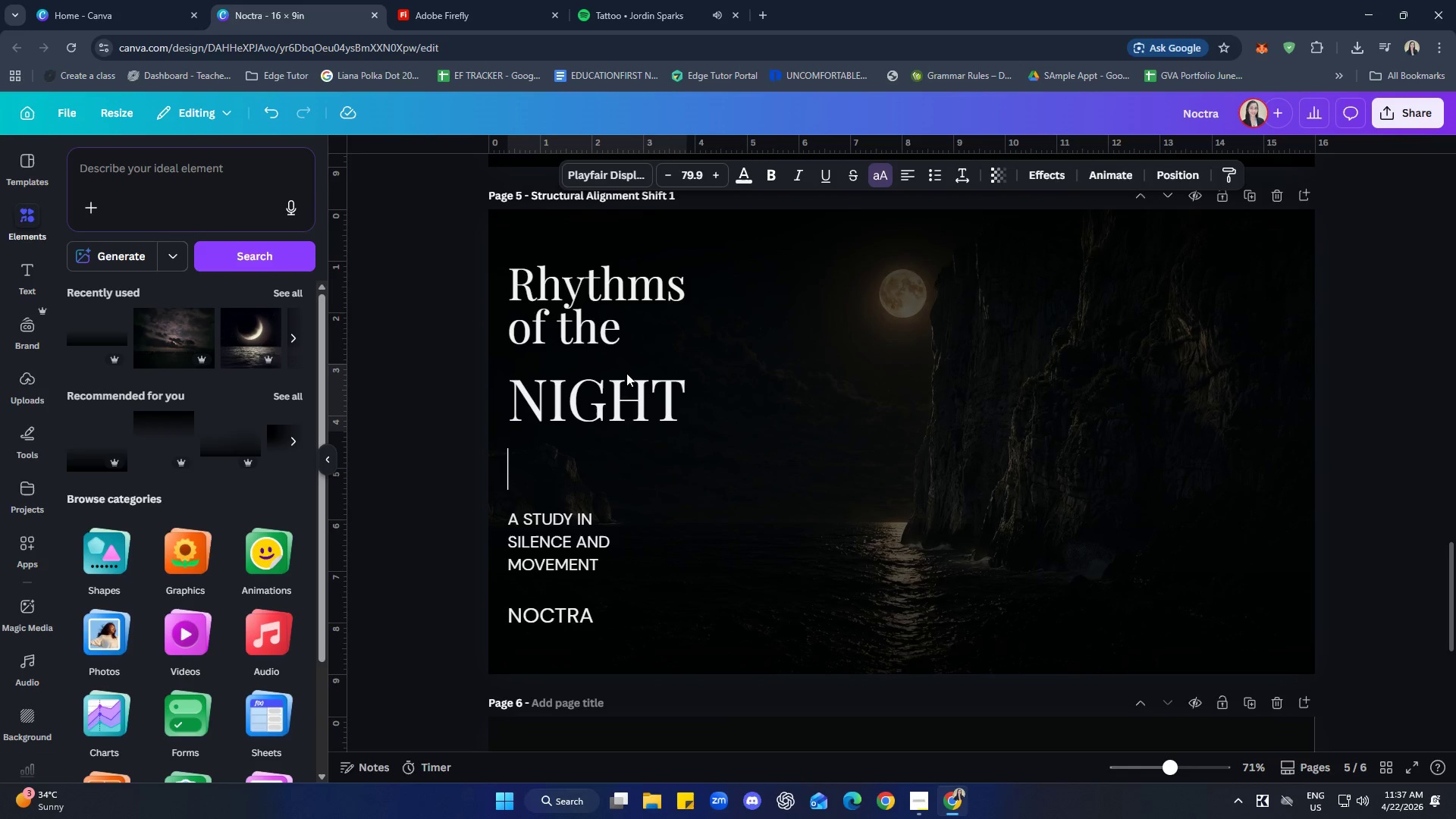 
key(ArrowDown)
 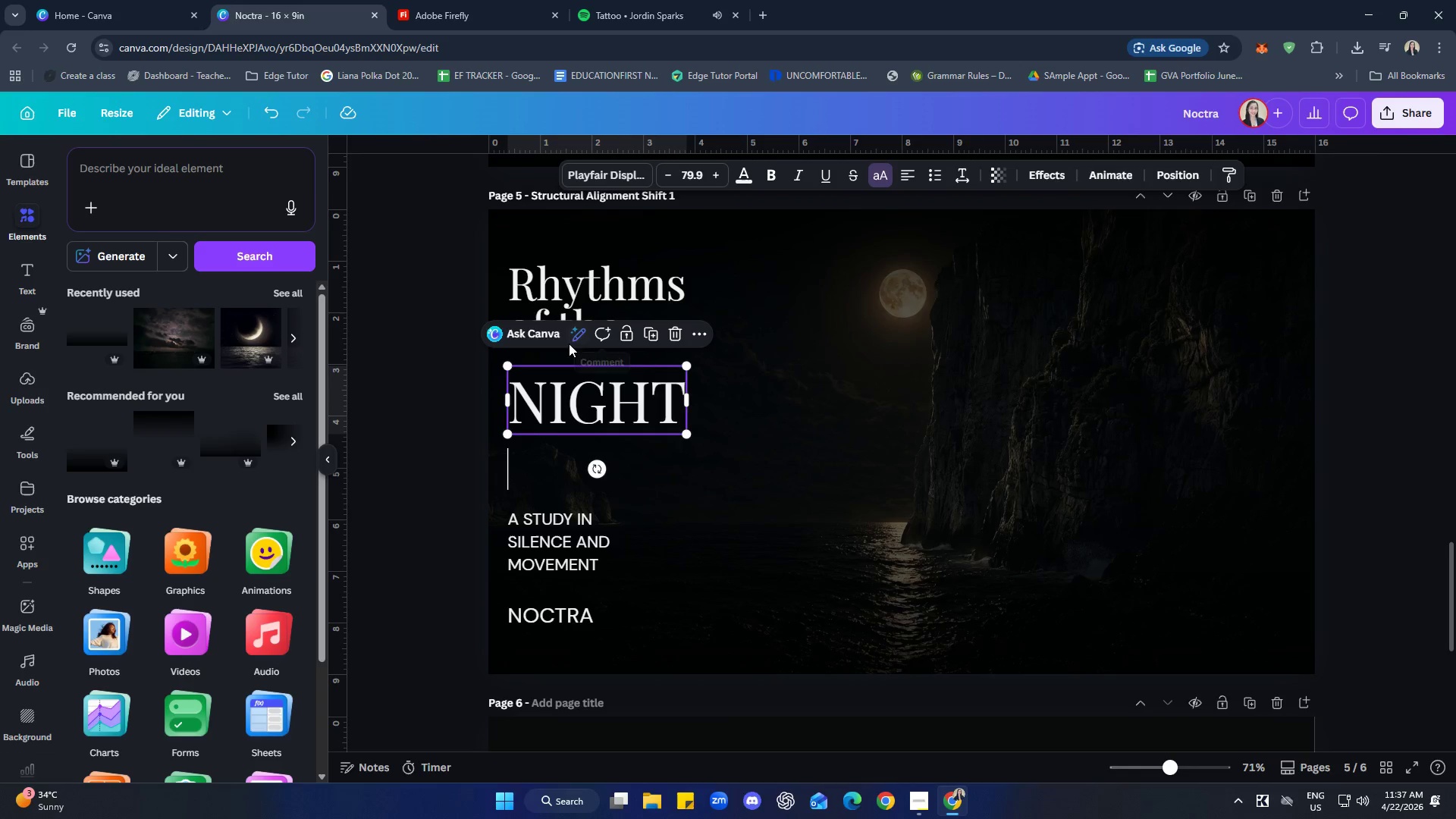 
left_click([555, 318])
 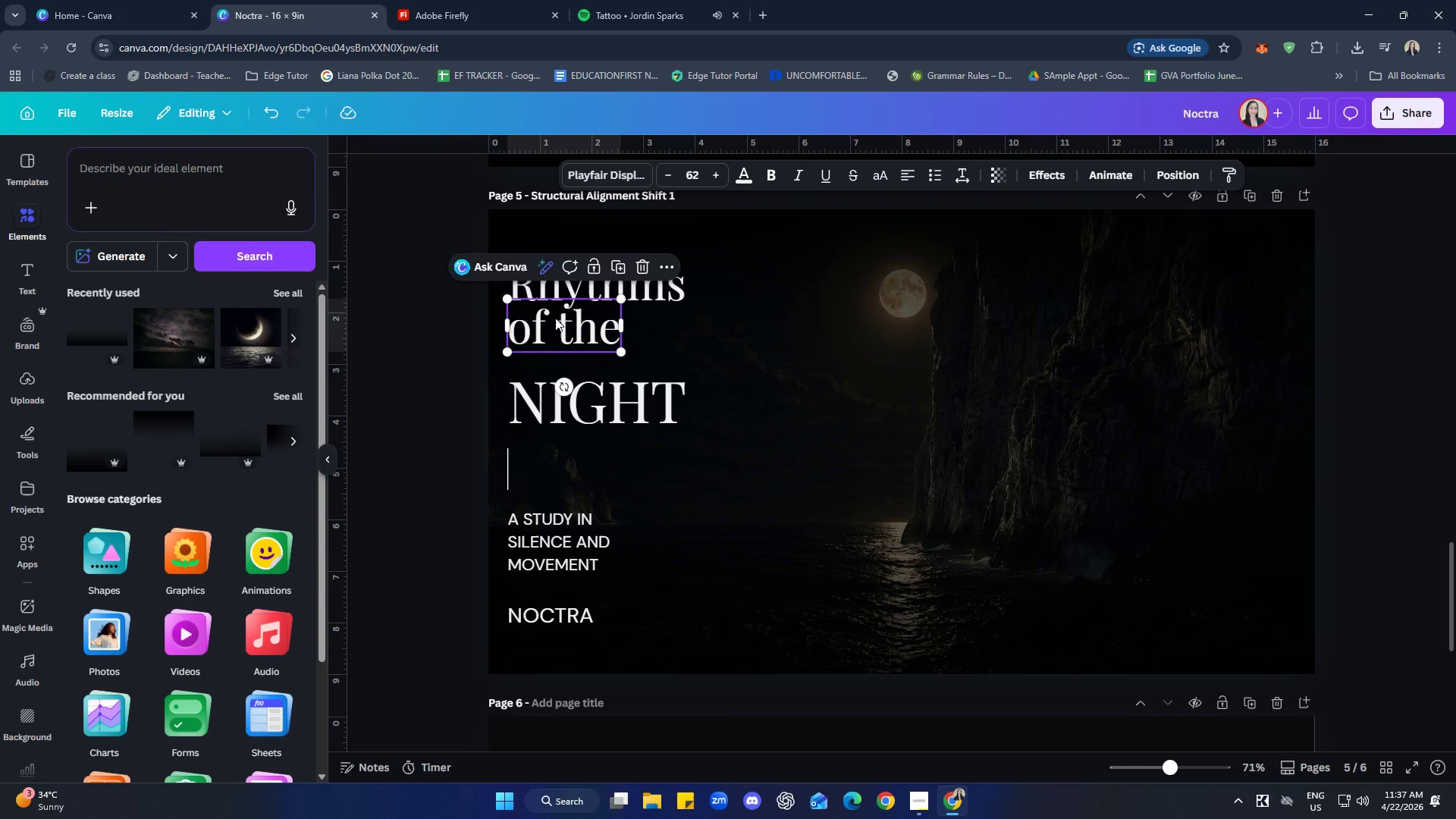 
key(ArrowDown)
 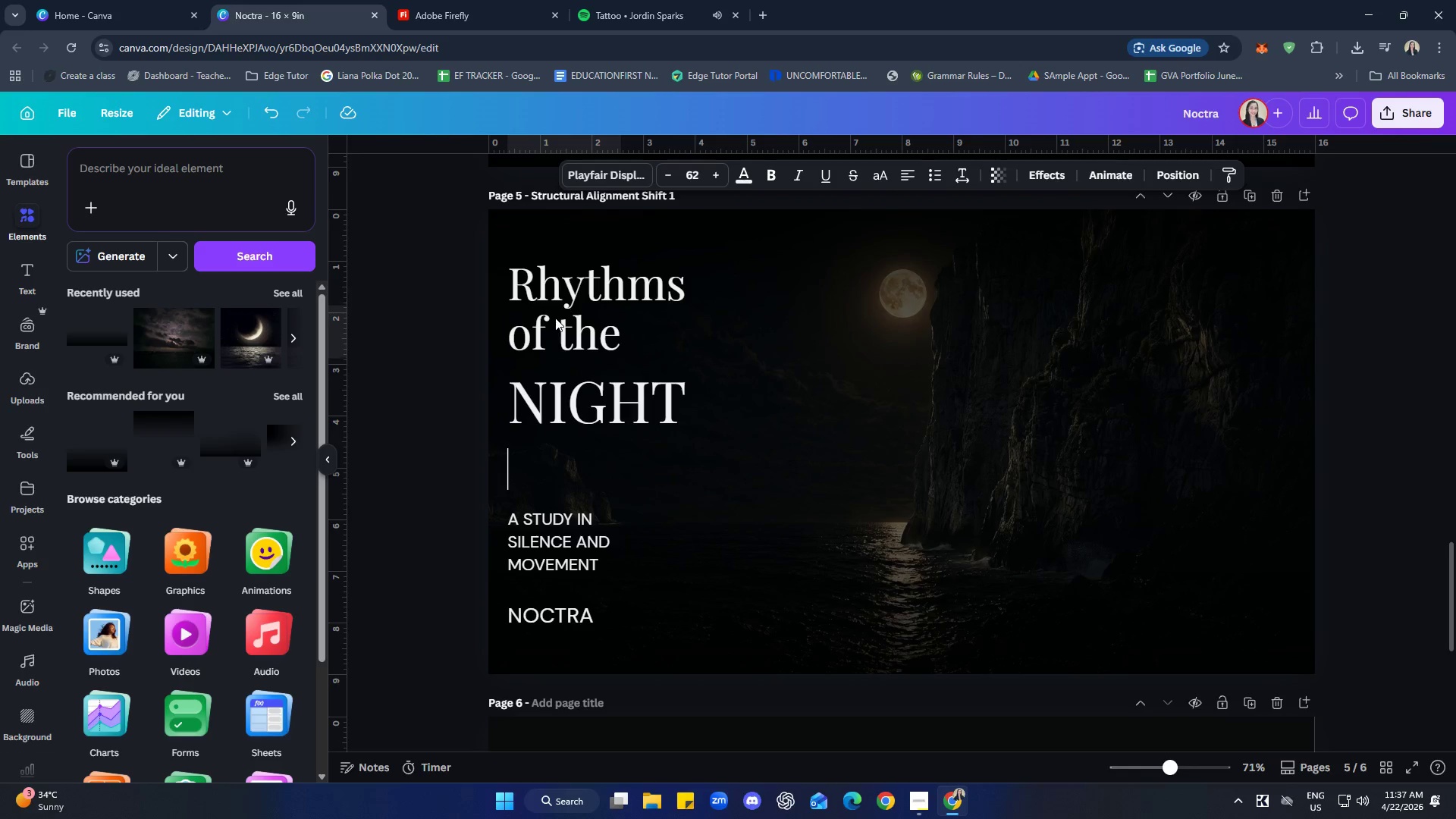 
key(ArrowDown)
 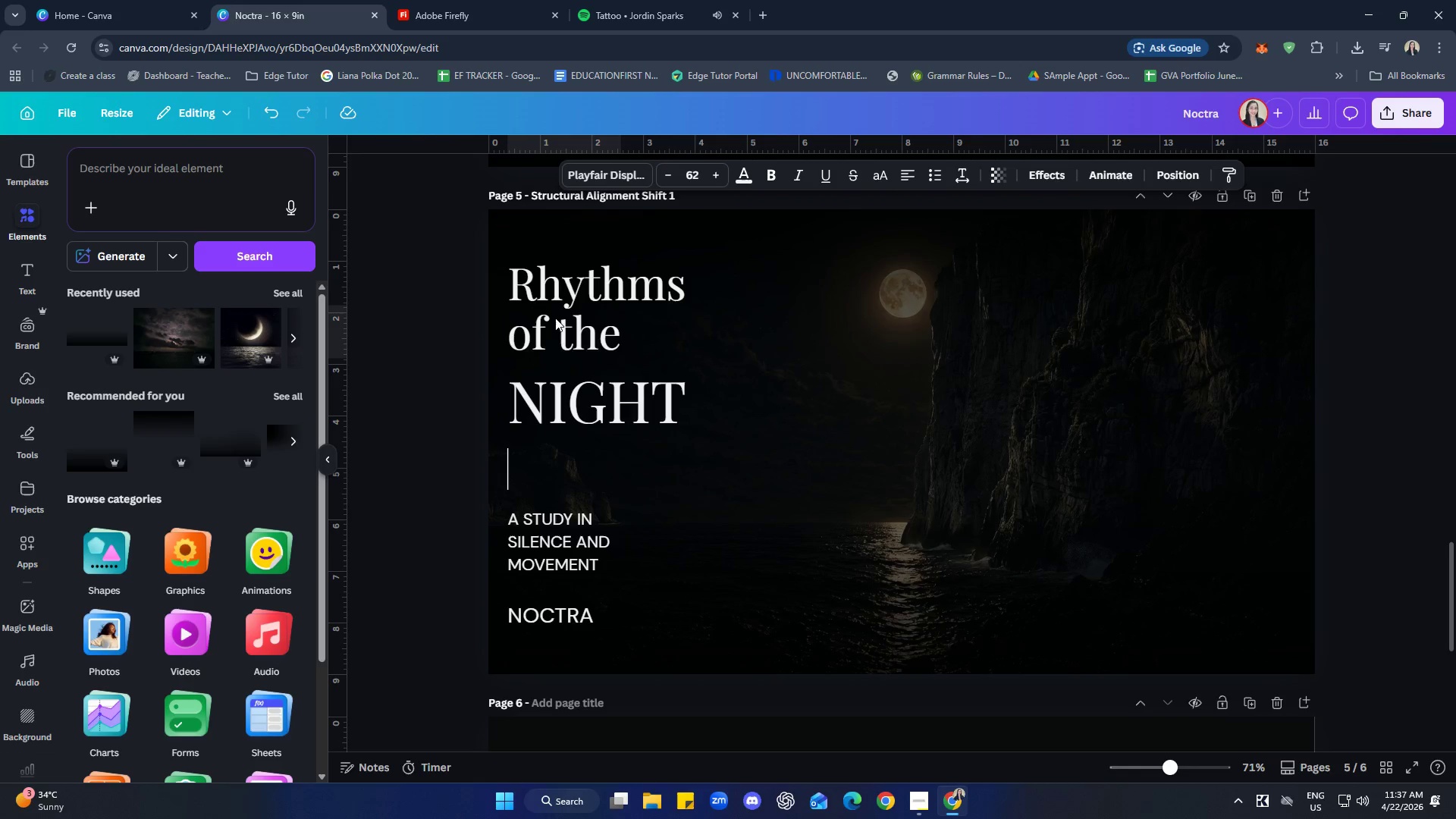 
key(ArrowDown)
 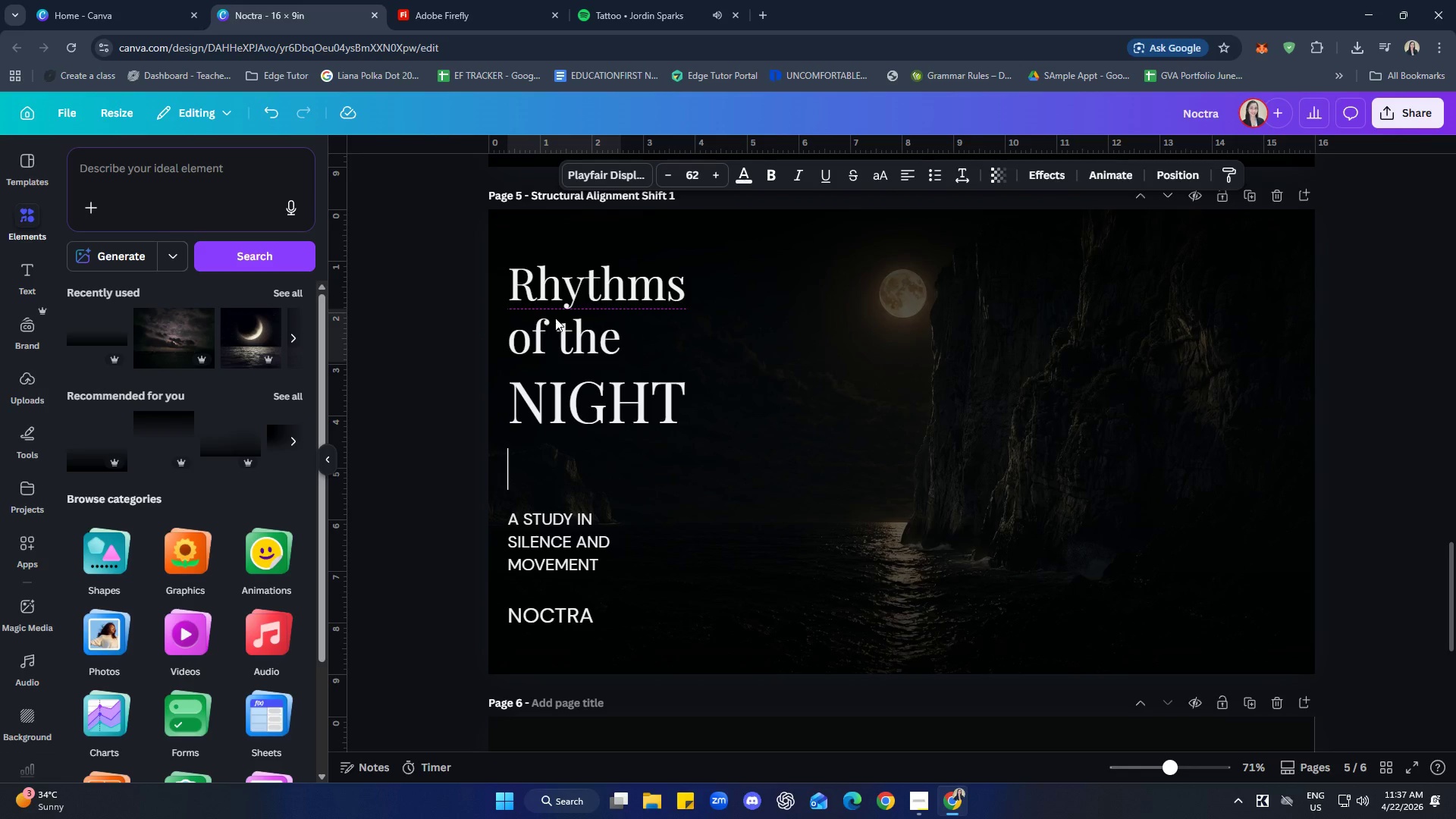 
key(ArrowDown)
 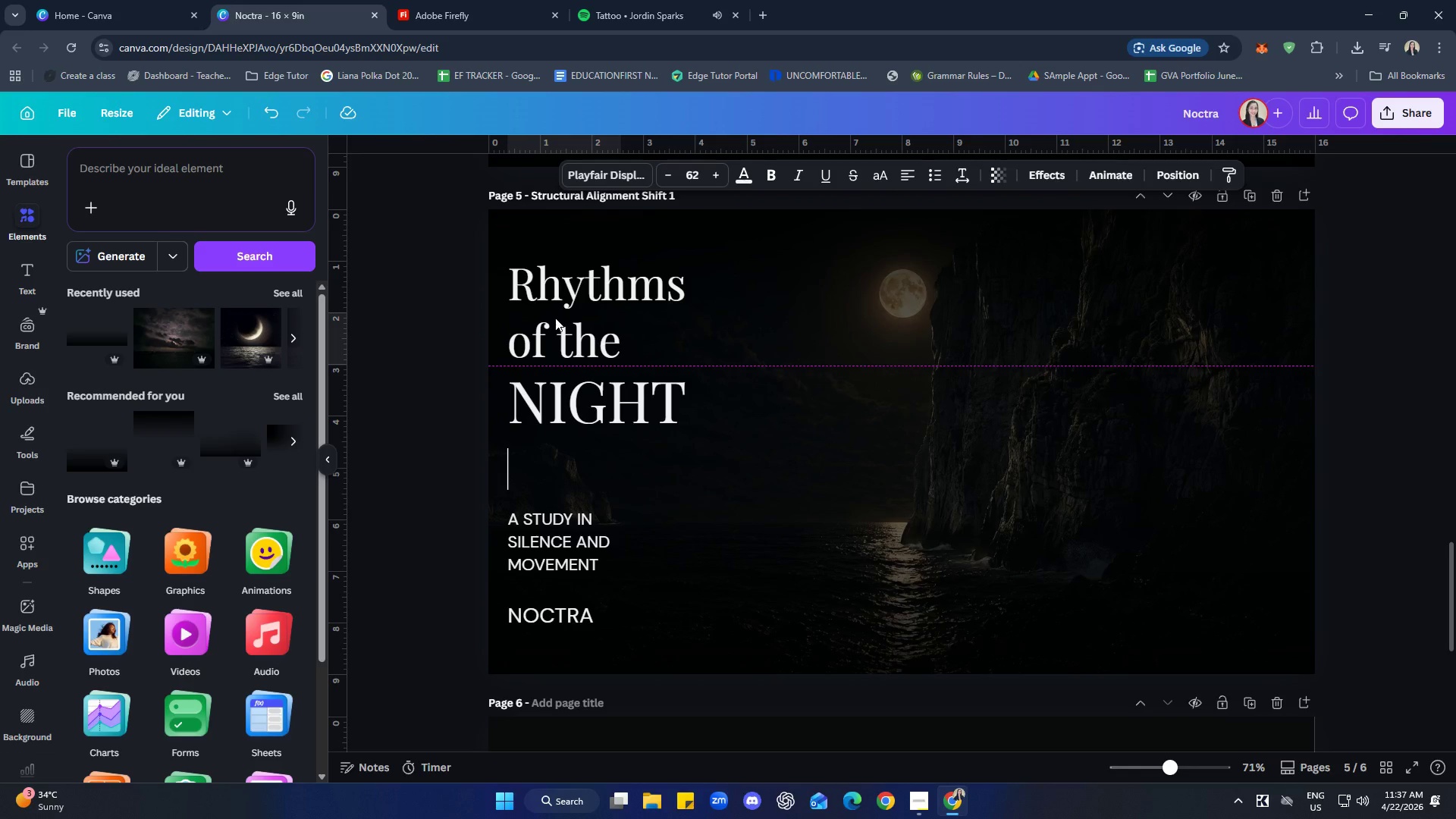 
key(ArrowDown)
 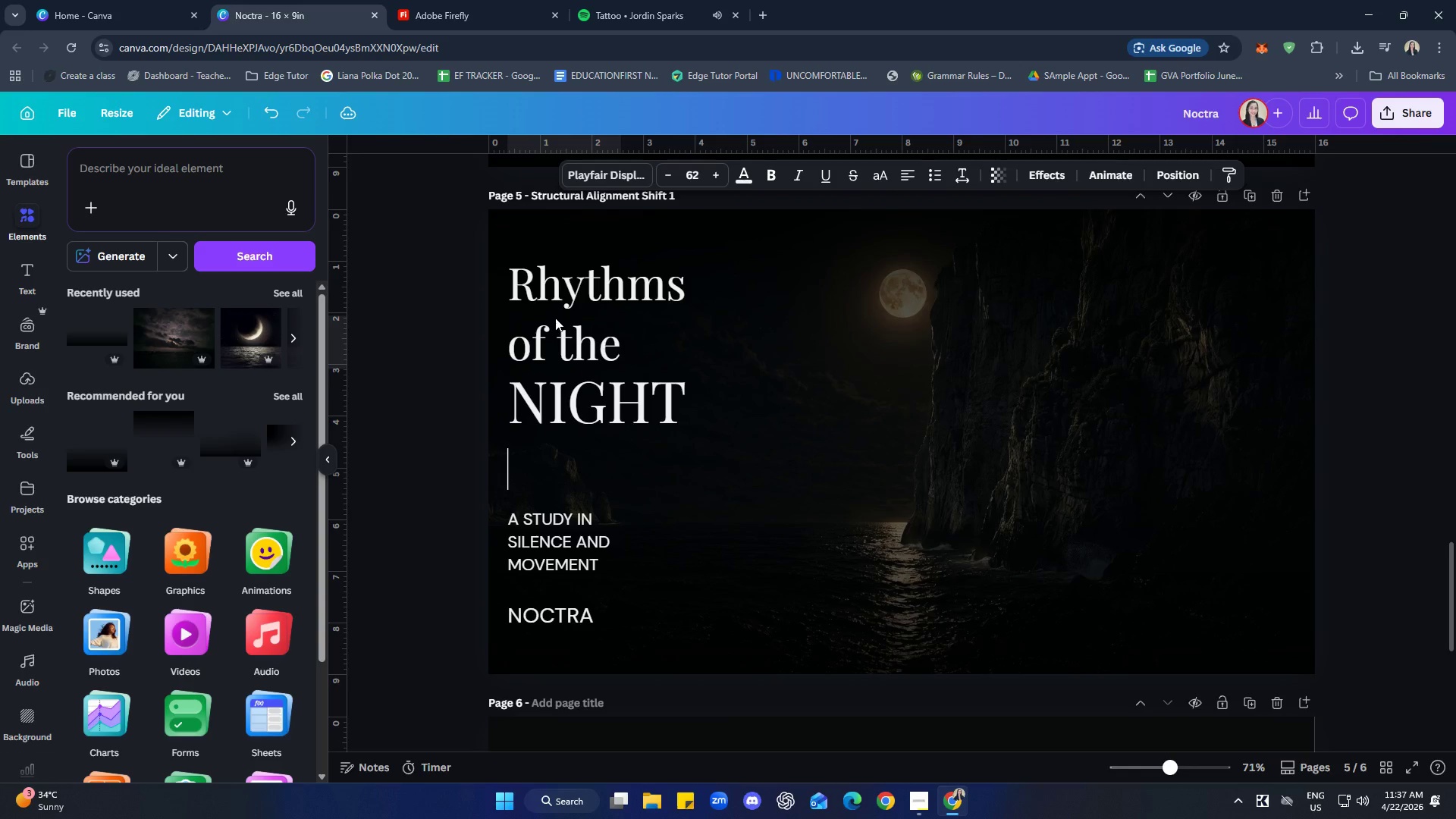 
key(ArrowUp)
 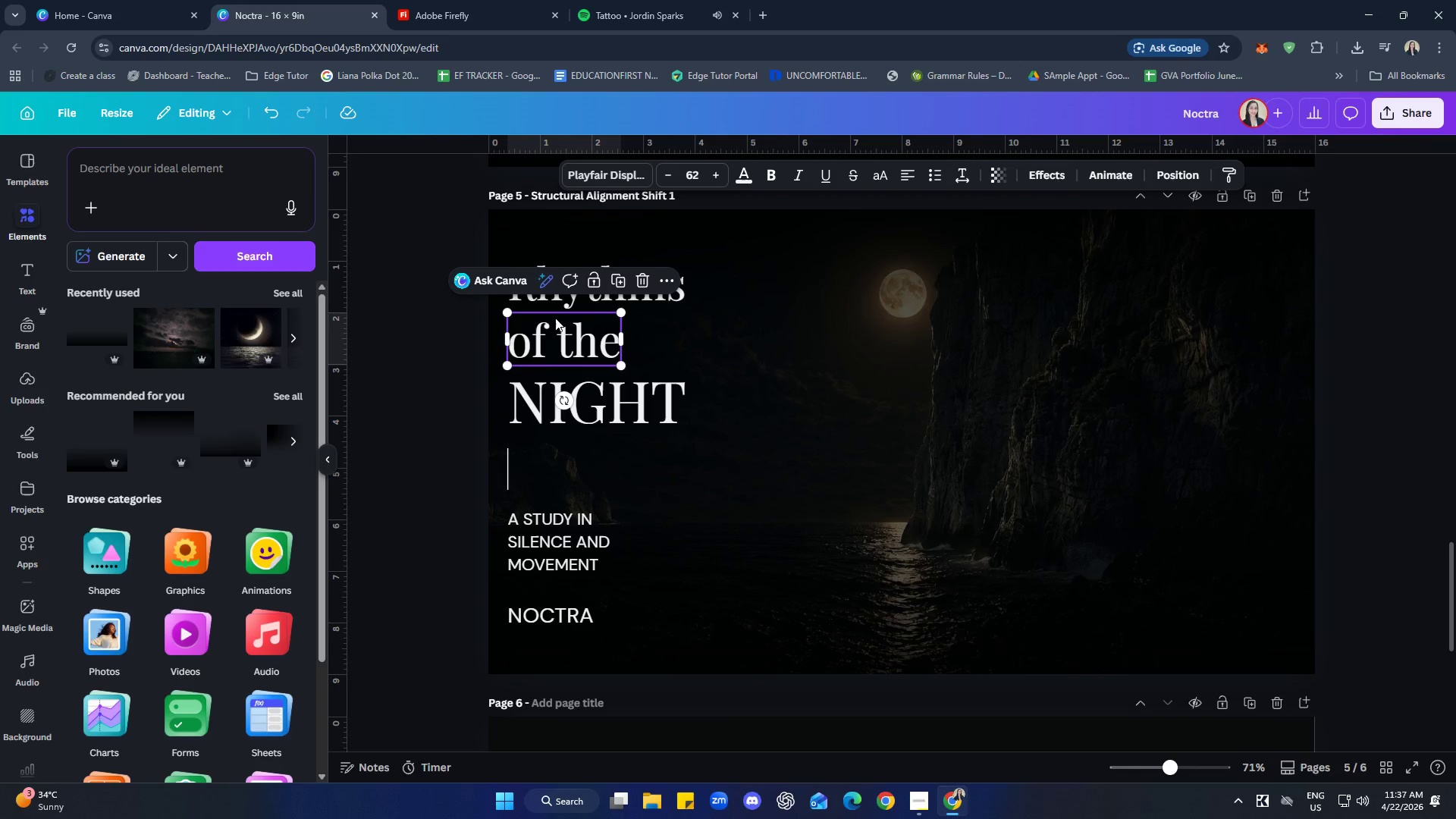 
left_click([805, 483])
 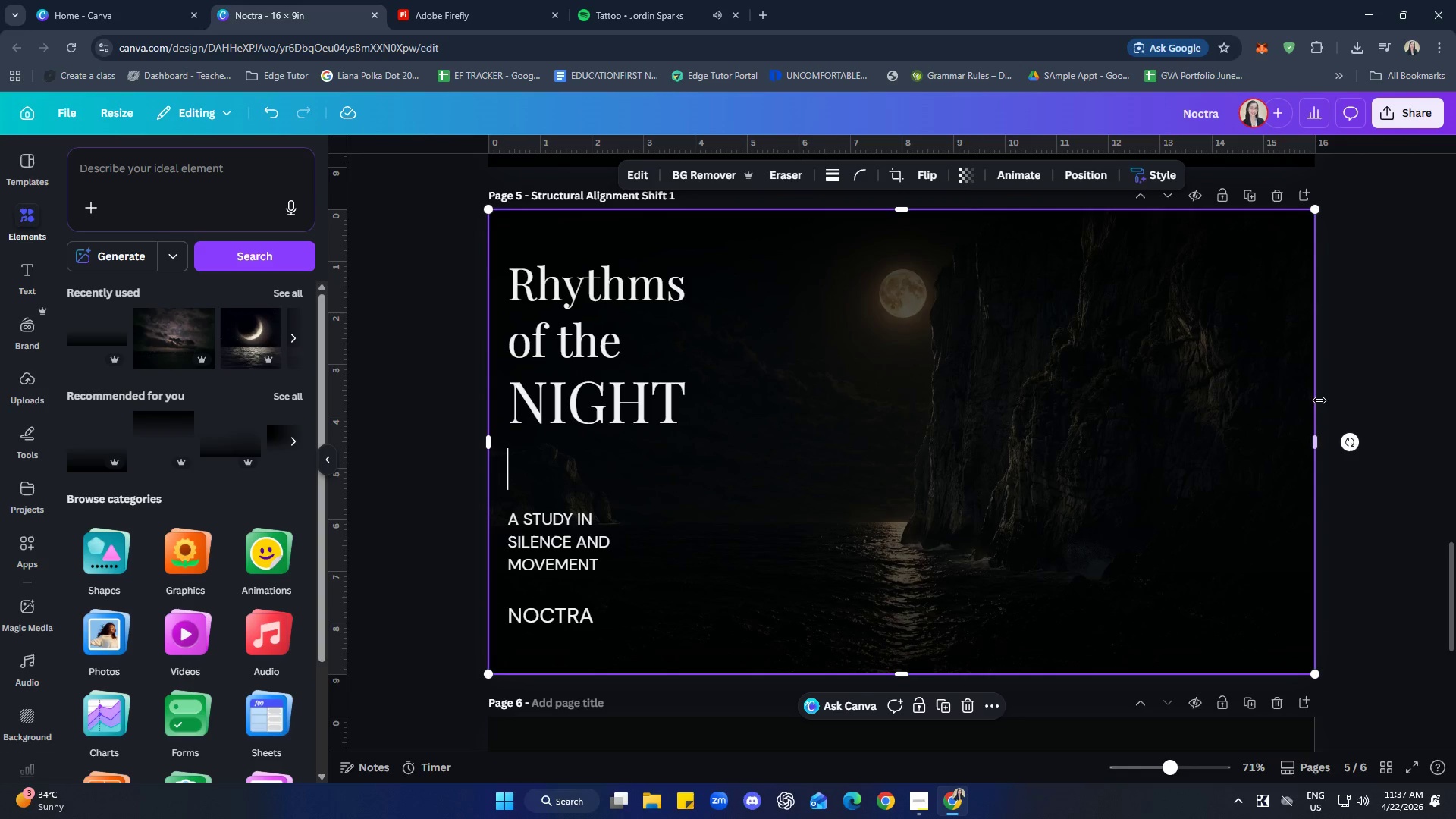 
left_click([1353, 359])
 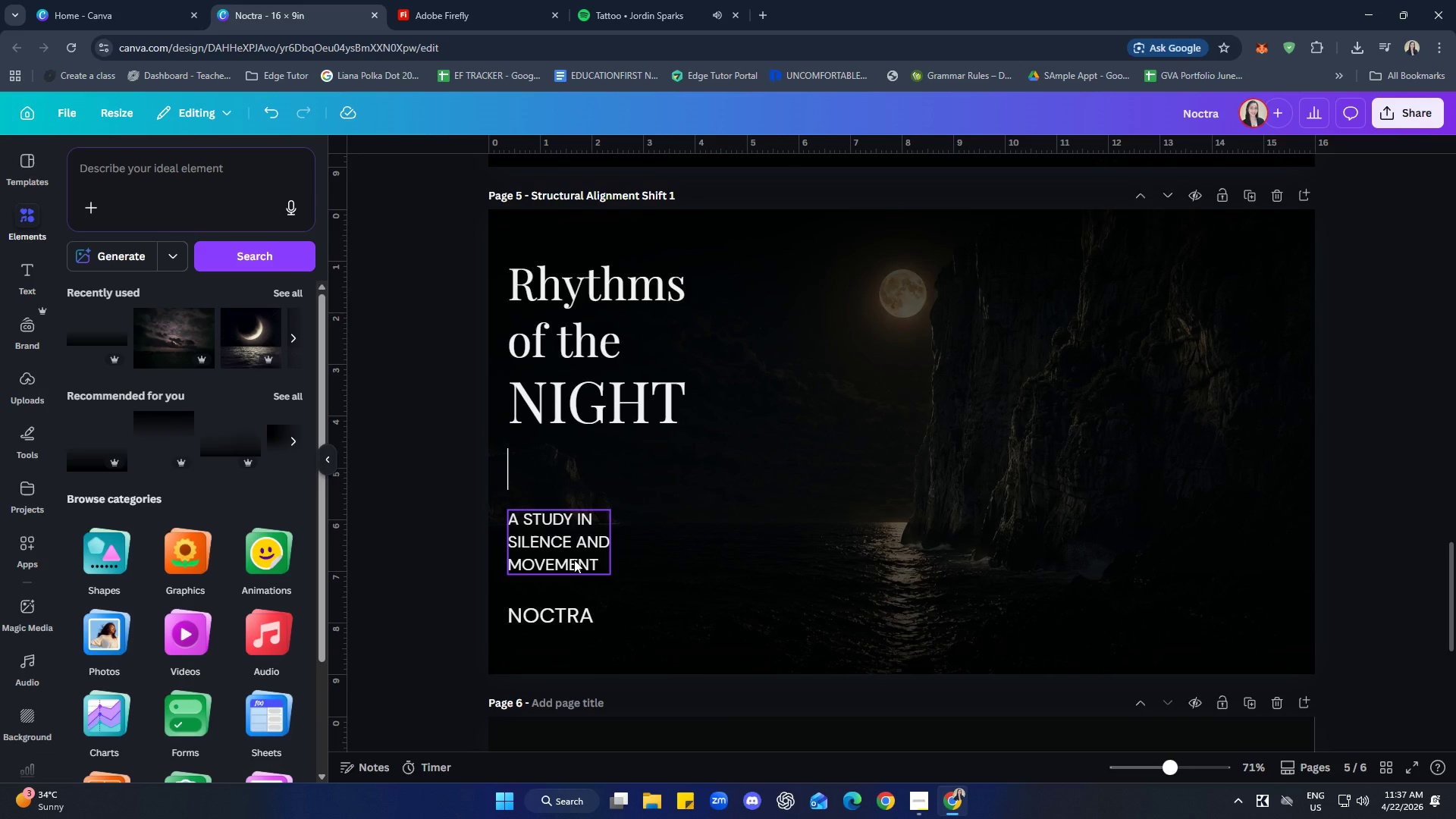 
key(ArrowDown)
 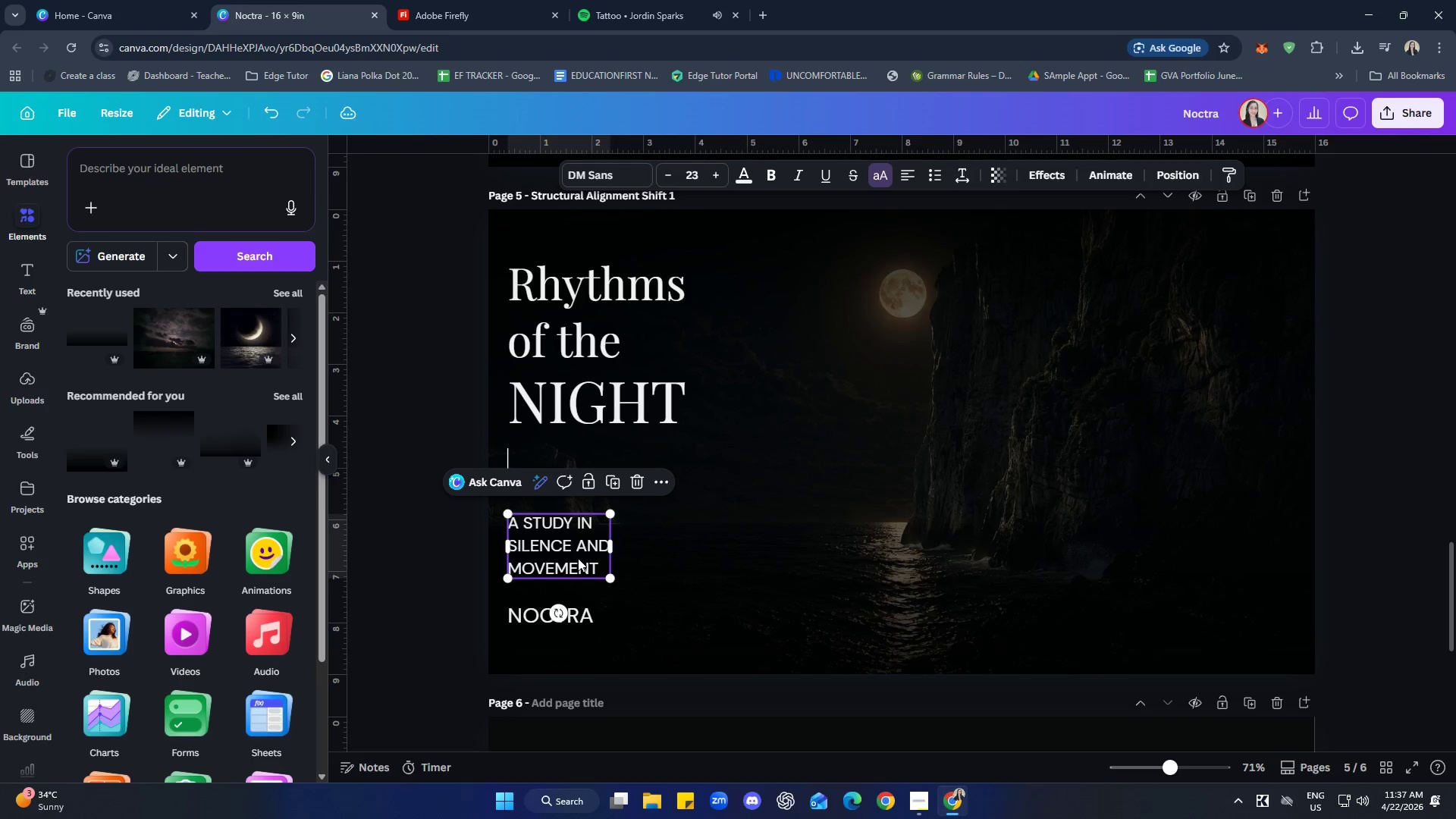 
left_click([821, 514])
 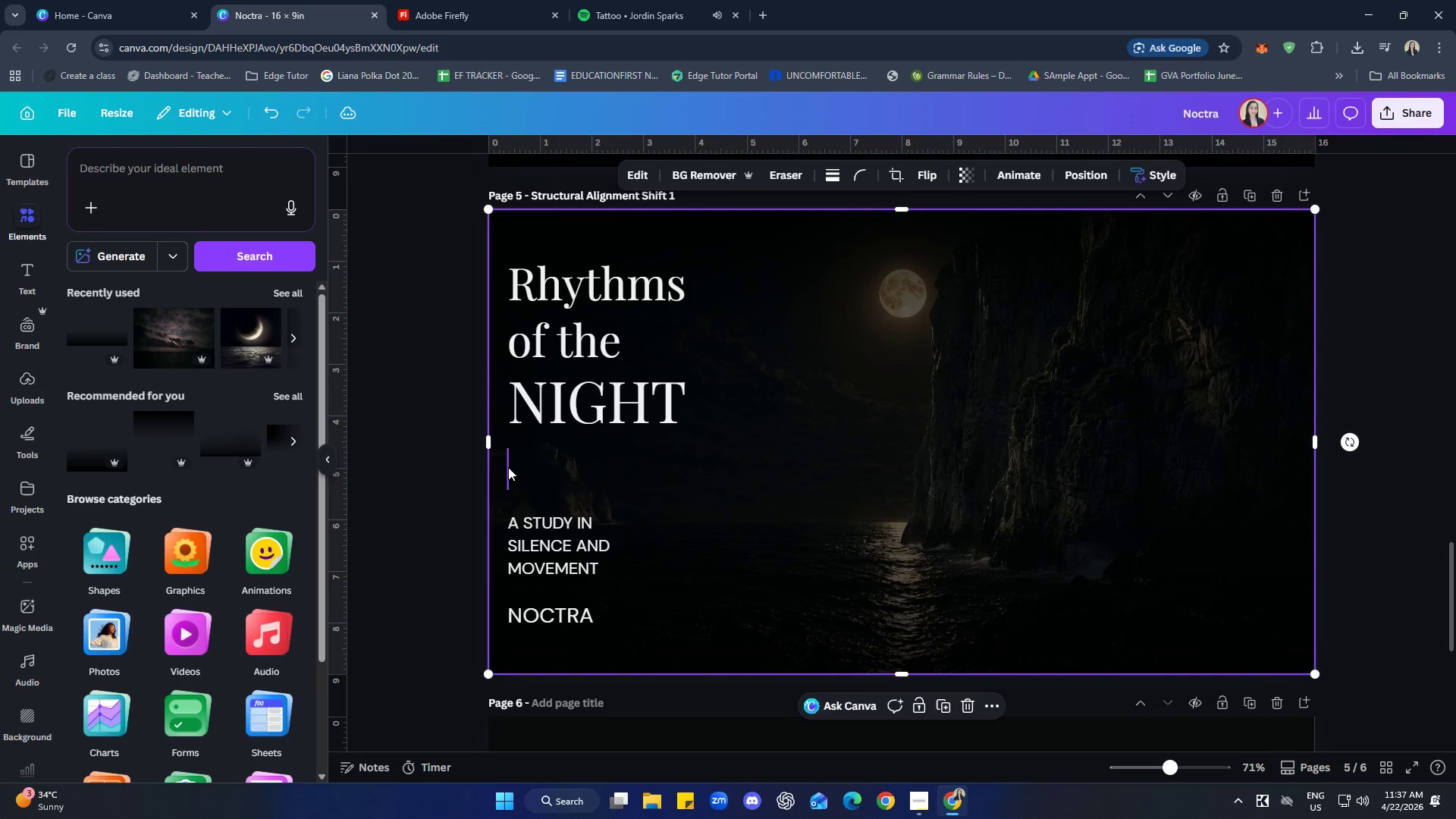 
left_click([508, 467])
 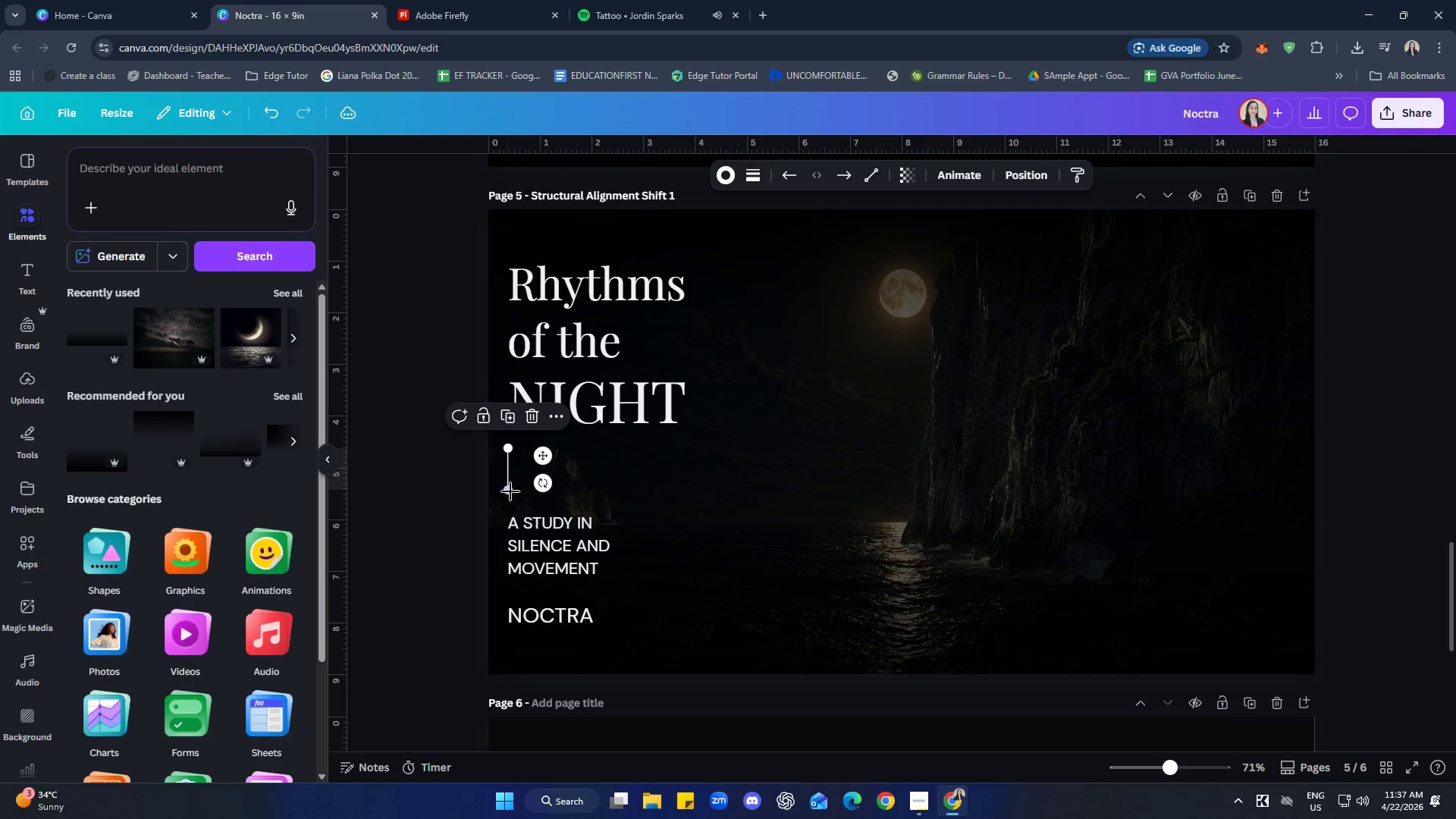 
left_click_drag(start_coordinate=[508, 488], to_coordinate=[509, 473])
 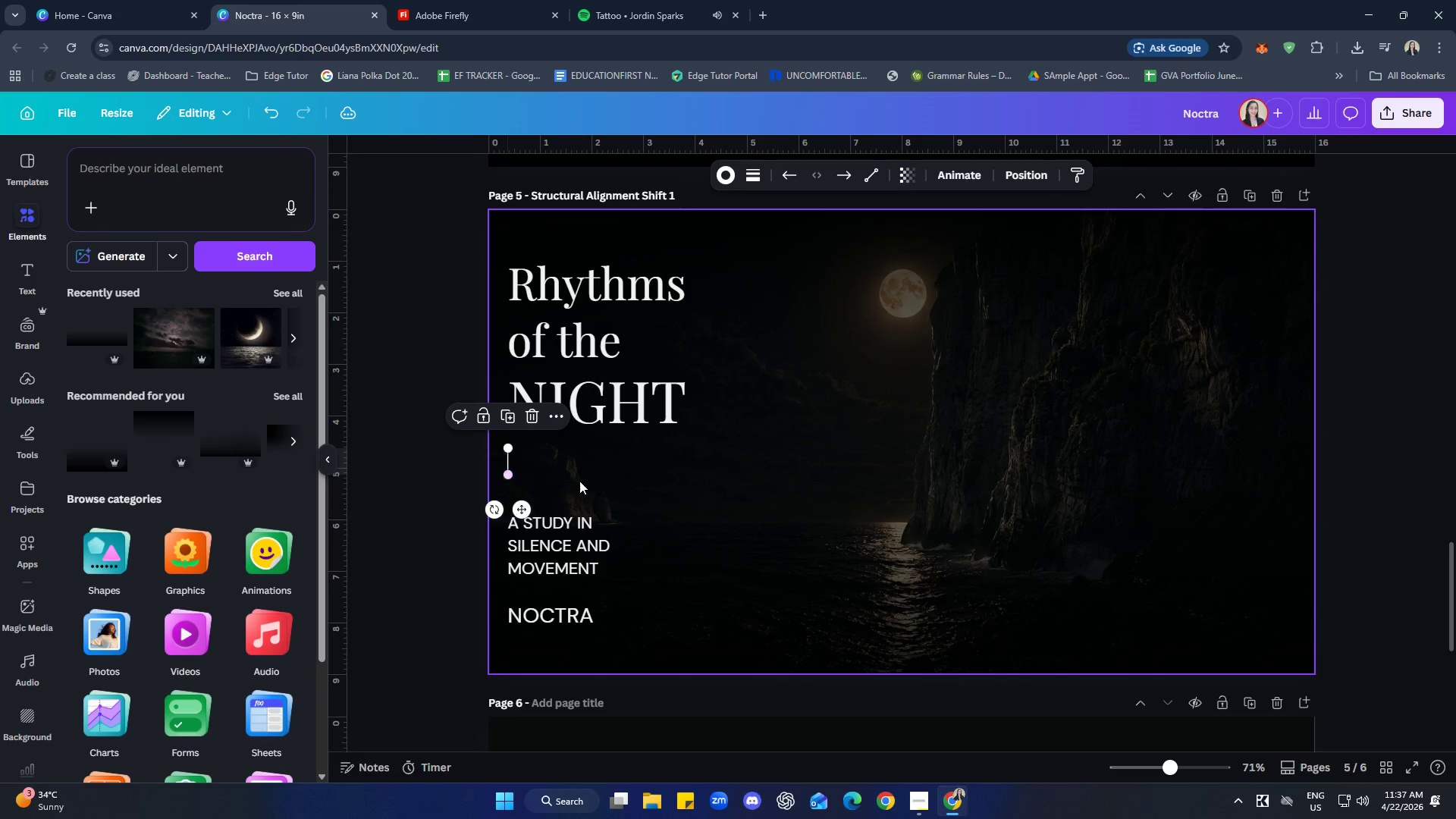 
left_click([579, 481])
 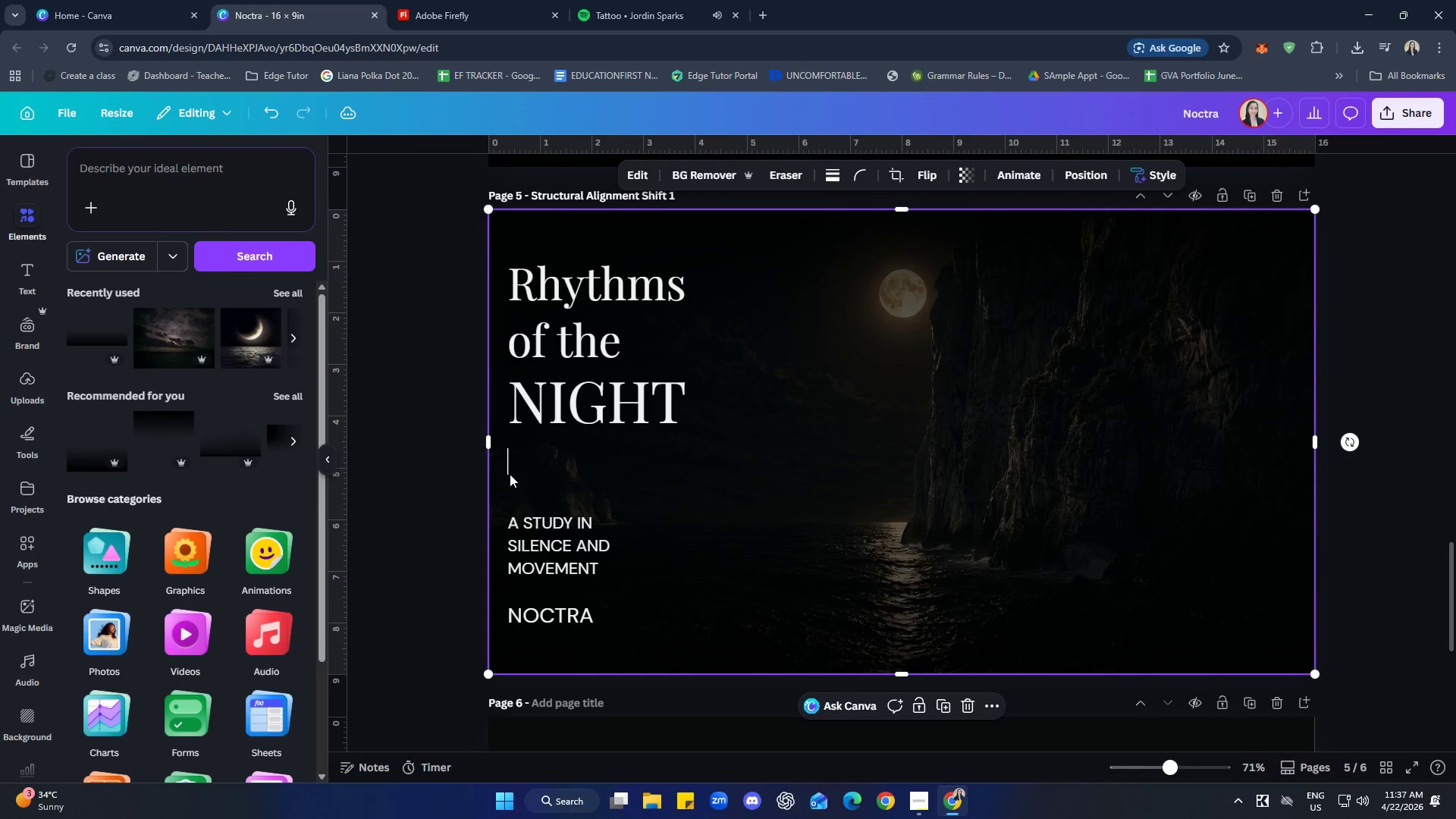 
left_click([510, 469])
 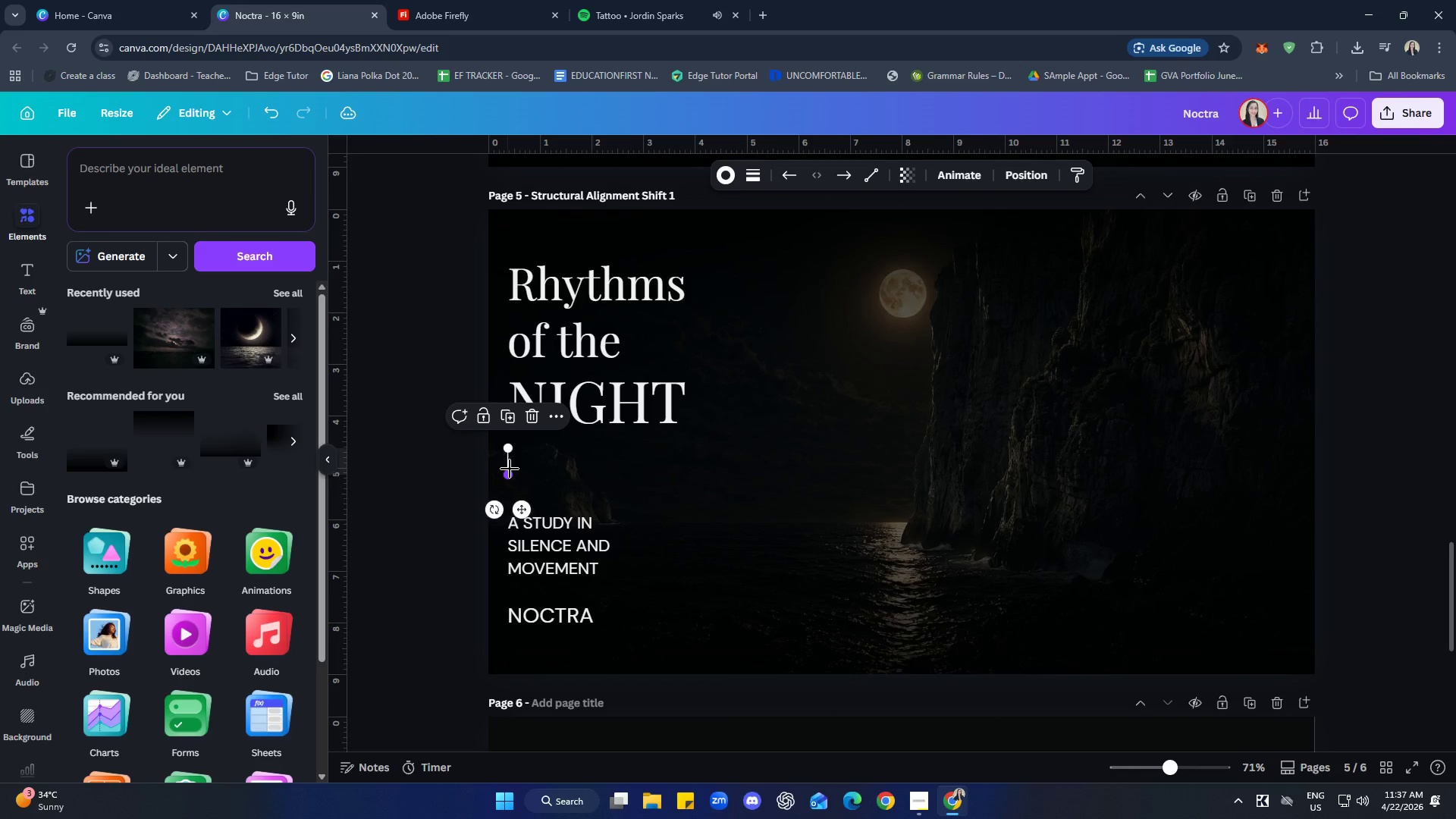 
key(ArrowDown)
 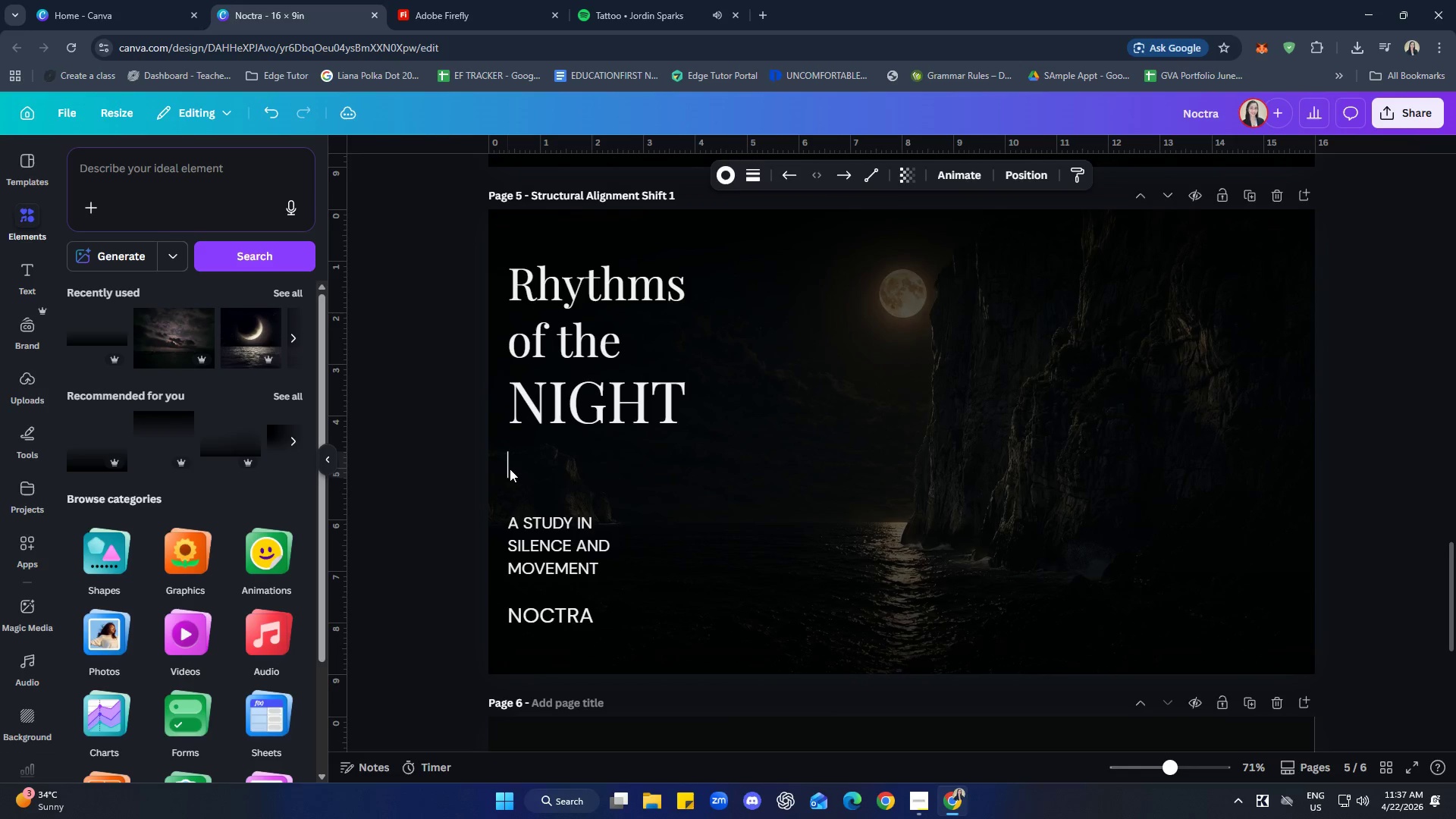 
key(ArrowDown)
 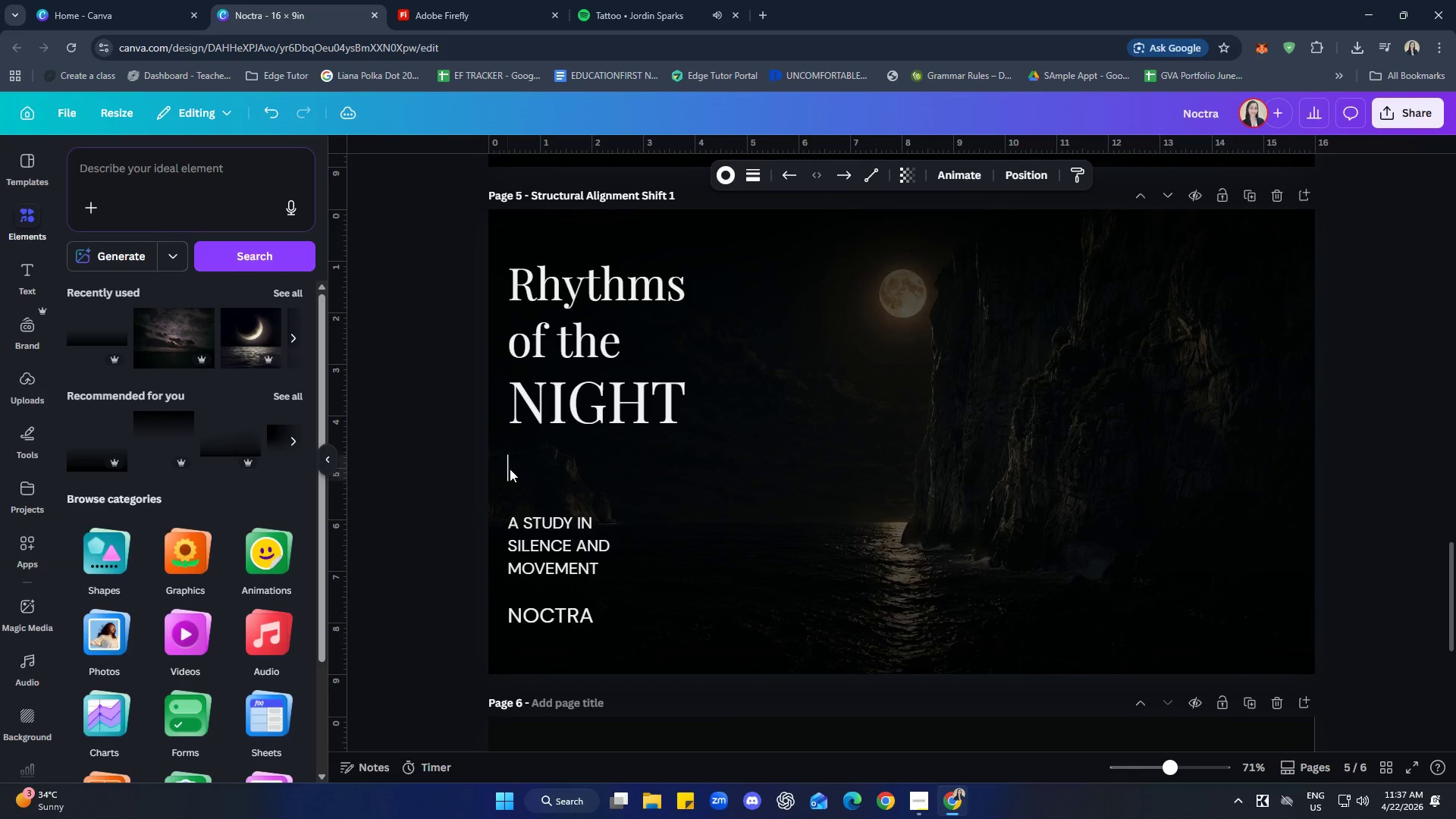 
key(ArrowDown)
 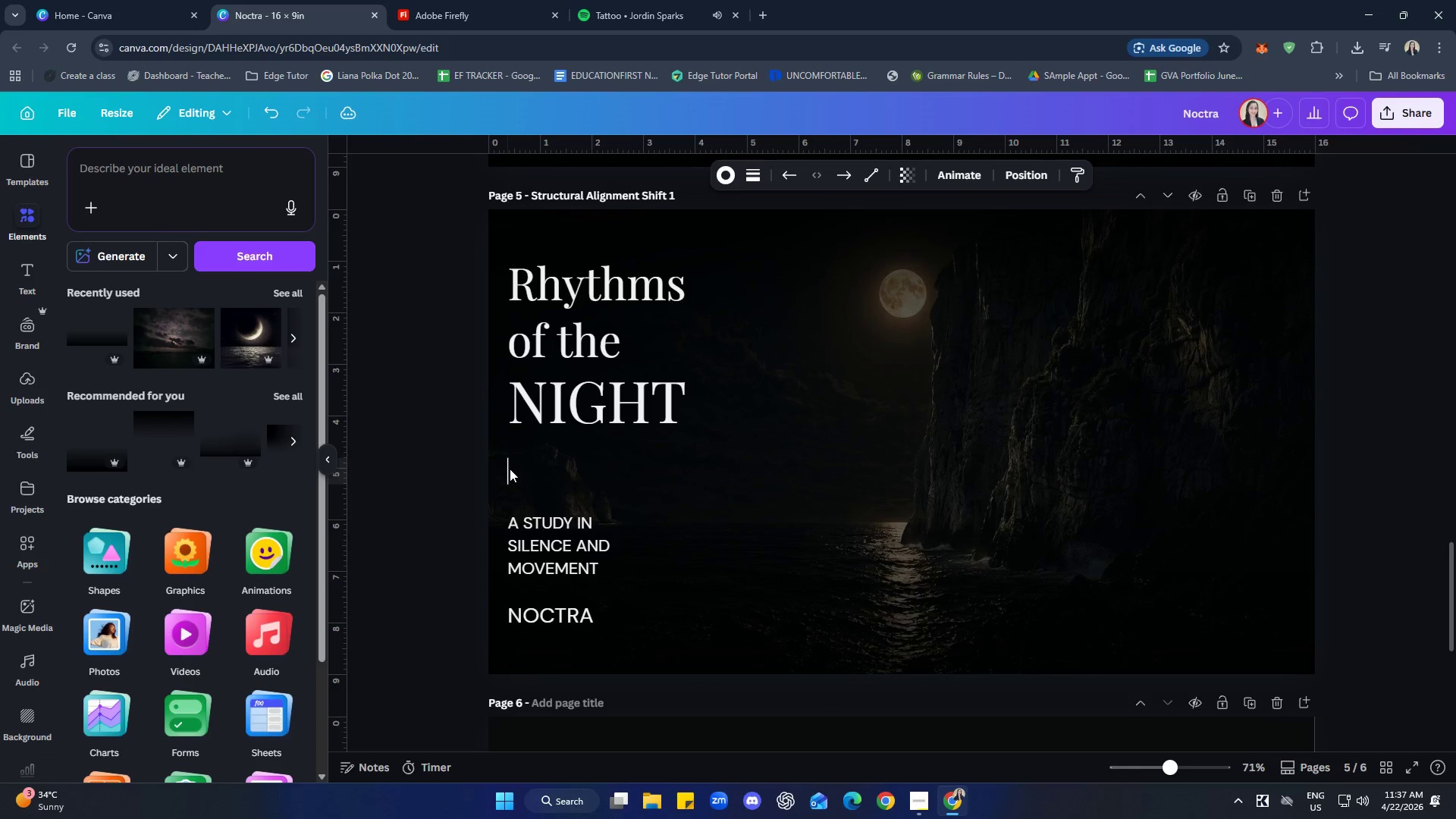 
key(ArrowDown)
 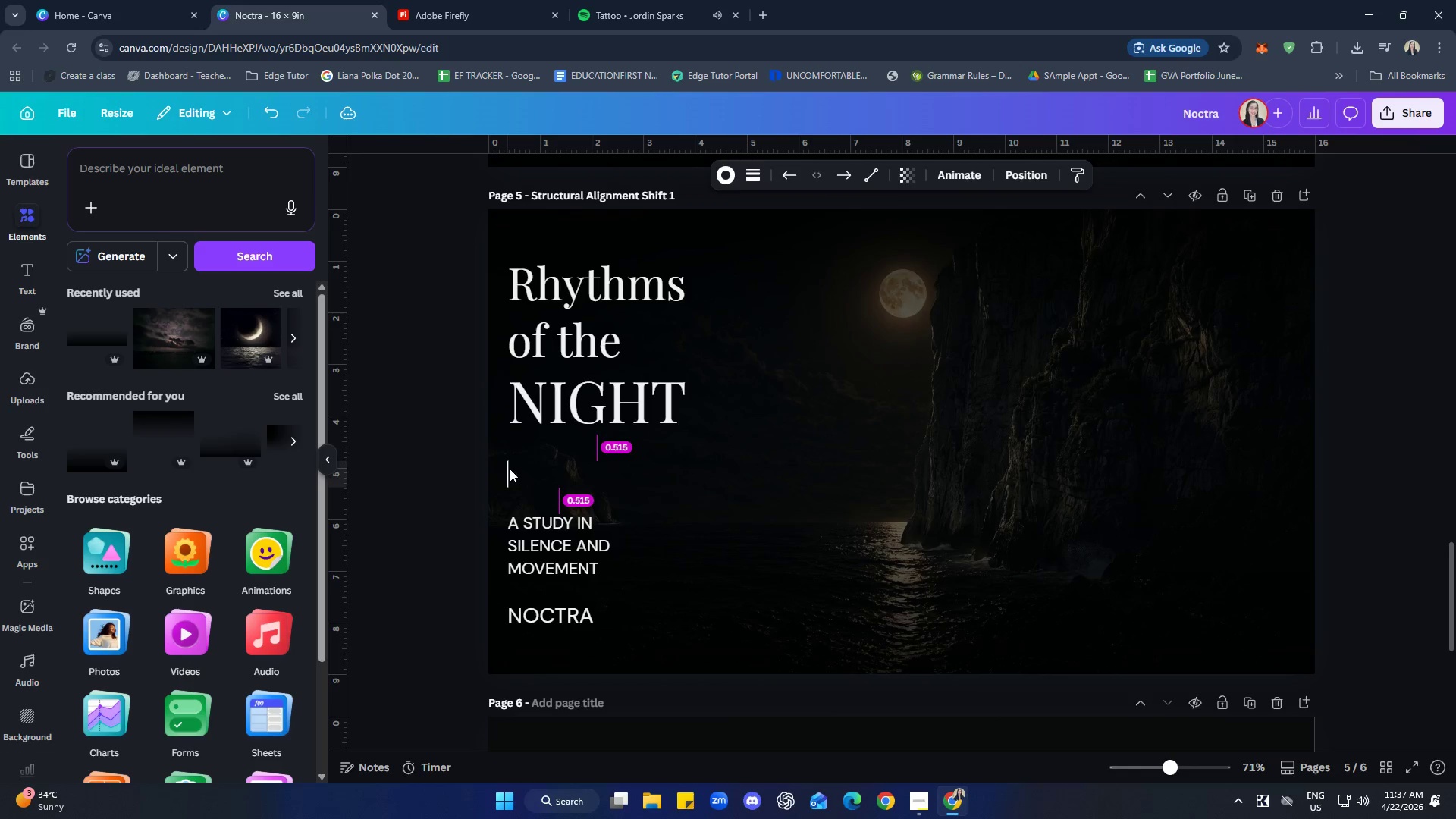 
key(ArrowDown)
 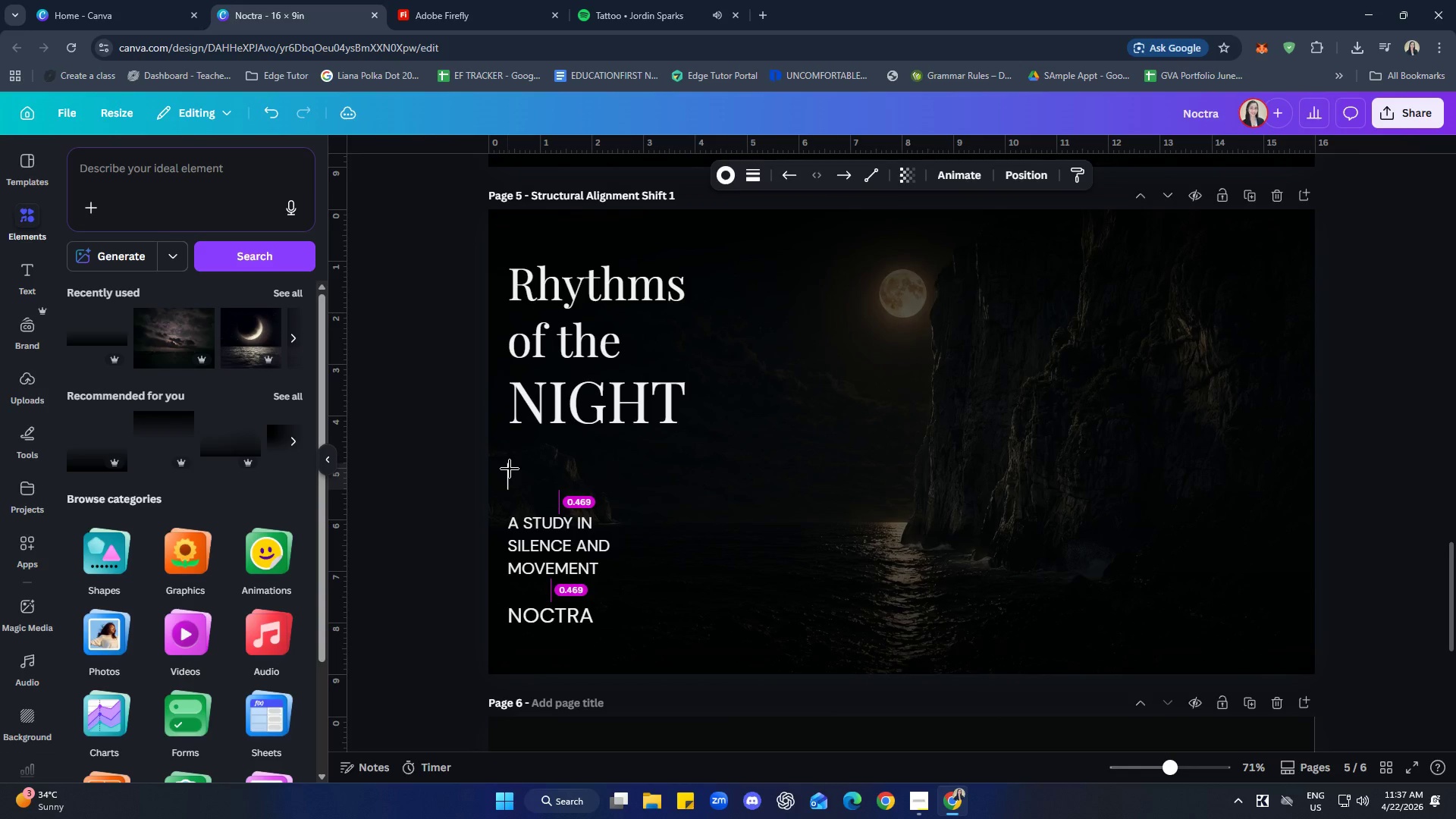 
key(ArrowUp)
 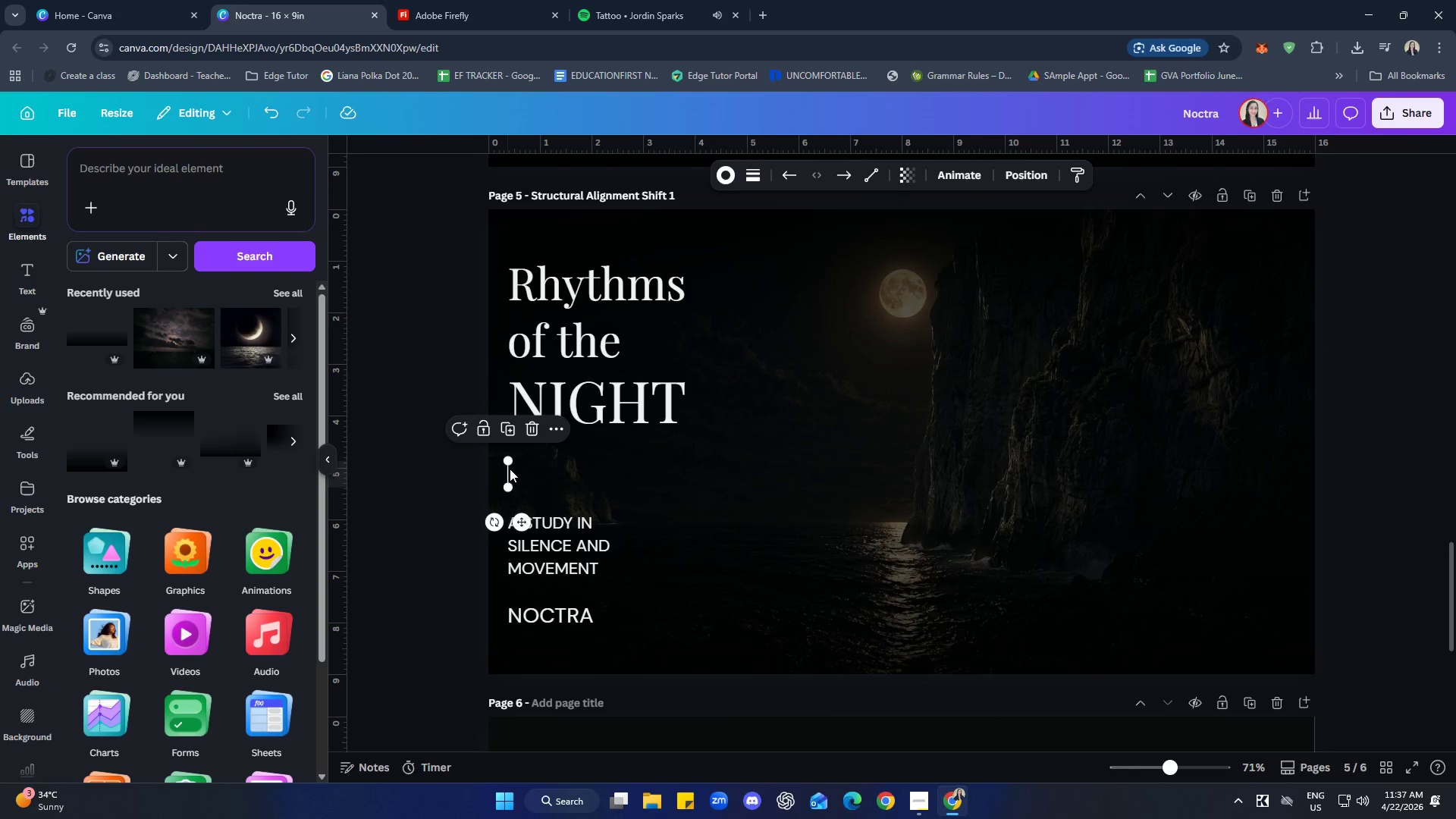 
left_click([825, 507])
 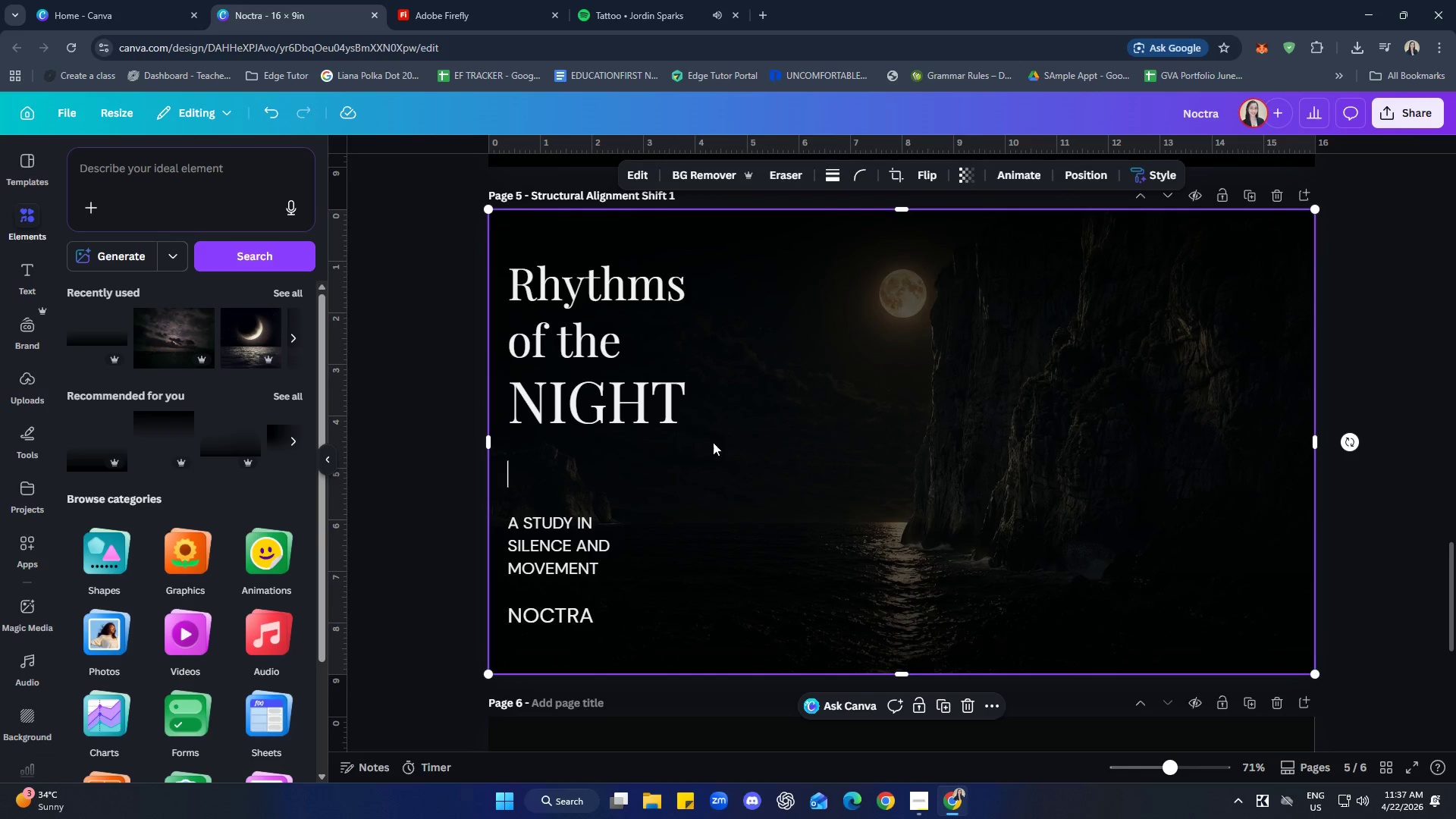 
left_click([645, 398])
 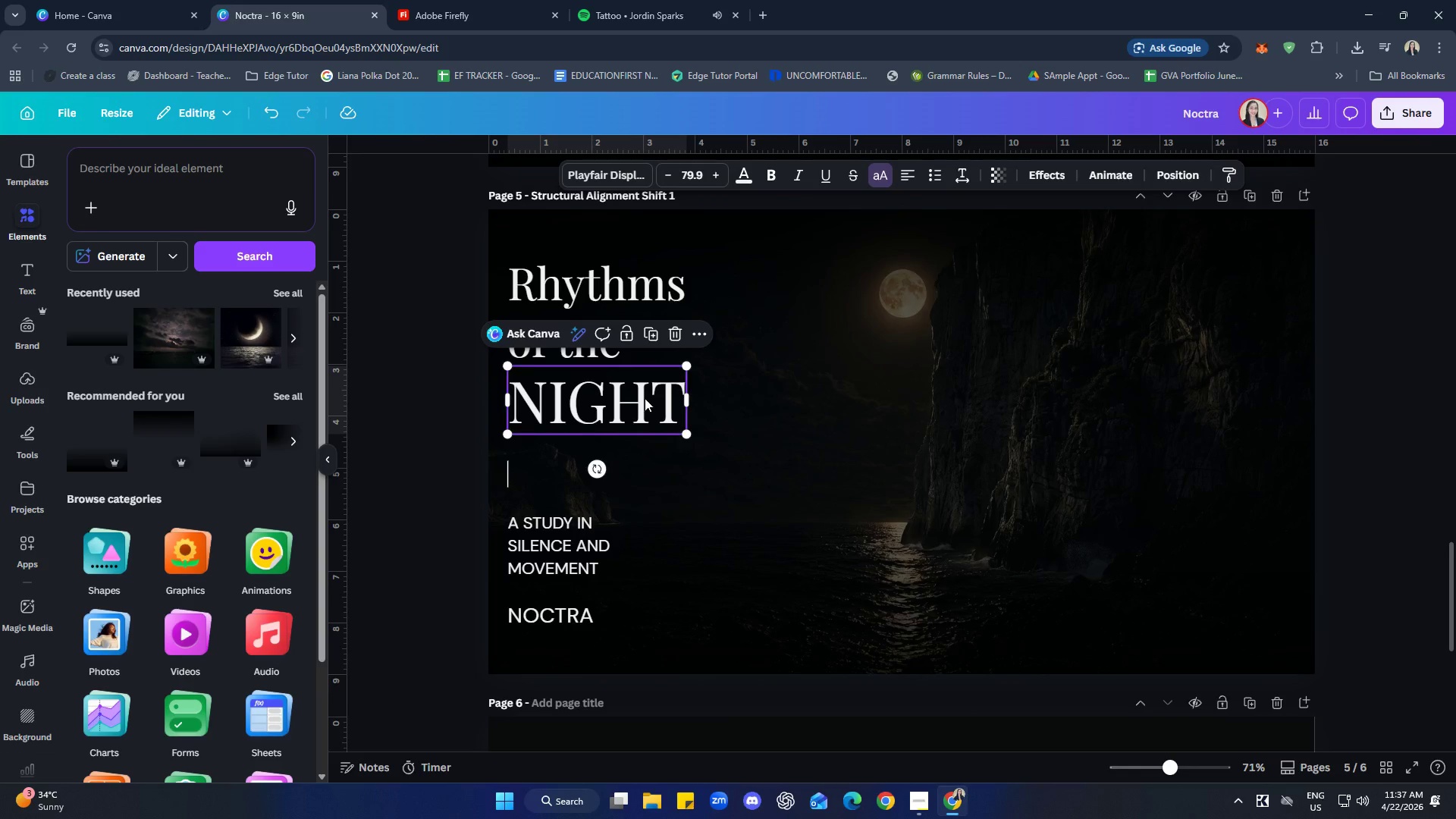 
key(ArrowDown)
 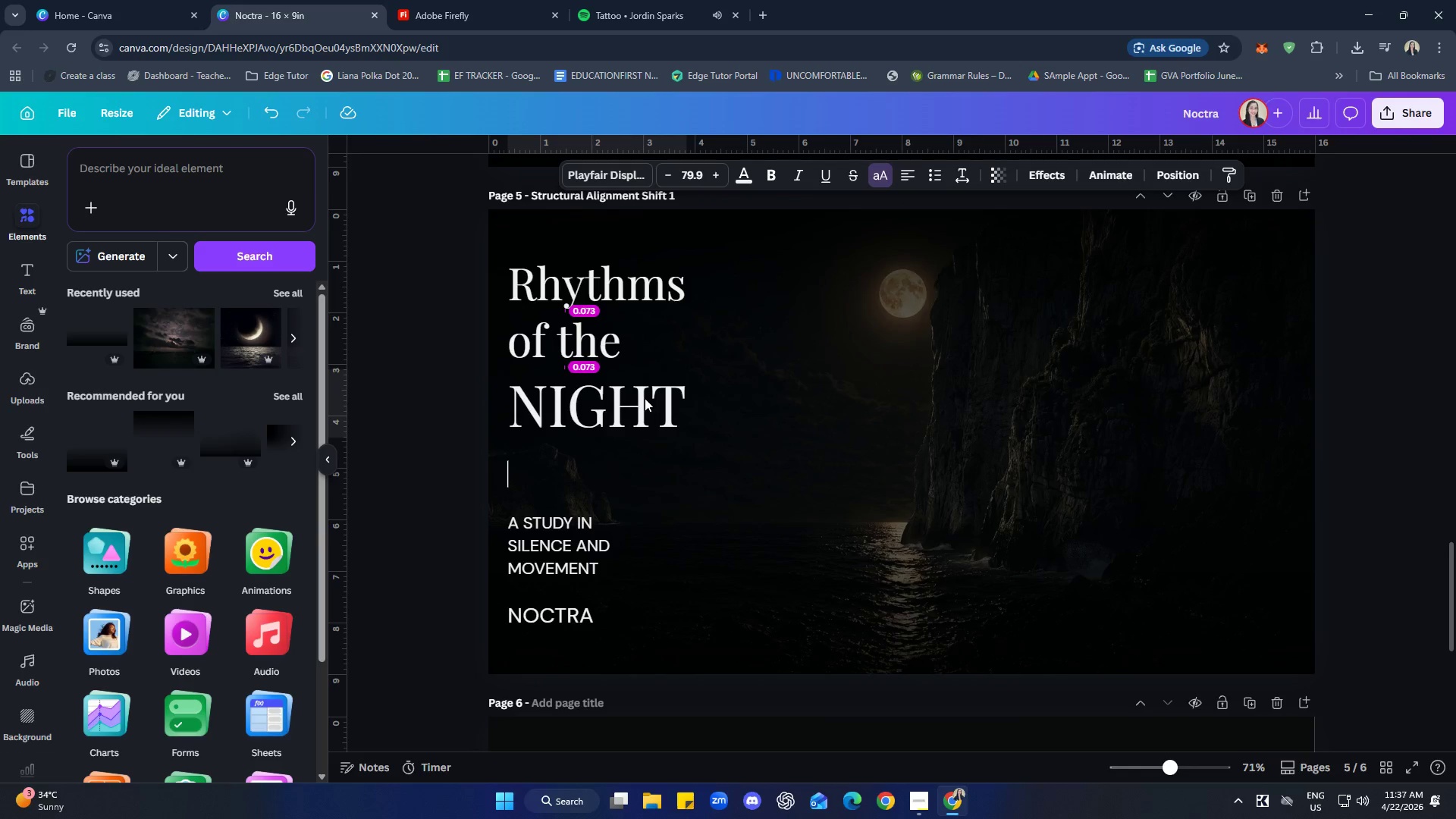 
key(ArrowDown)
 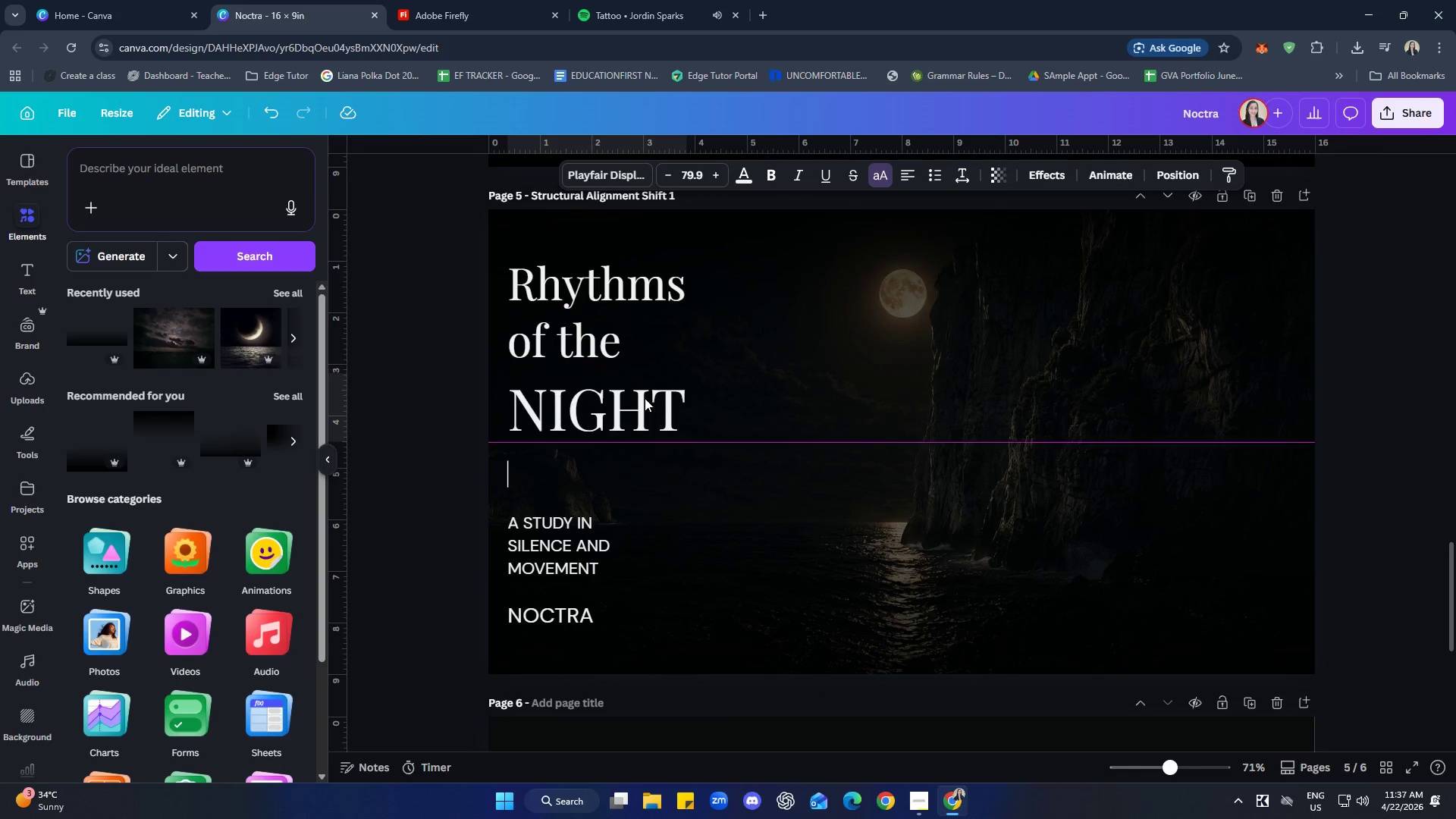 
key(ArrowDown)
 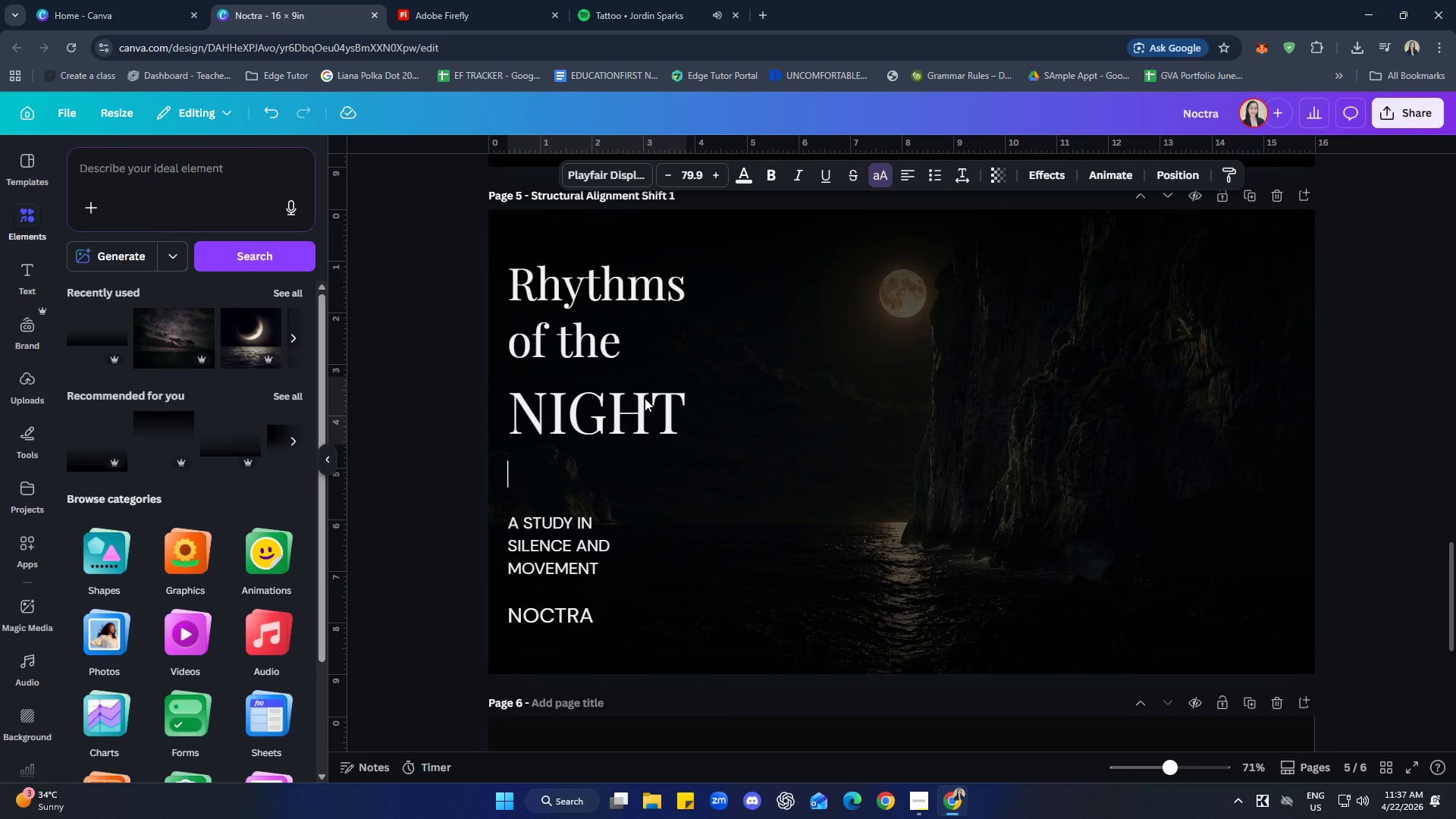 
key(ArrowUp)
 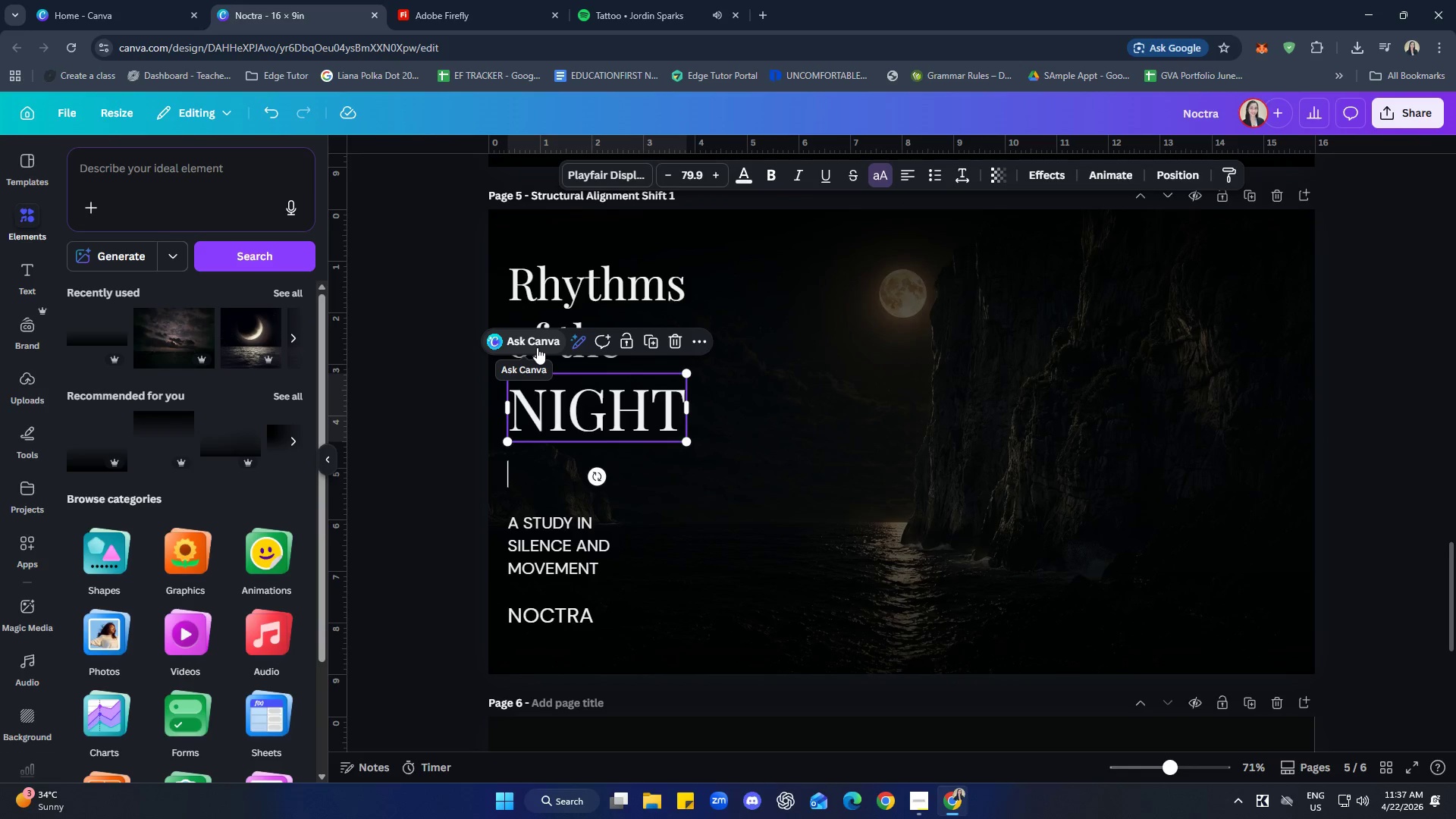 
left_click([543, 358])
 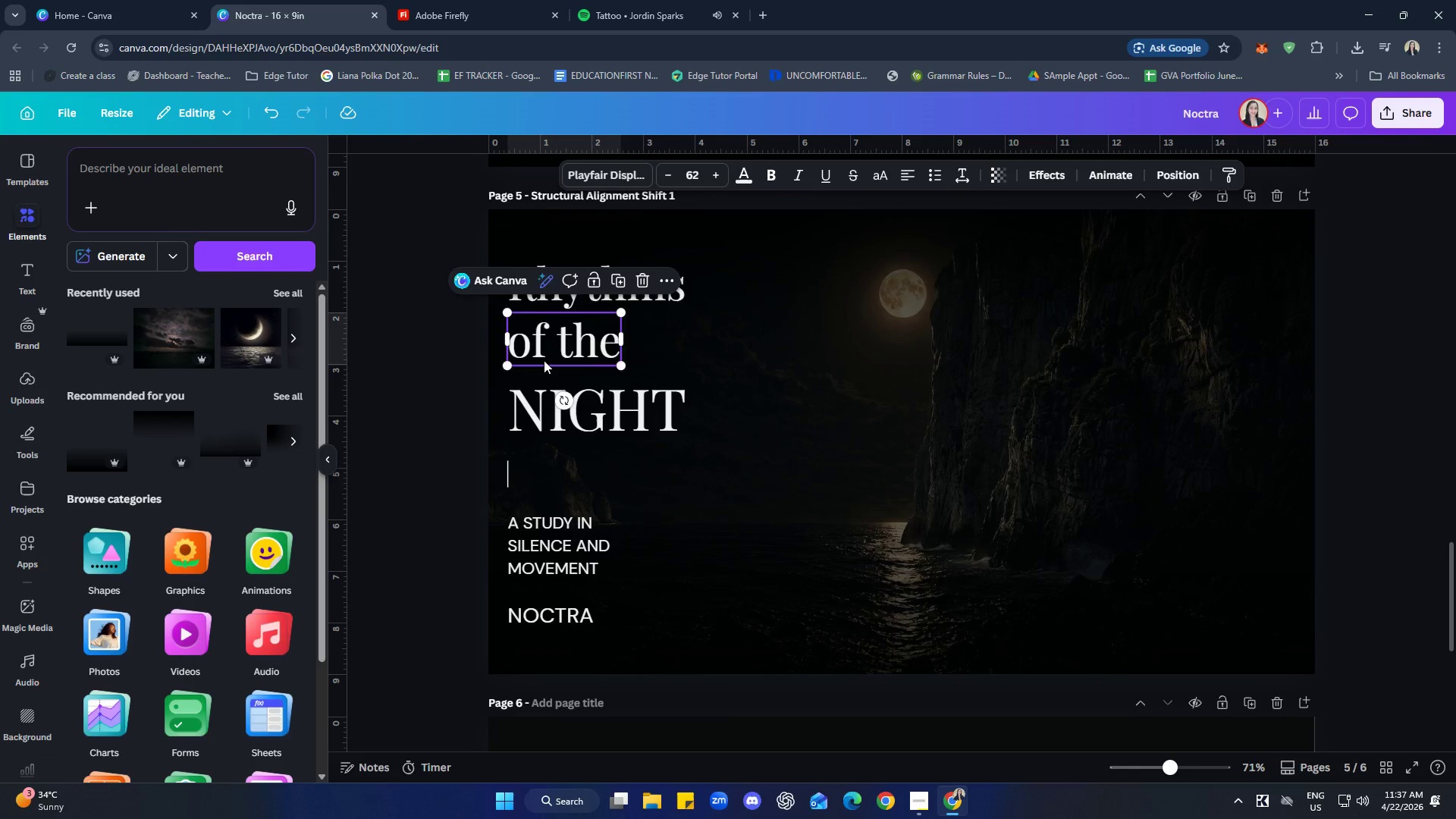 
key(ArrowDown)
 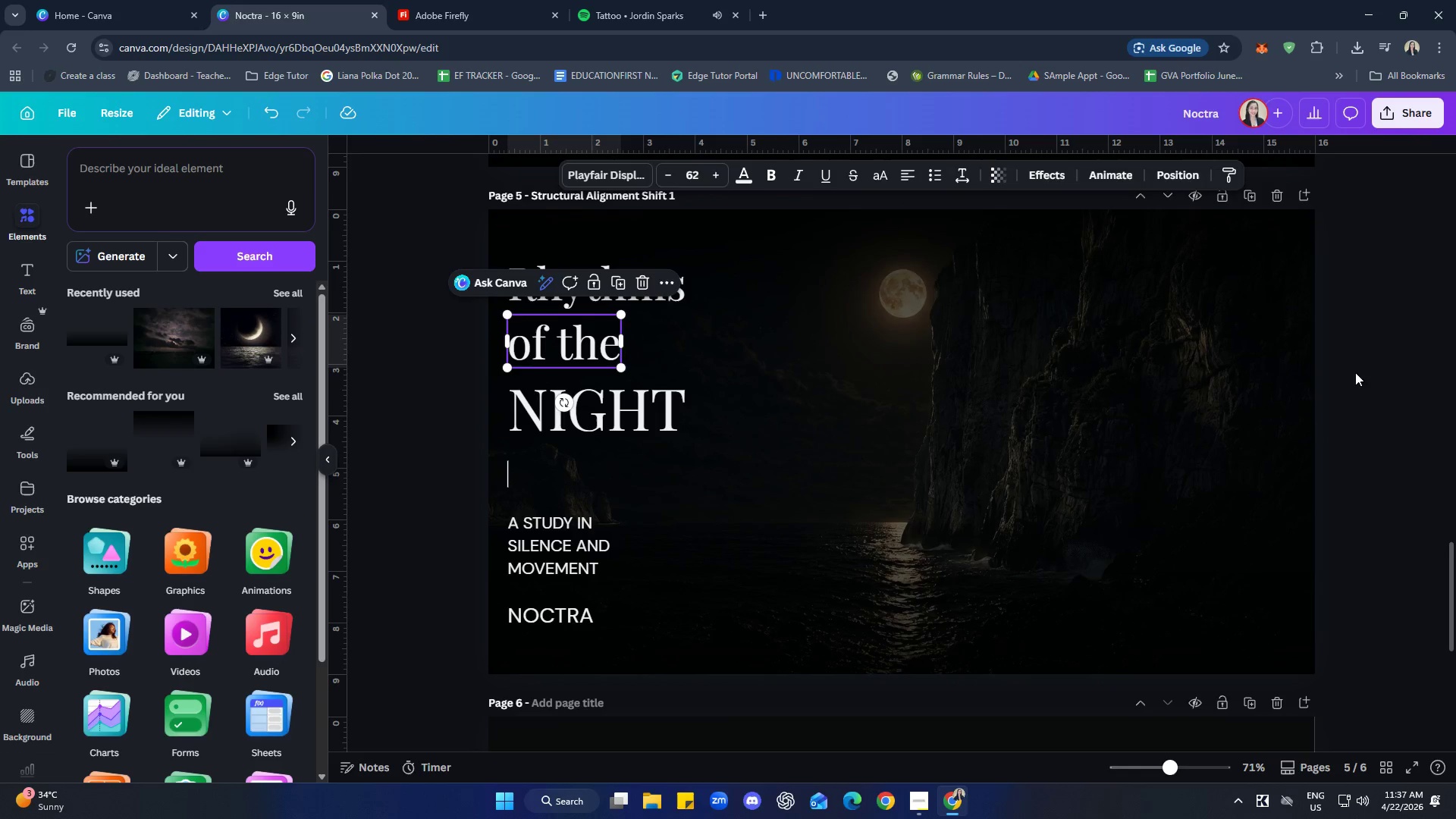 
double_click([1378, 364])
 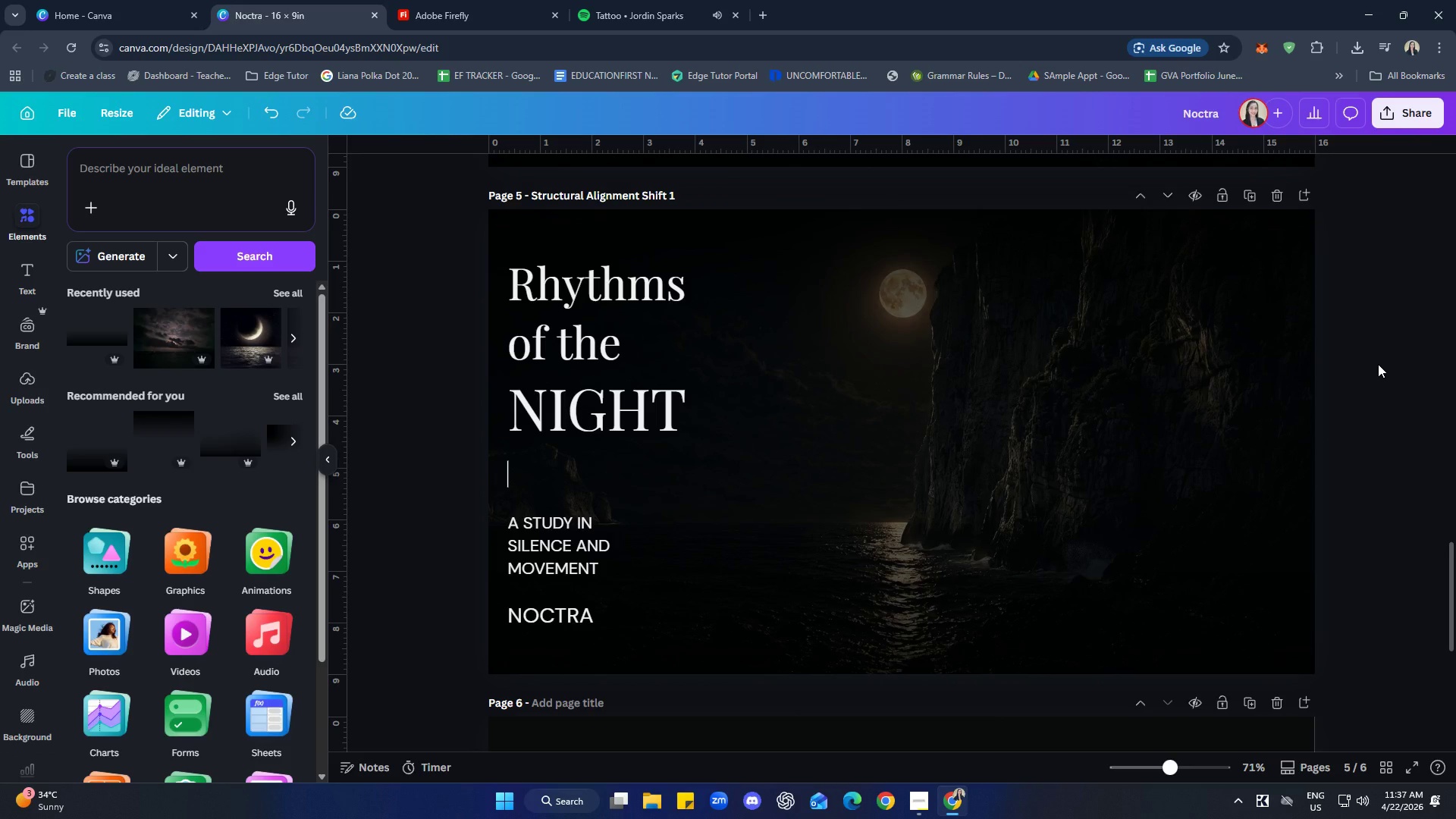 
left_click_drag(start_coordinate=[388, 0], to_coordinate=[395, 0])
 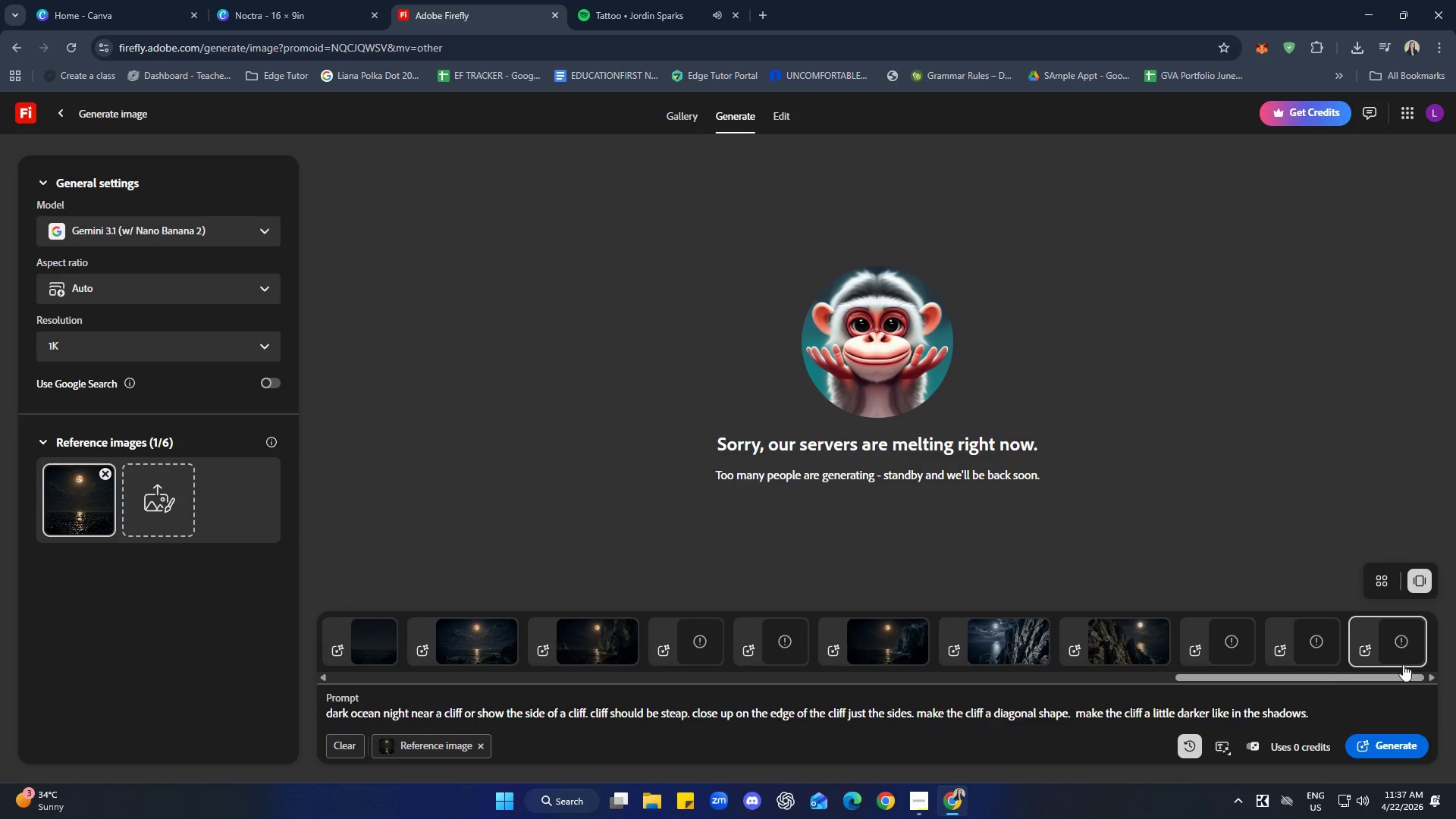 
left_click([71, 42])
 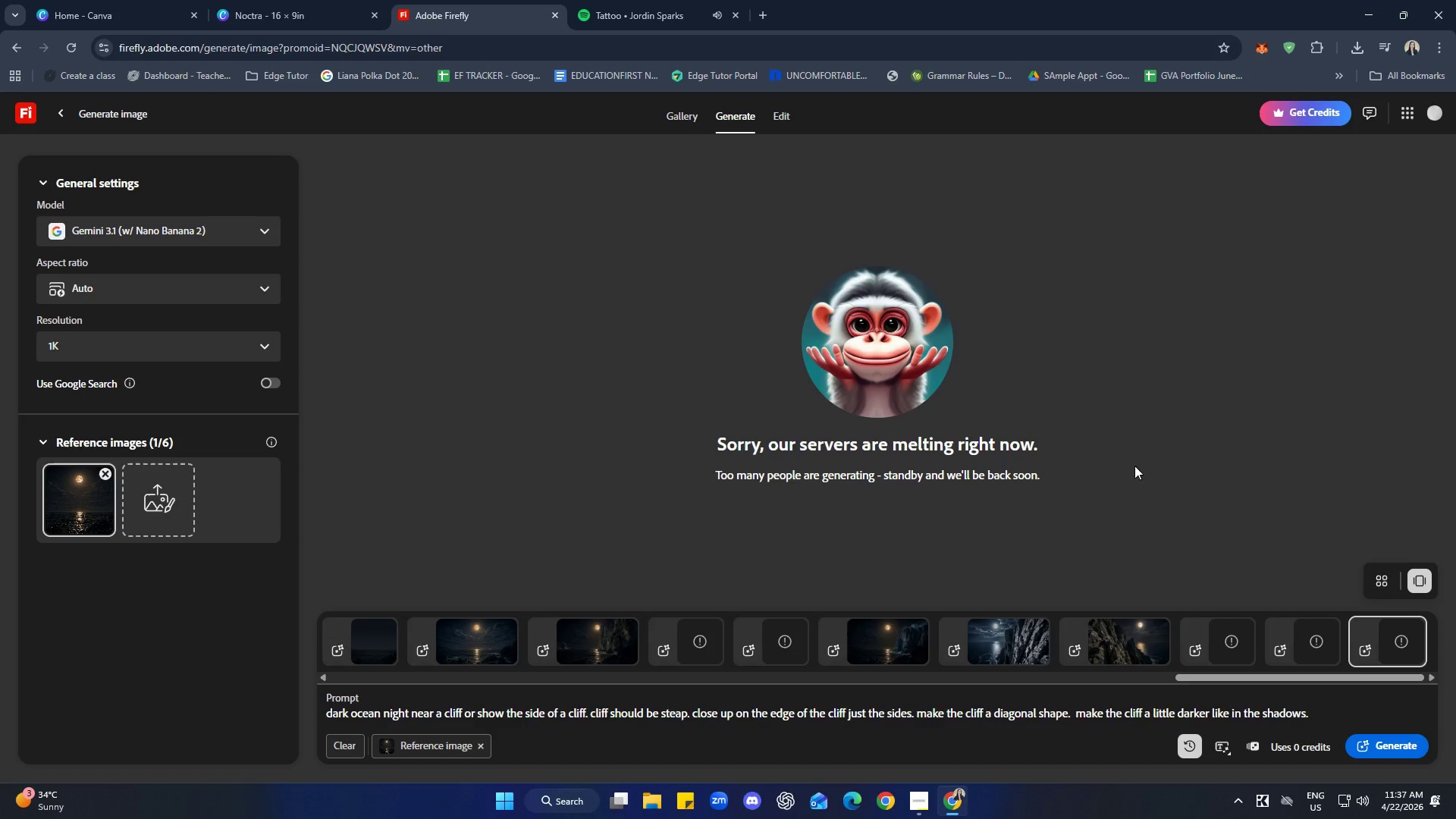 
left_click_drag(start_coordinate=[1425, 646], to_coordinate=[1421, 646])
 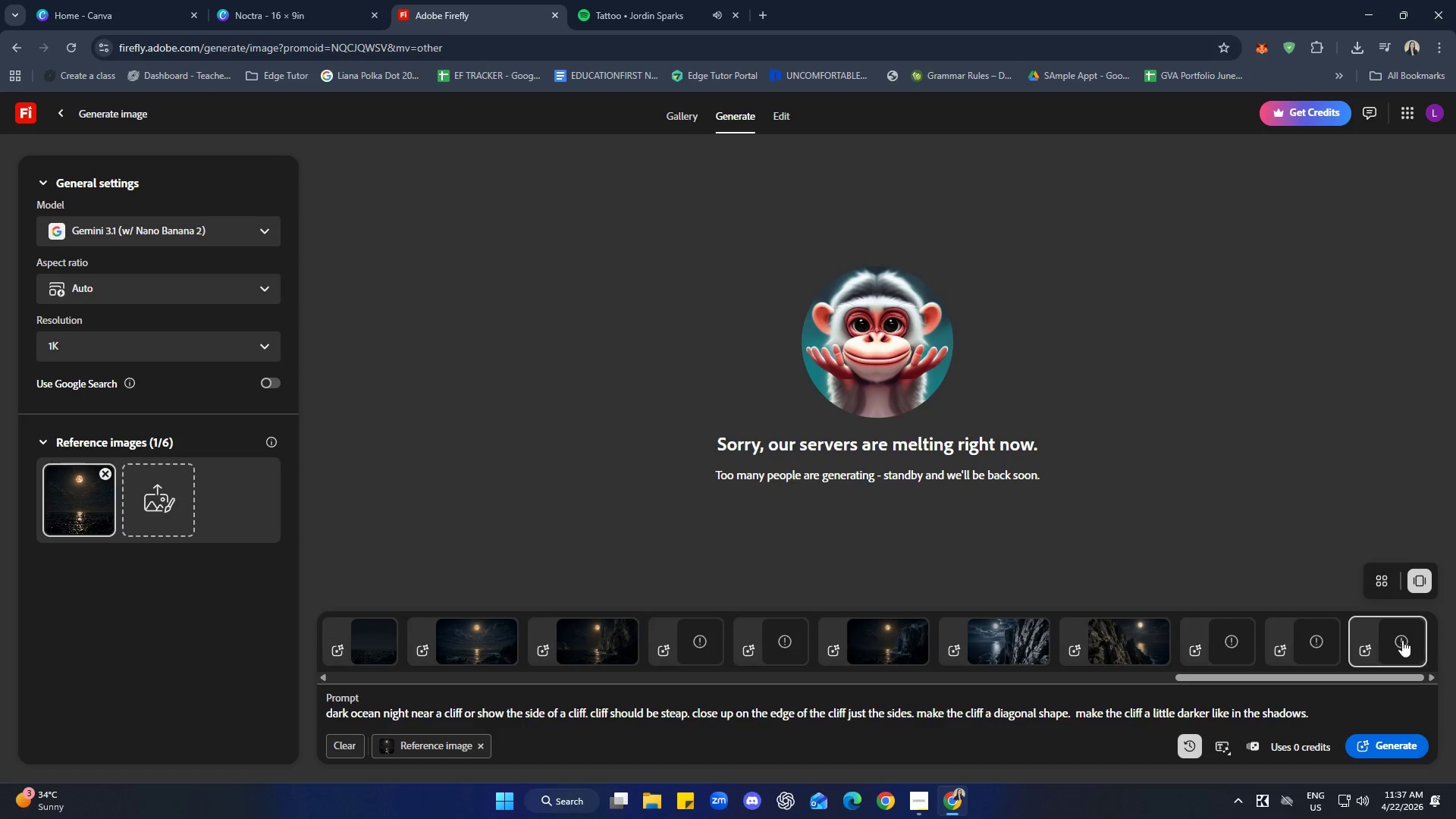 
triple_click([1402, 640])
 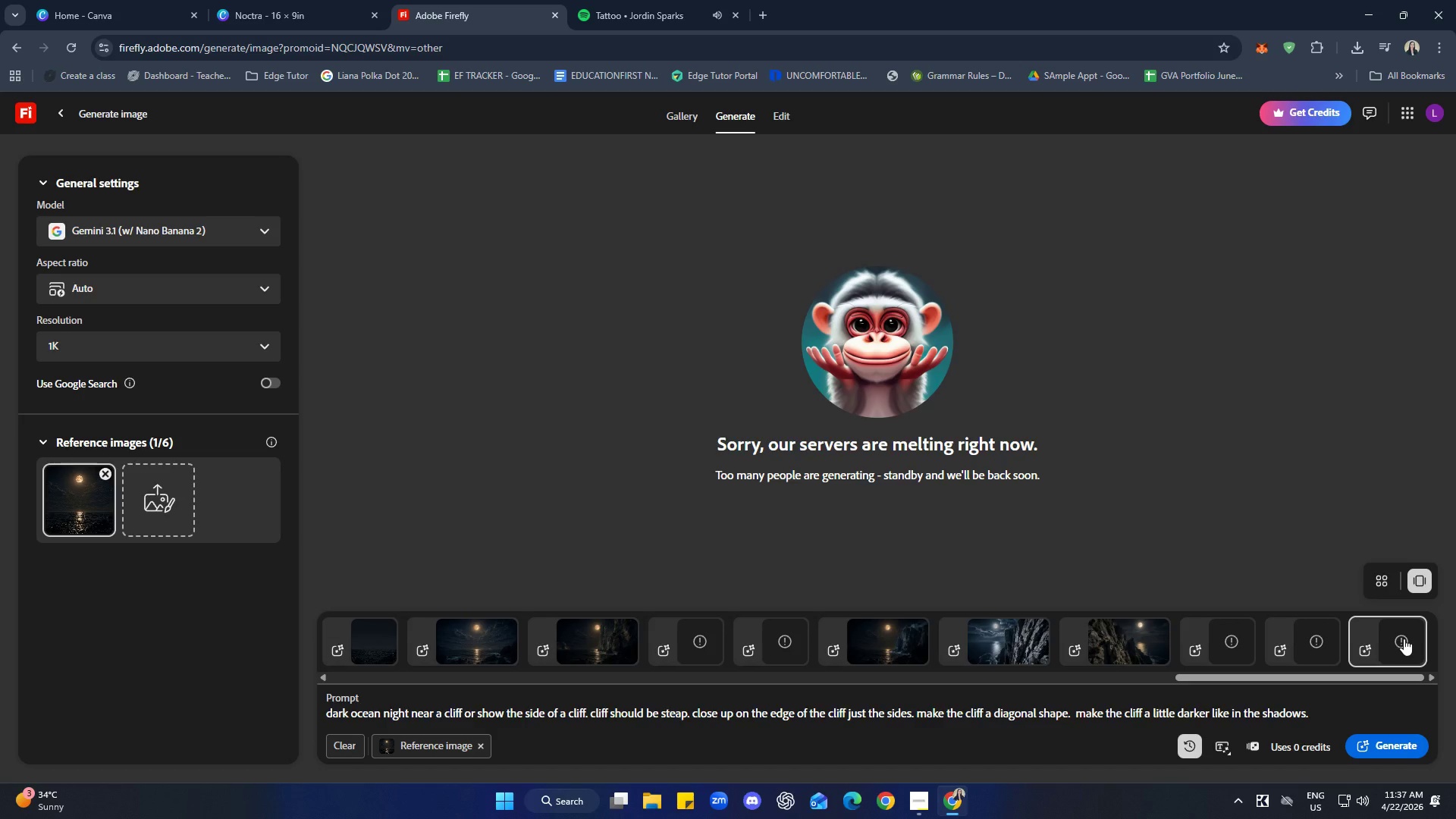 
triple_click([1404, 639])
 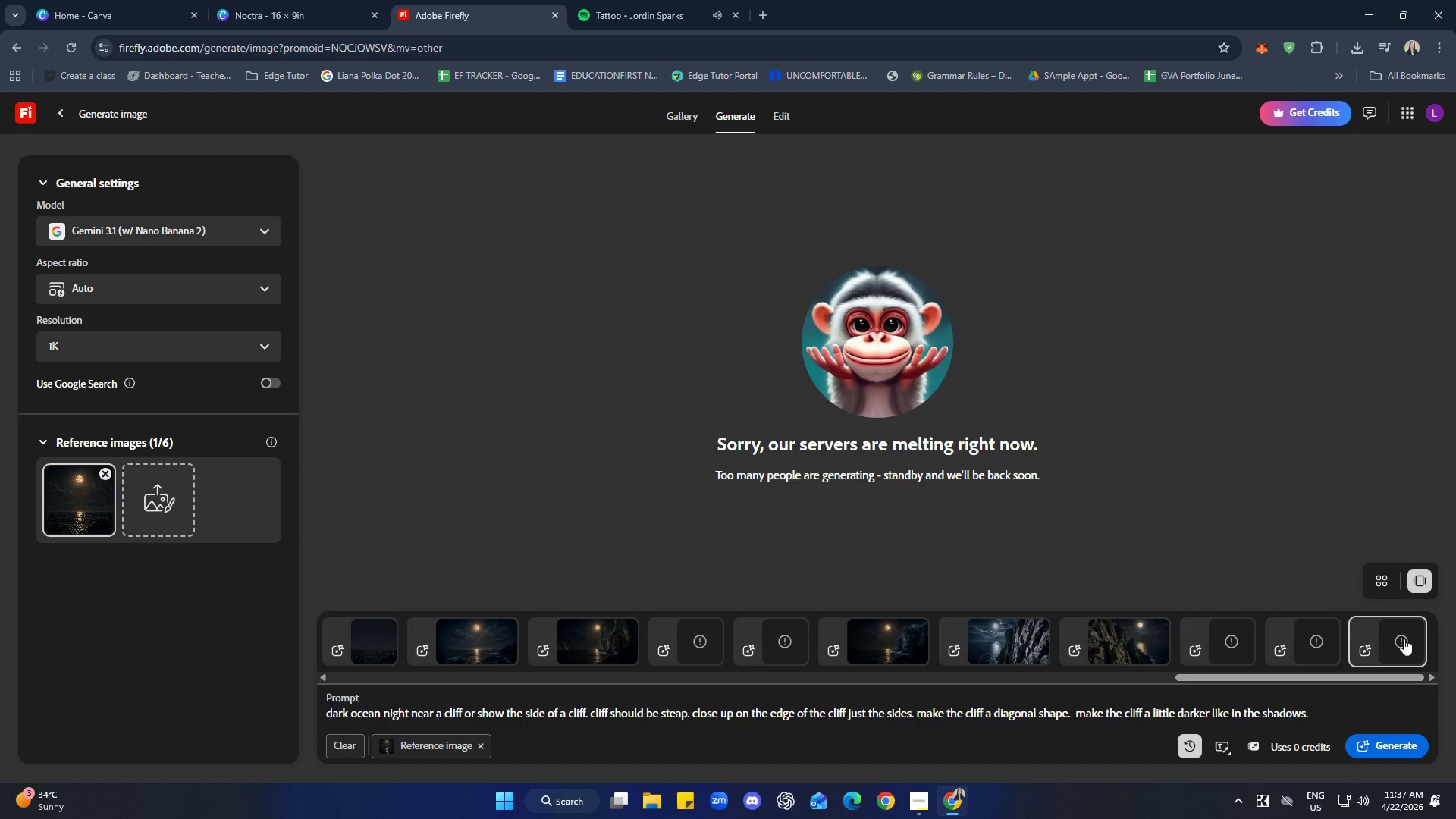 
triple_click([1404, 639])
 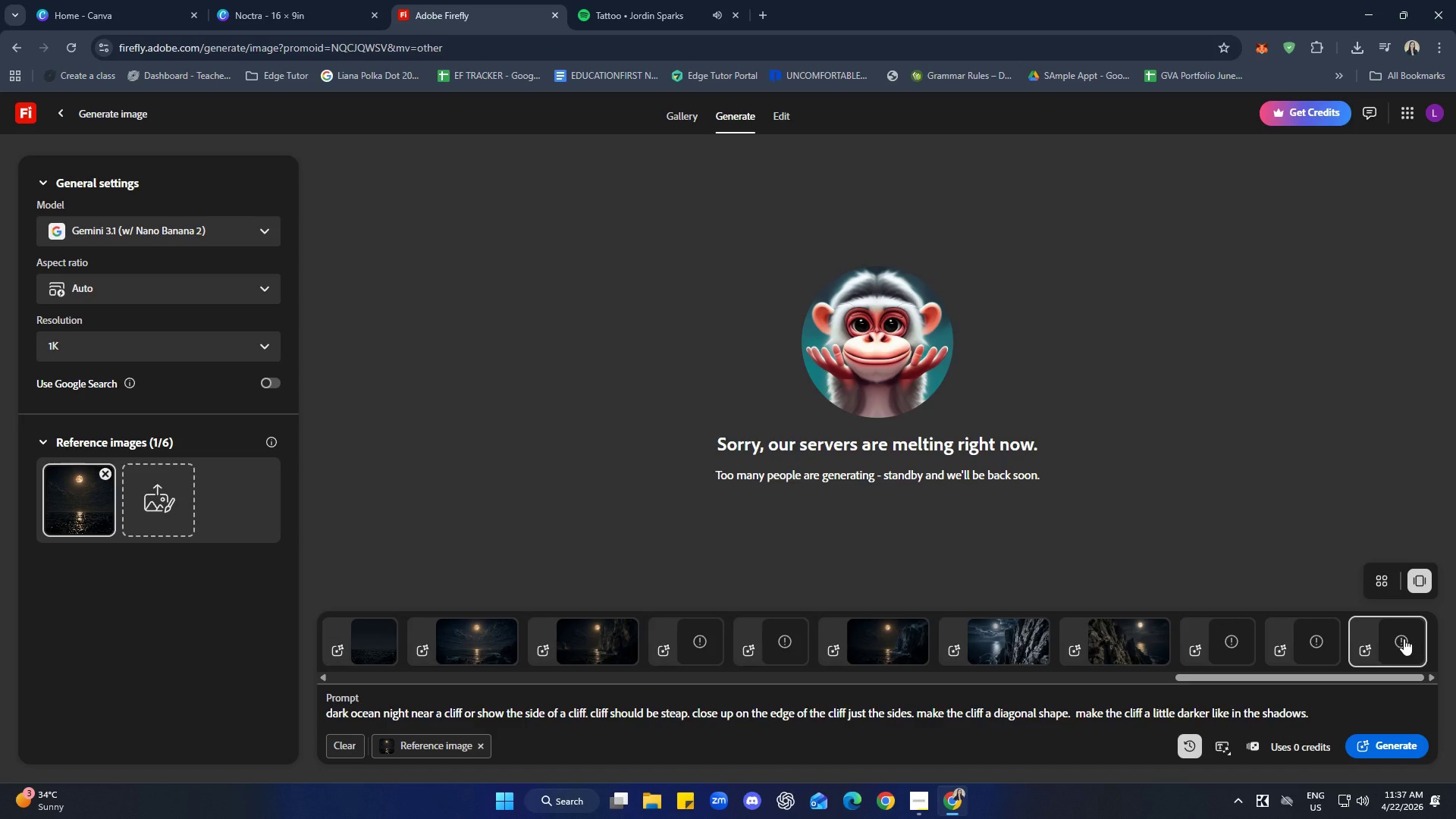 
triple_click([1404, 639])
 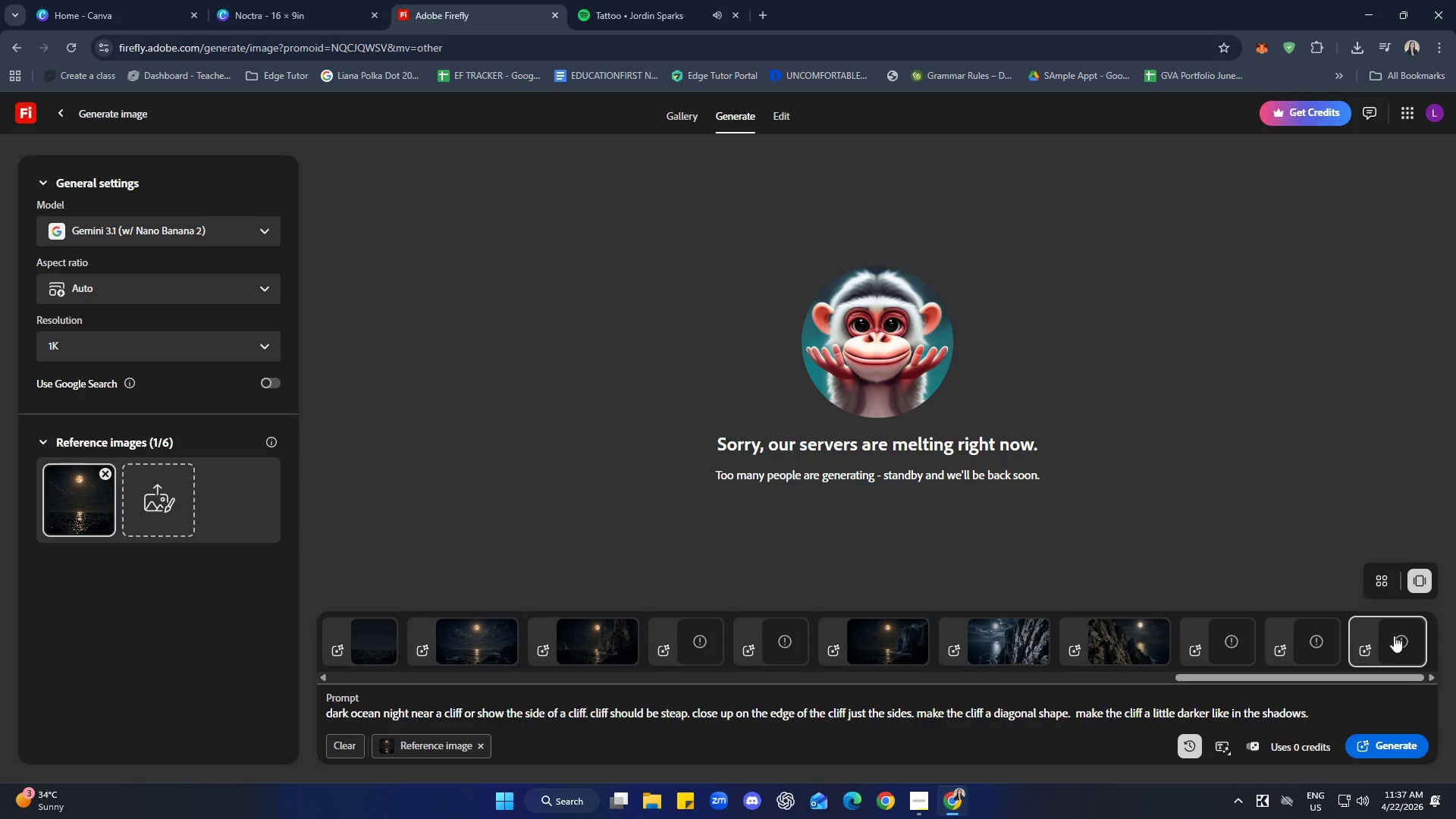 
triple_click([1392, 635])
 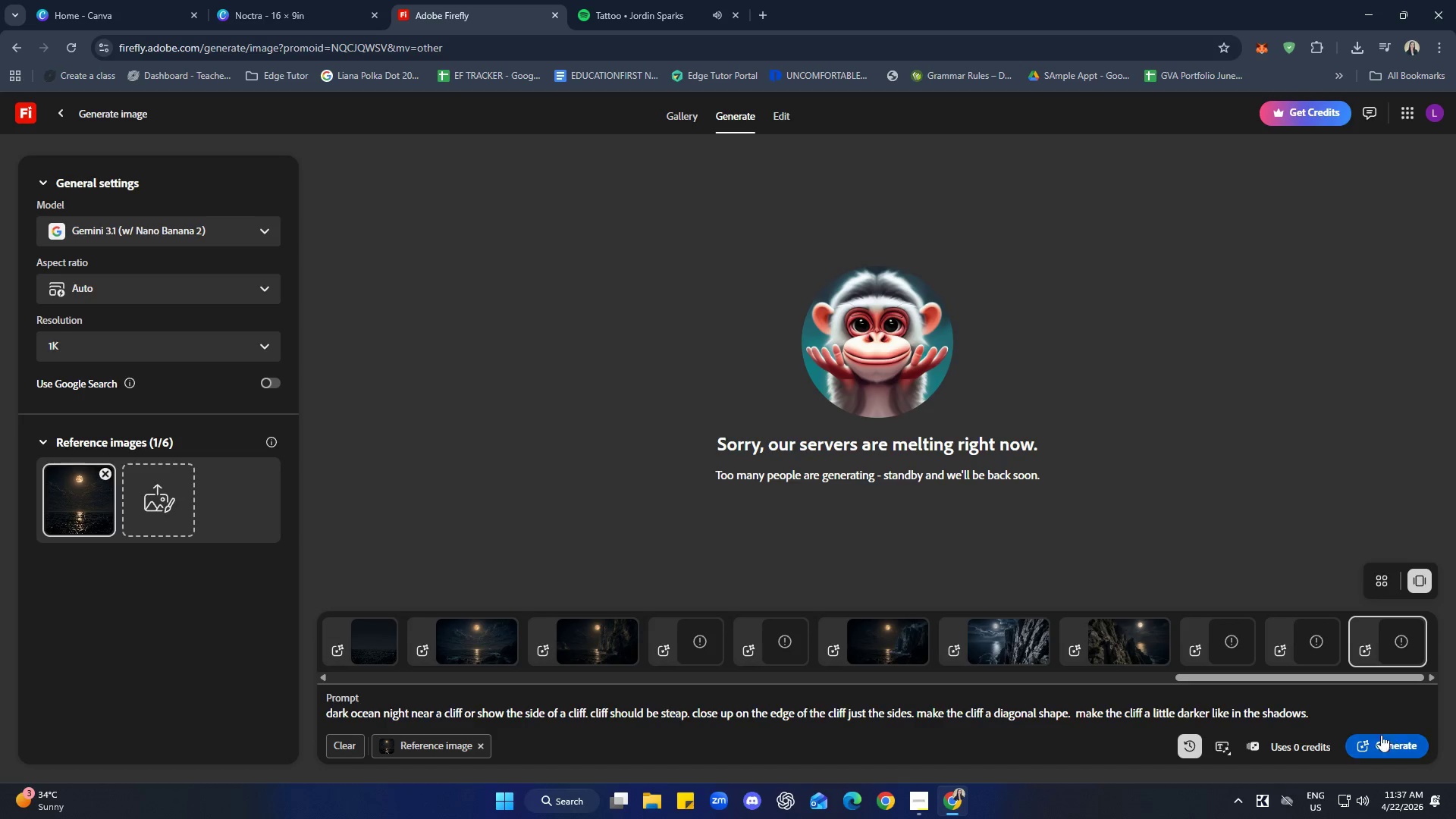 
left_click([1381, 742])
 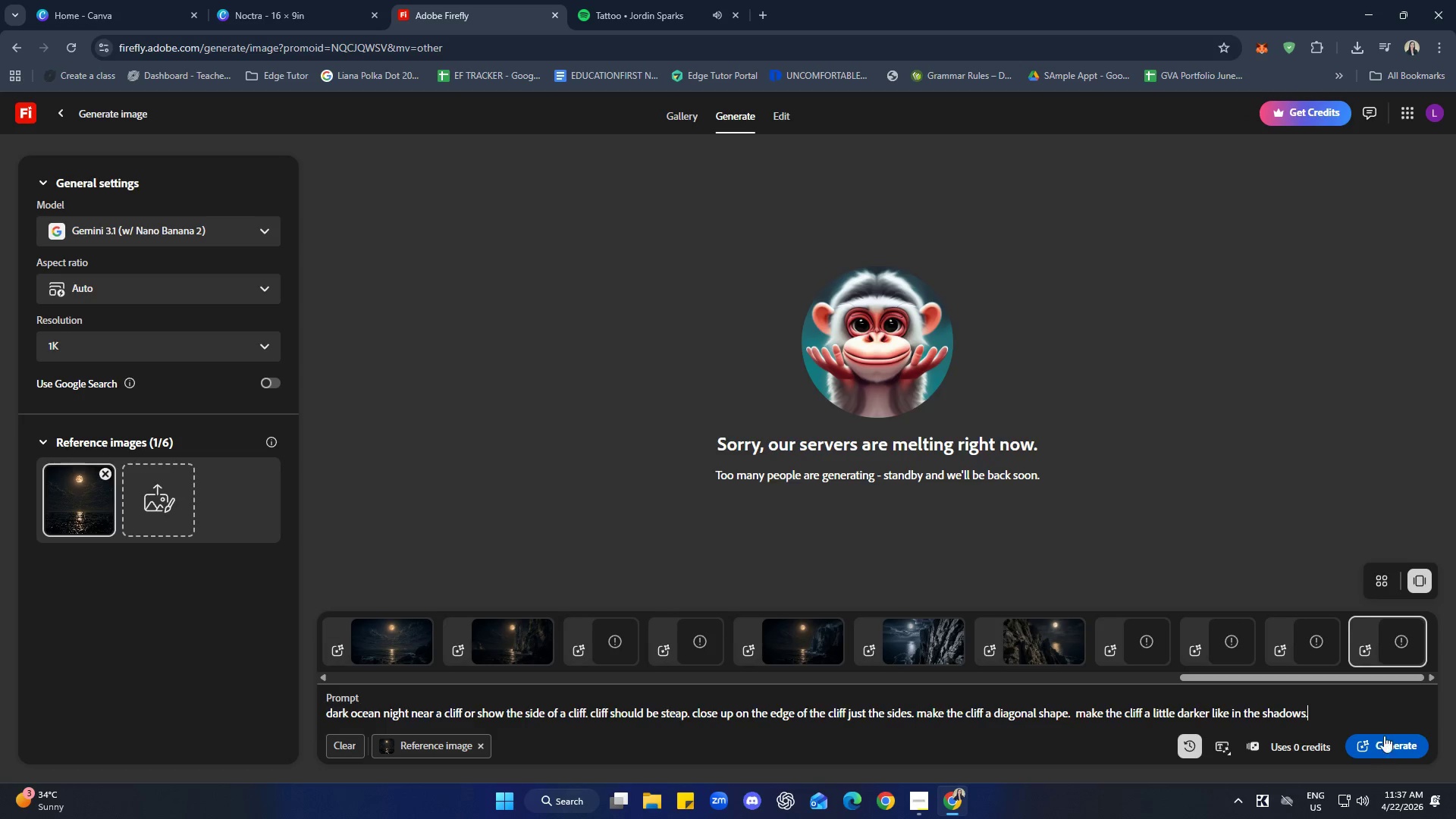 
left_click_drag(start_coordinate=[1186, 642], to_coordinate=[1455, 673])
 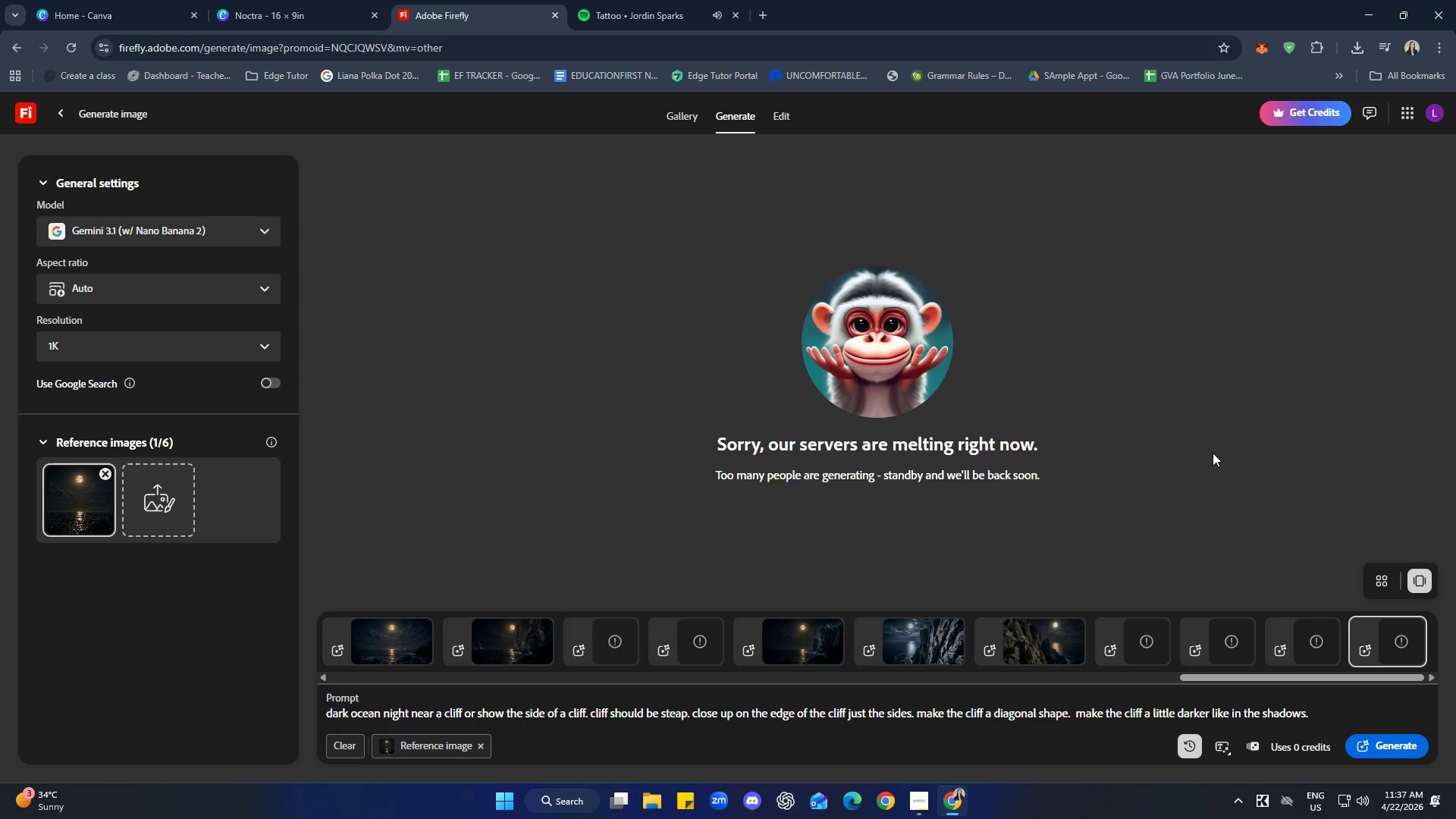 
left_click([1213, 453])
 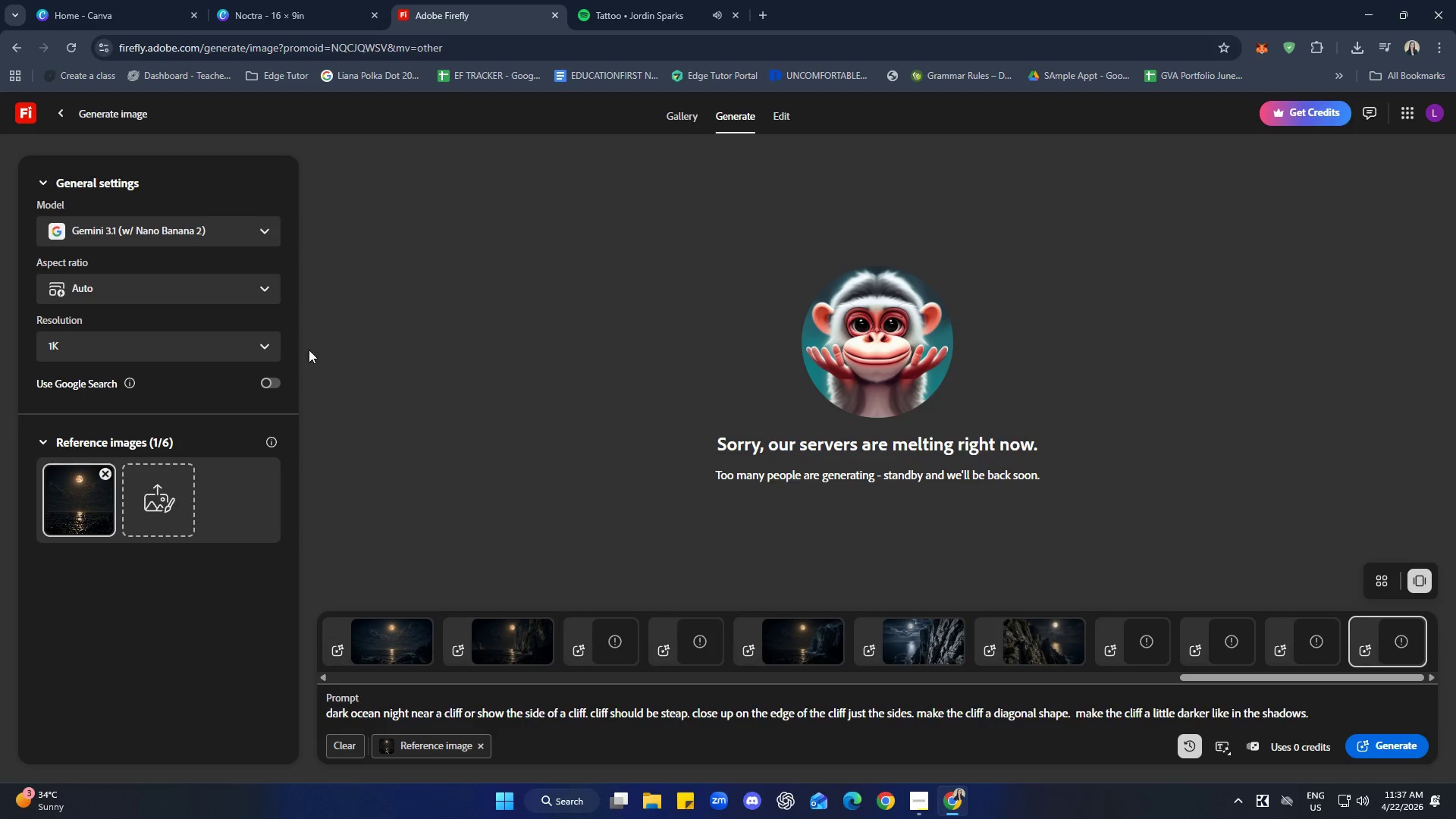 
wait(5.2)
 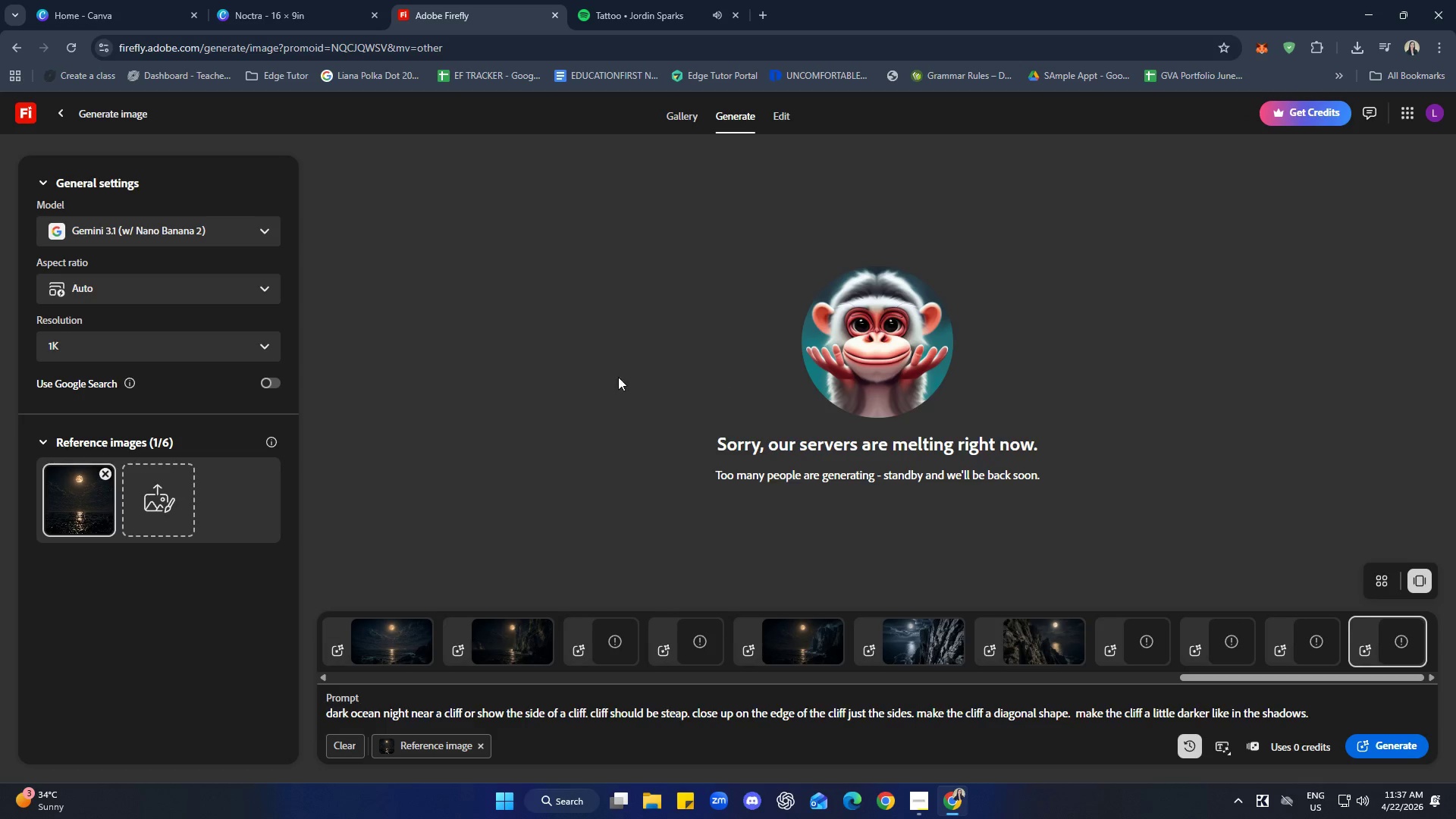 
left_click([261, 234])
 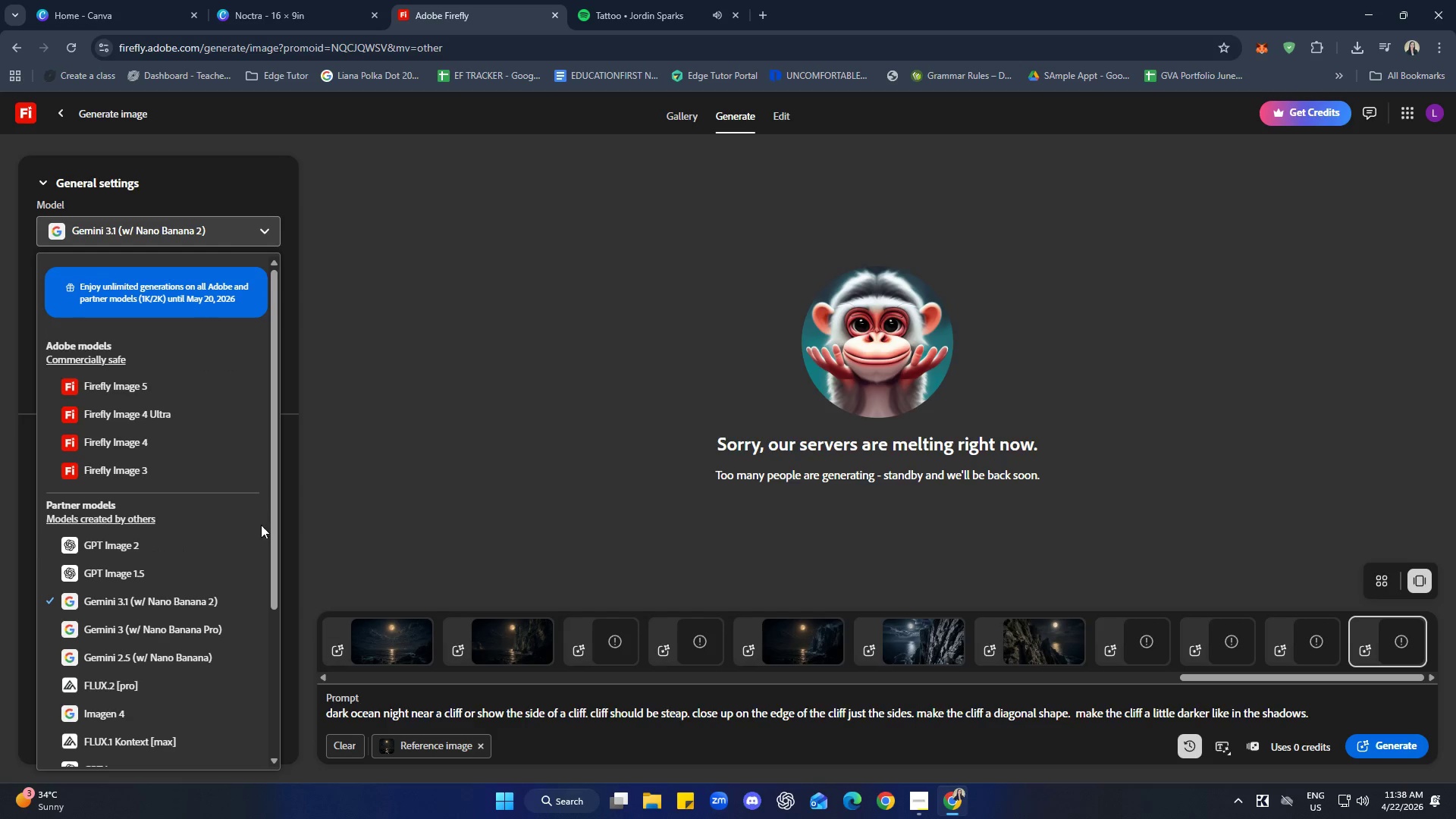 
wait(5.34)
 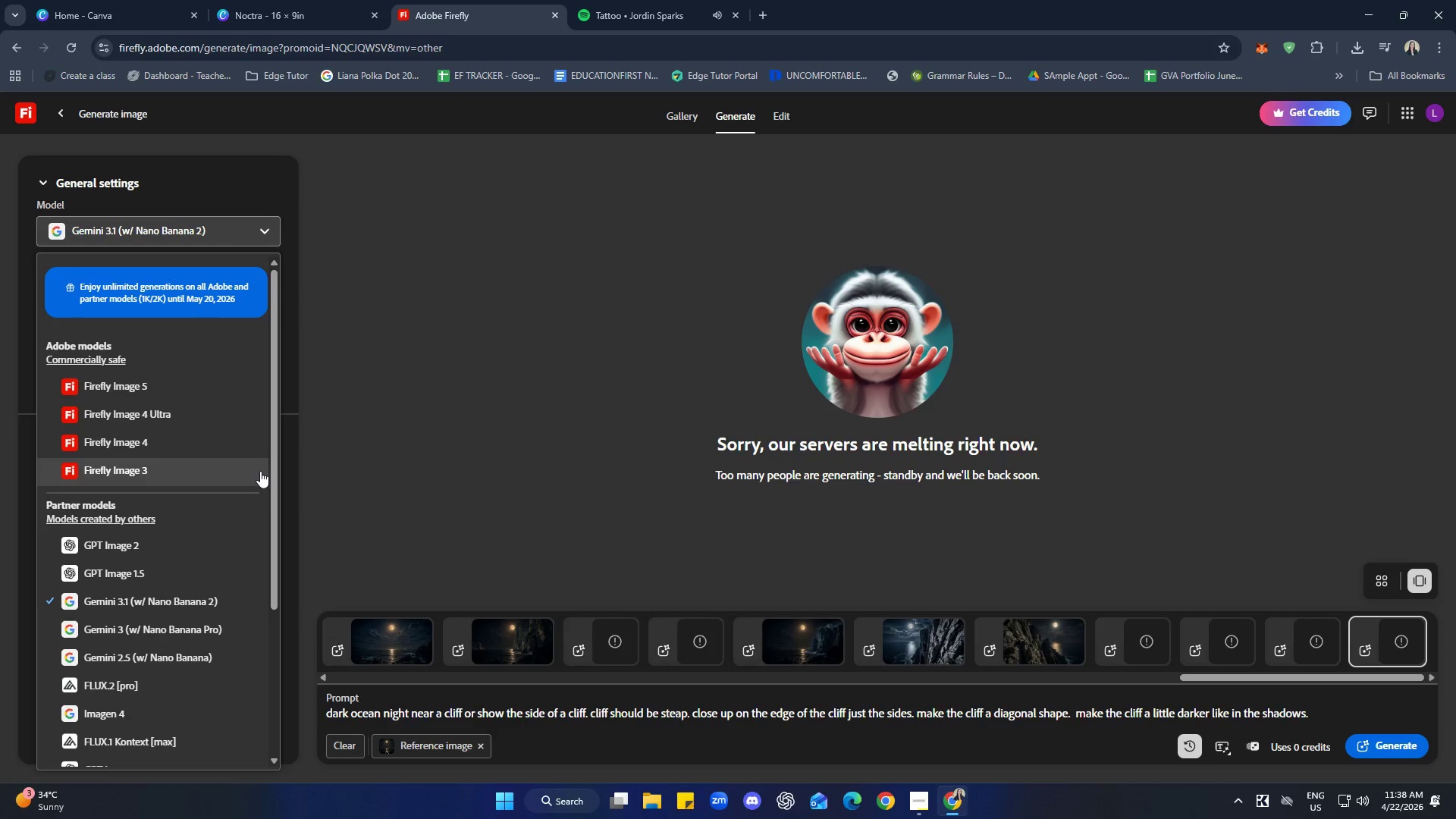 
left_click([529, 436])
 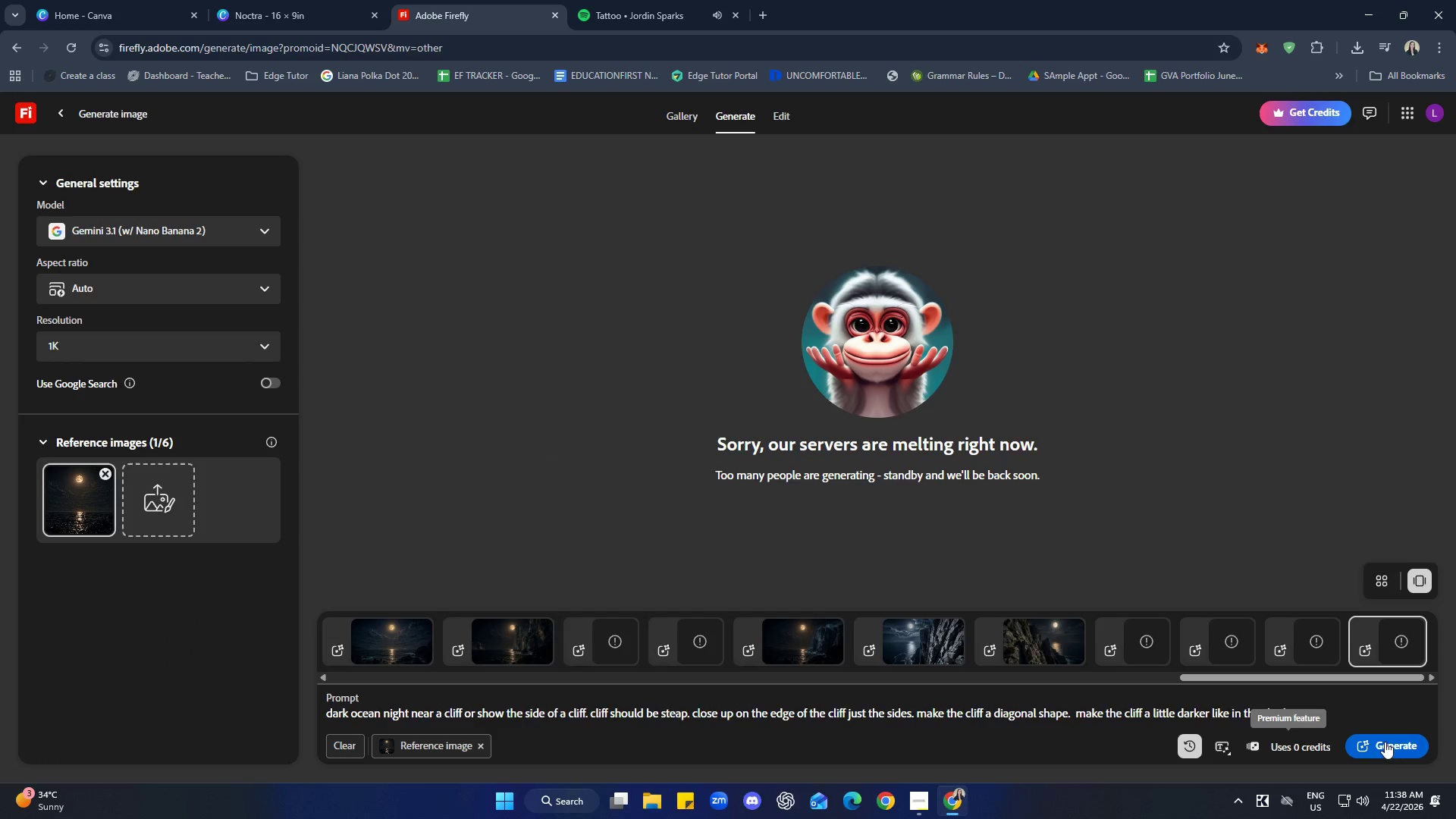 
left_click([1385, 747])
 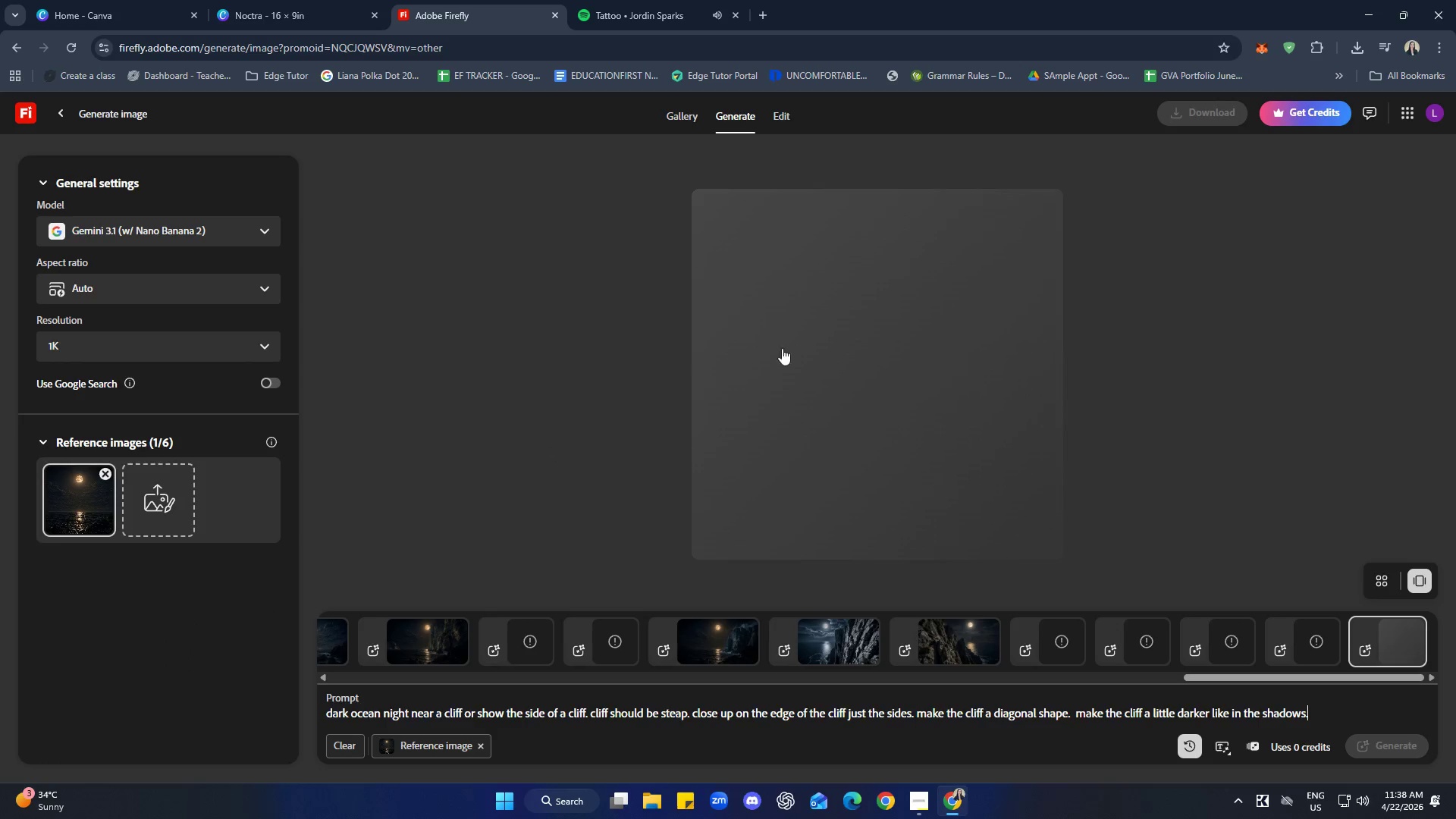 
left_click([260, 0])
 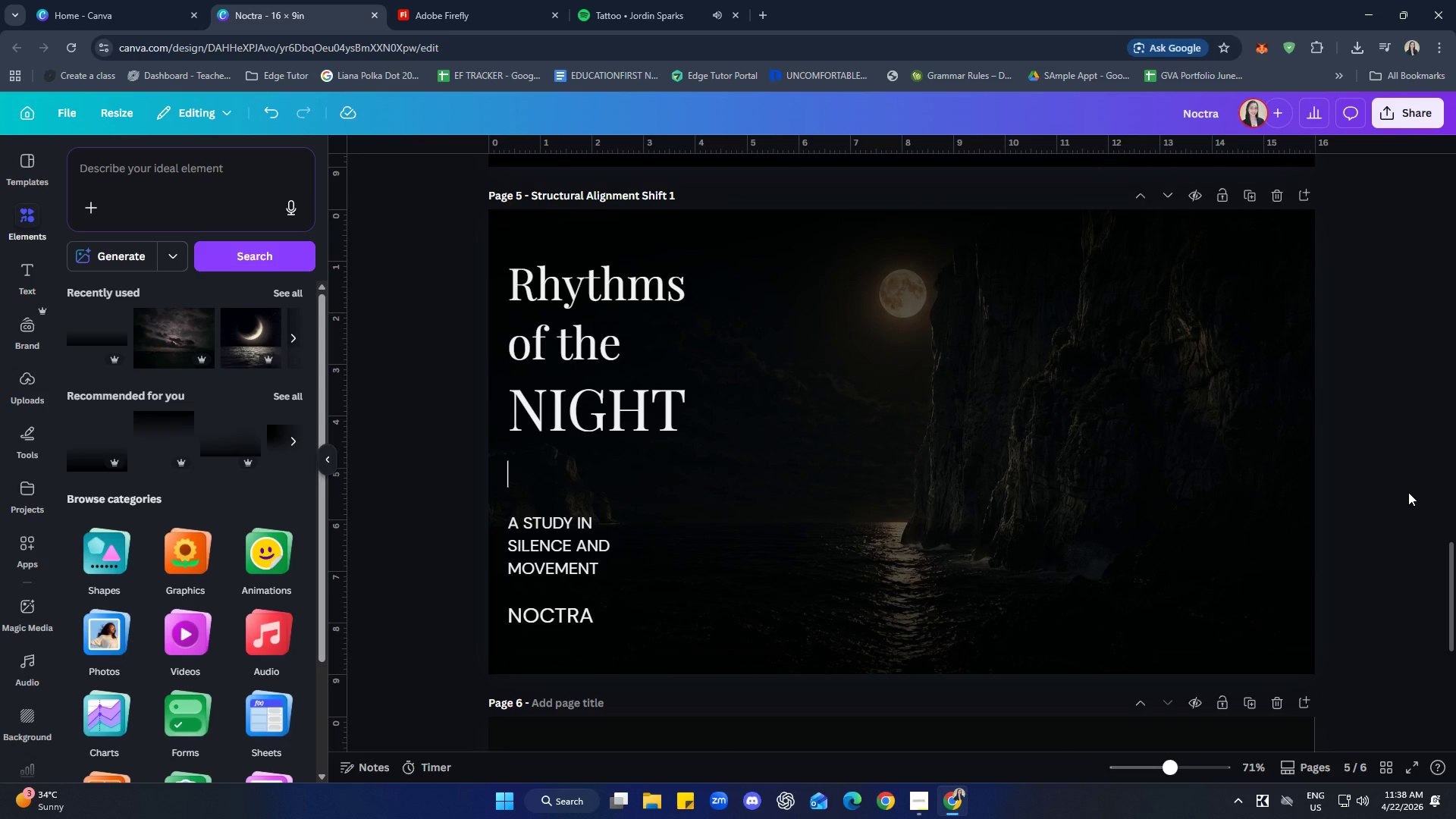 
wait(23.39)
 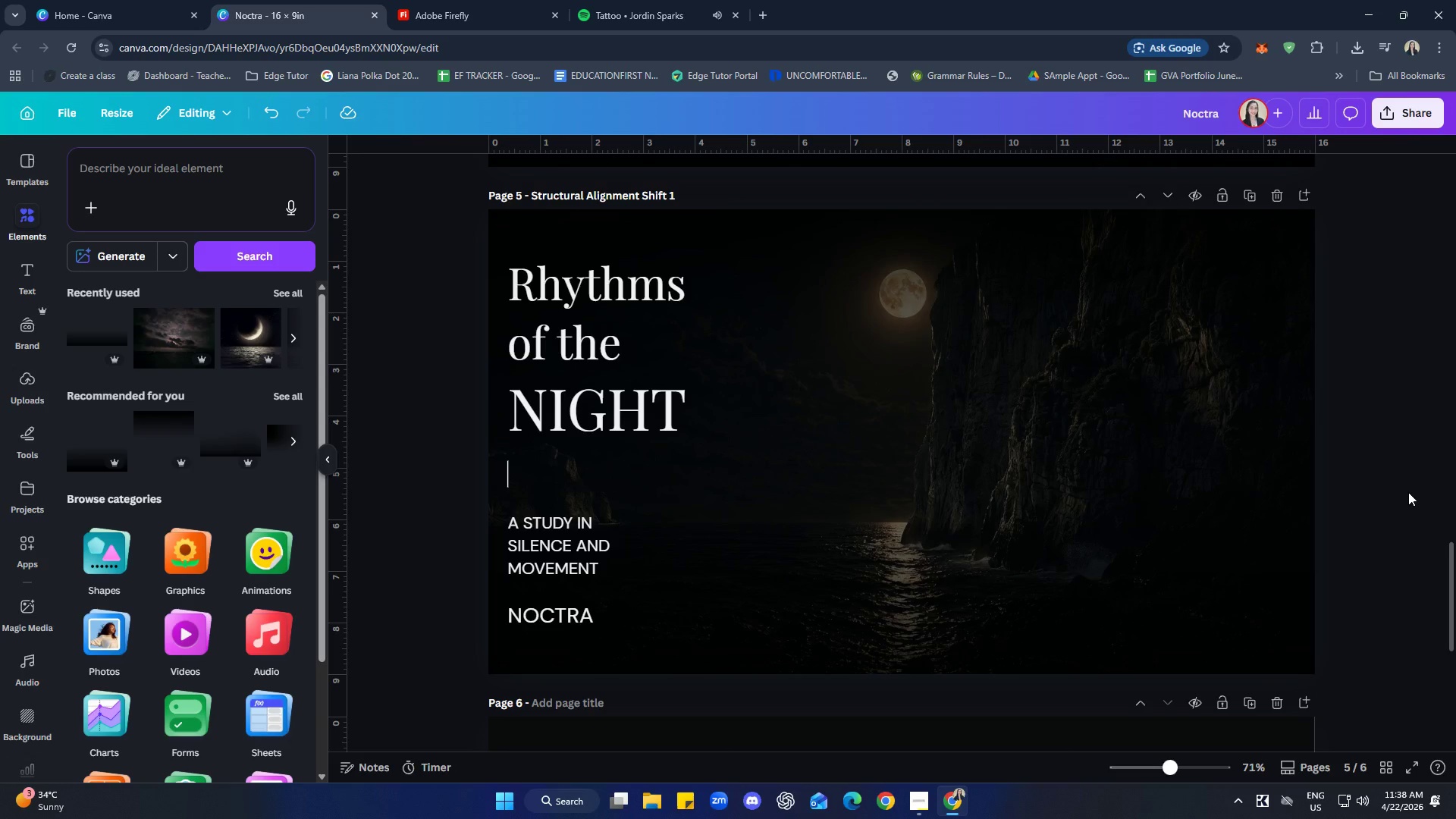 
left_click([1455, 446])
 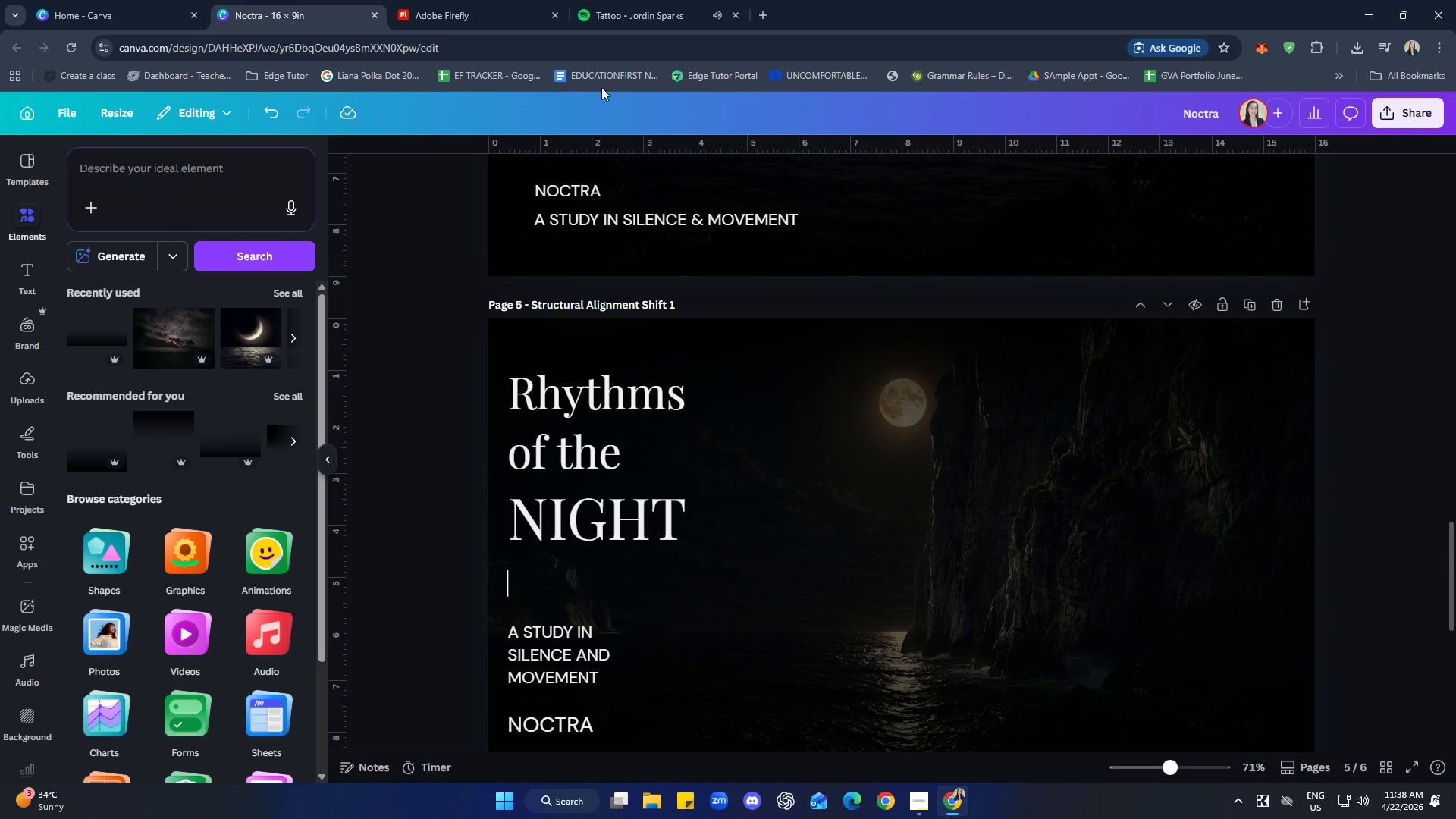 
left_click([400, 0])
 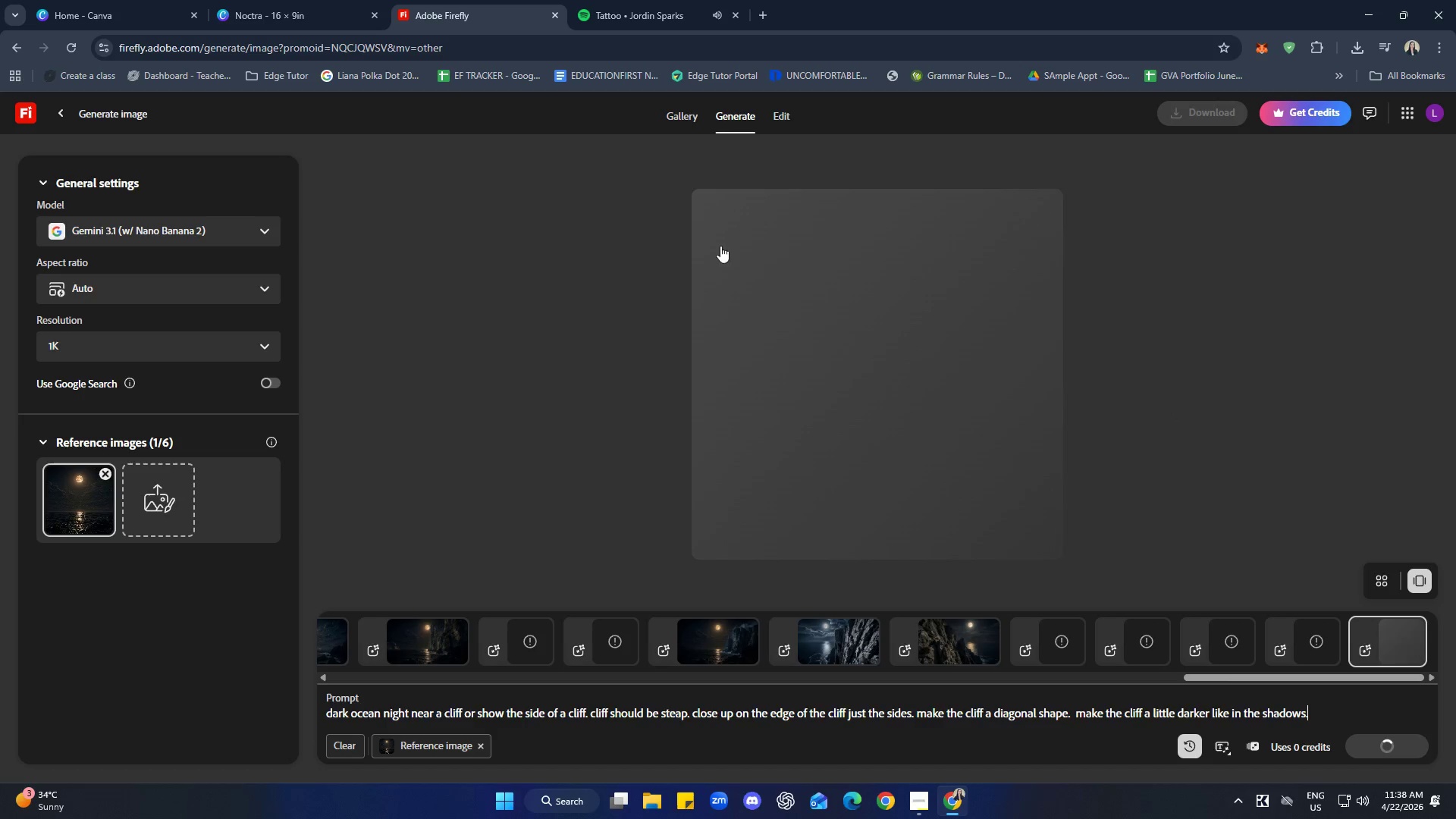 
left_click([301, 0])
 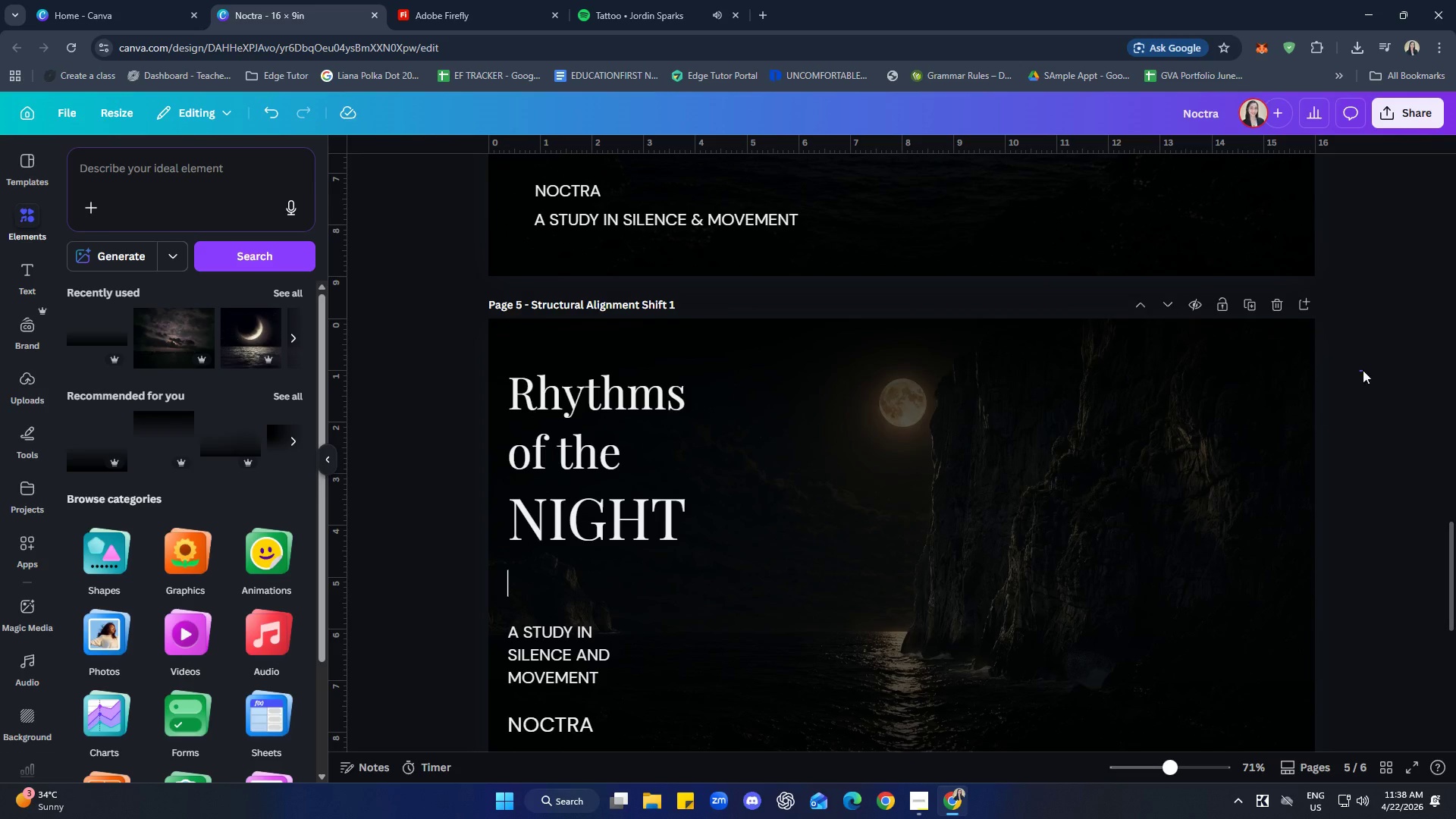 
scroll: coordinate [1374, 387], scroll_direction: down, amount: 1.0
 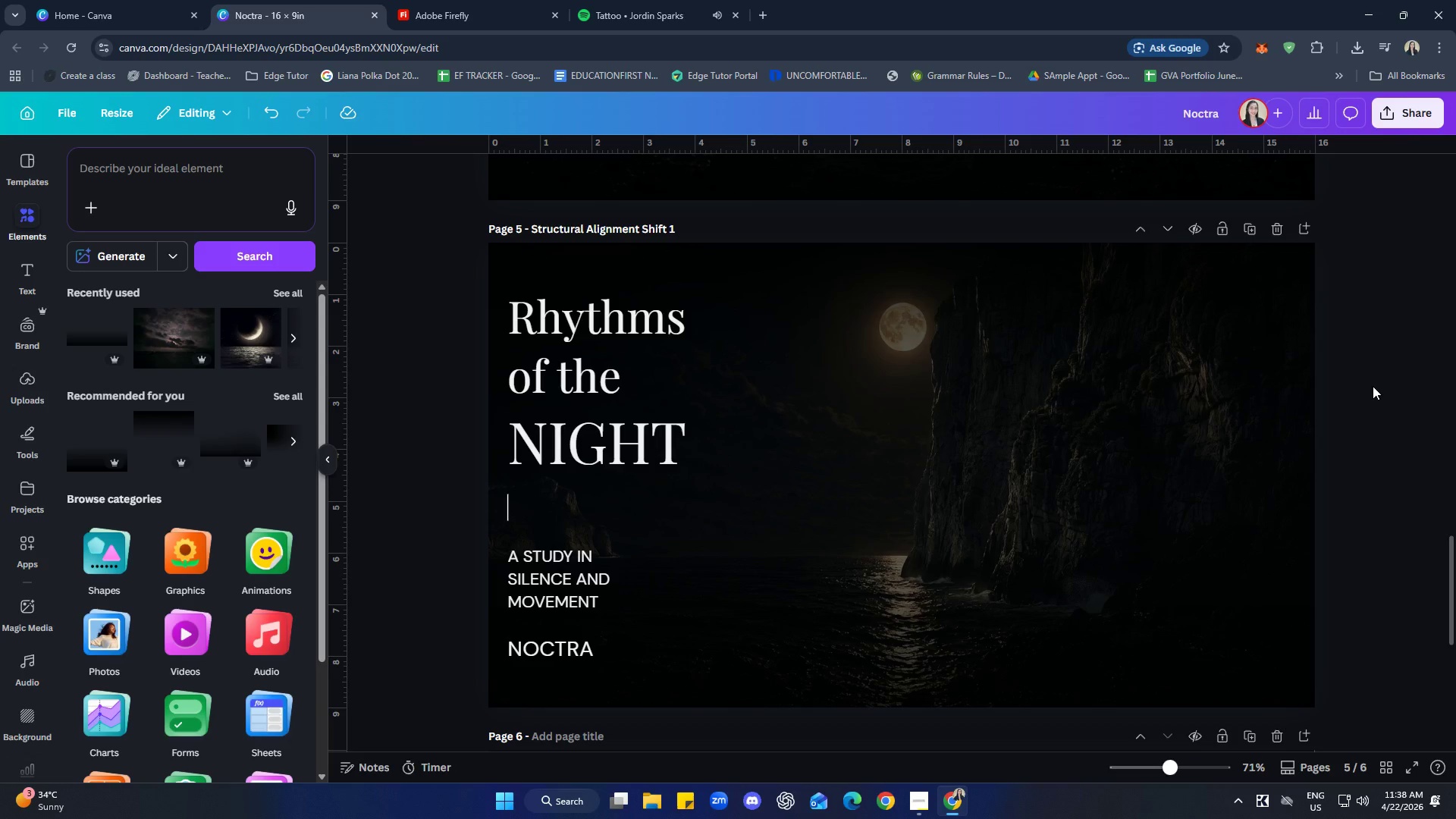 
wait(14.87)
 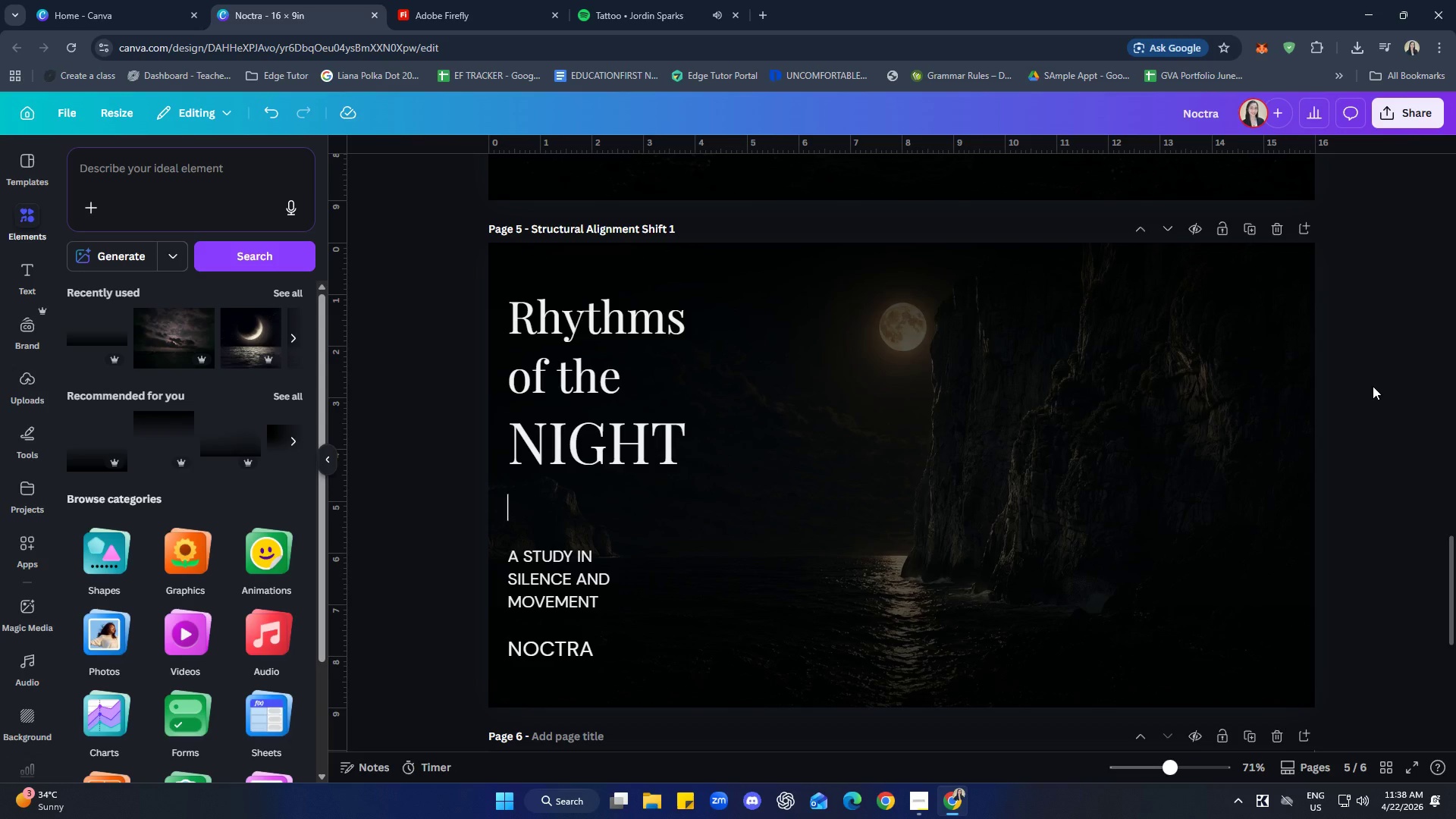 
left_click([592, 597])
 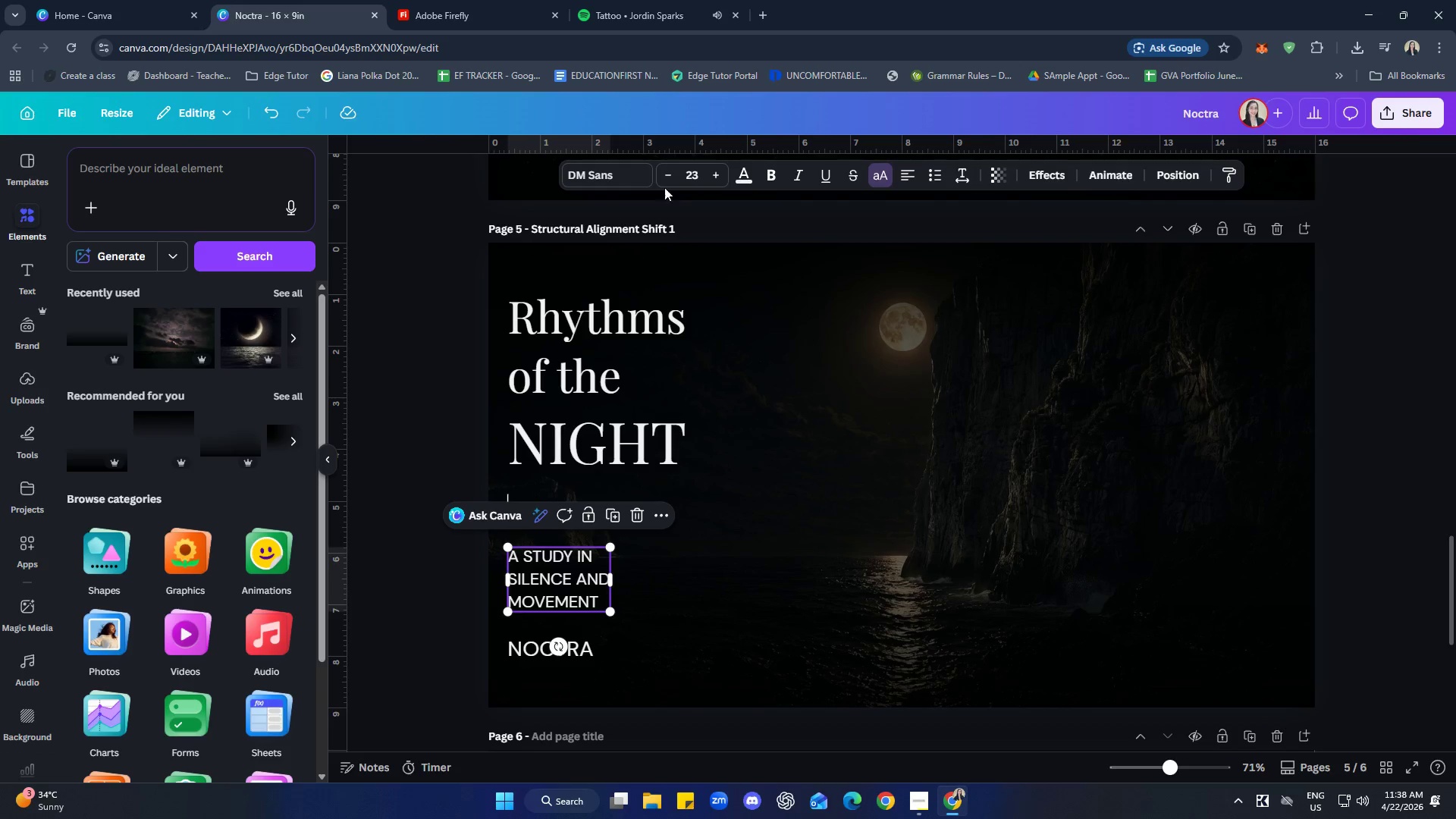 
double_click([668, 179])
 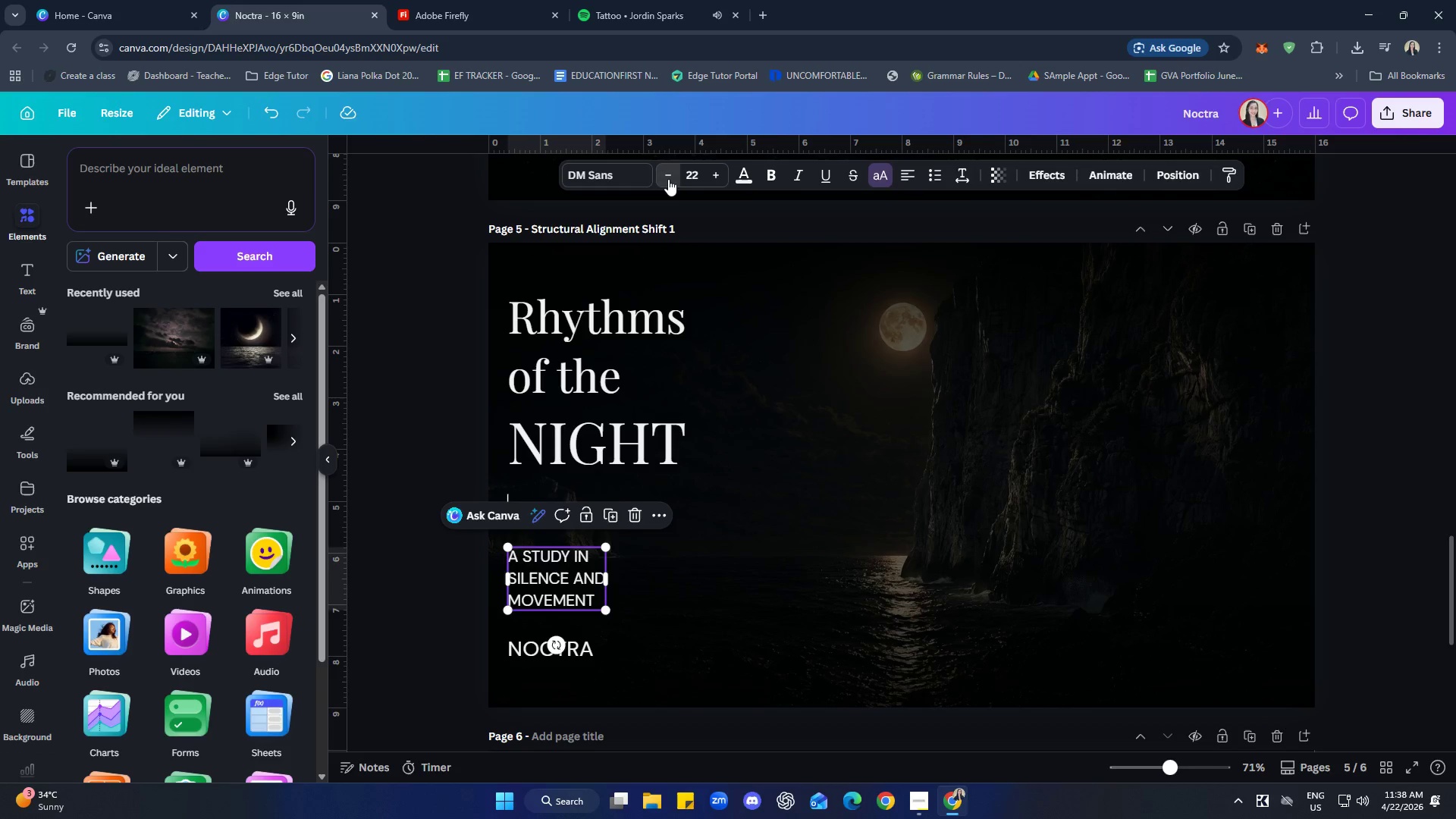 
triple_click([668, 179])
 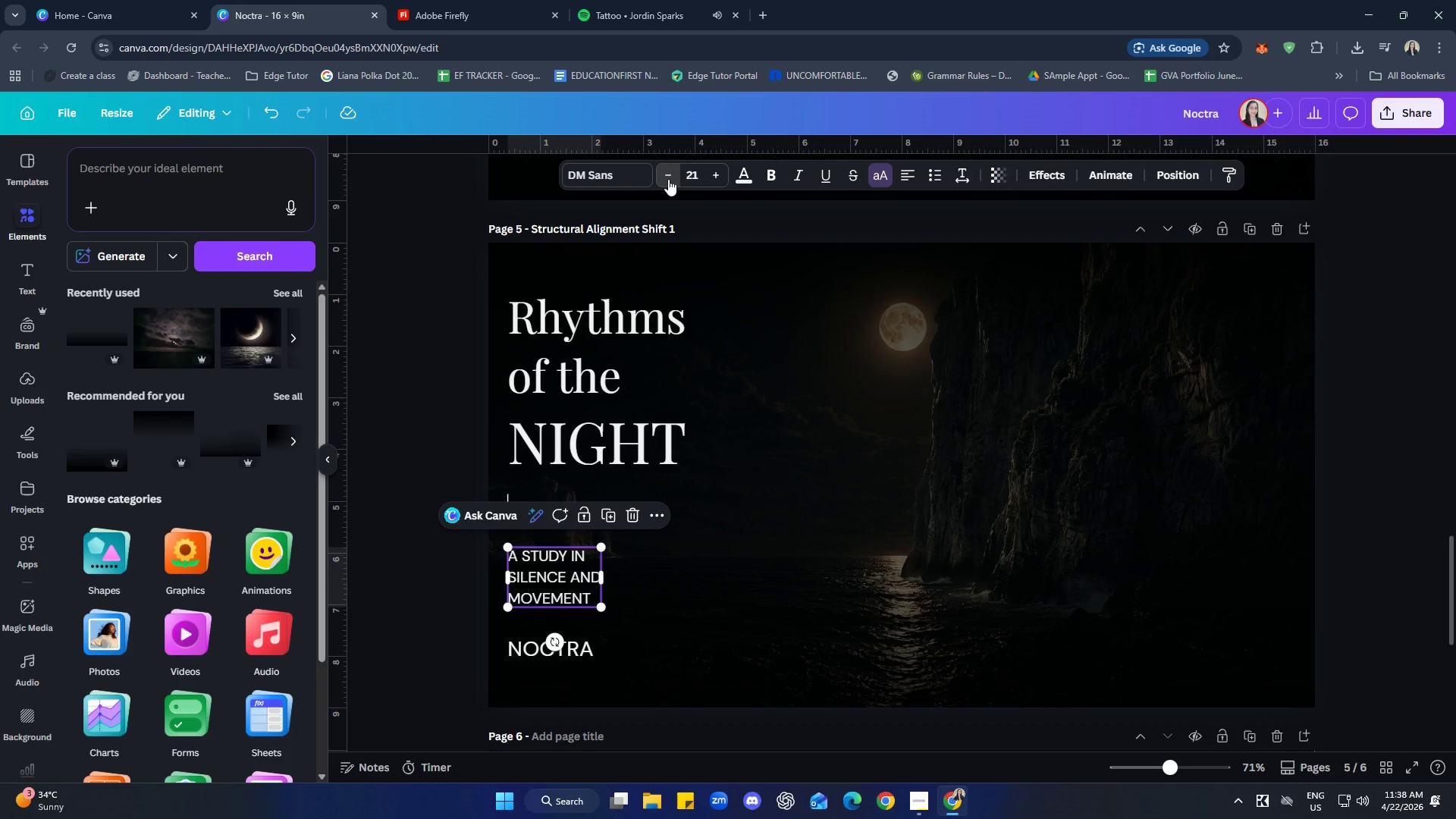 
triple_click([668, 179])
 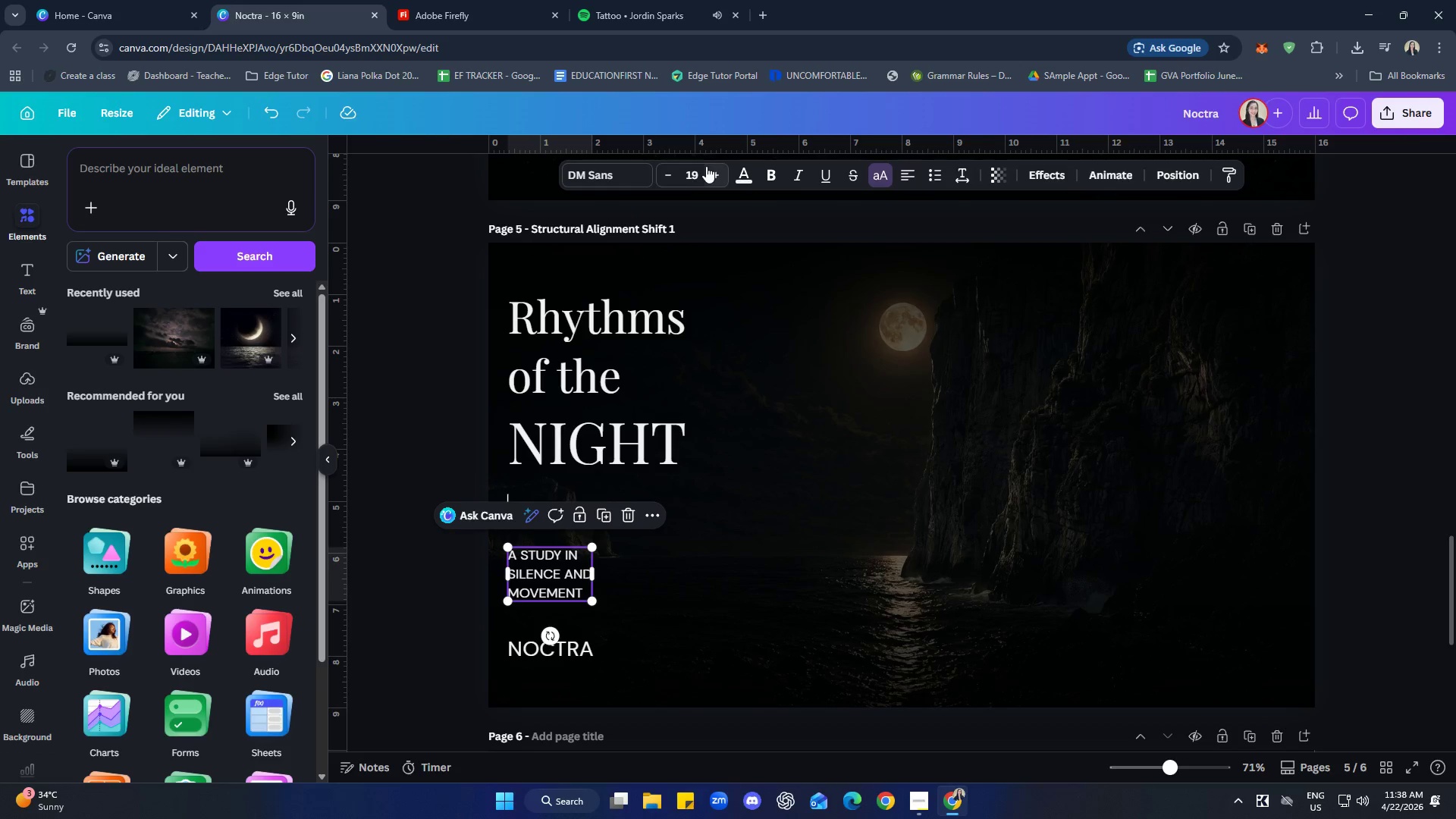 
left_click([713, 174])
 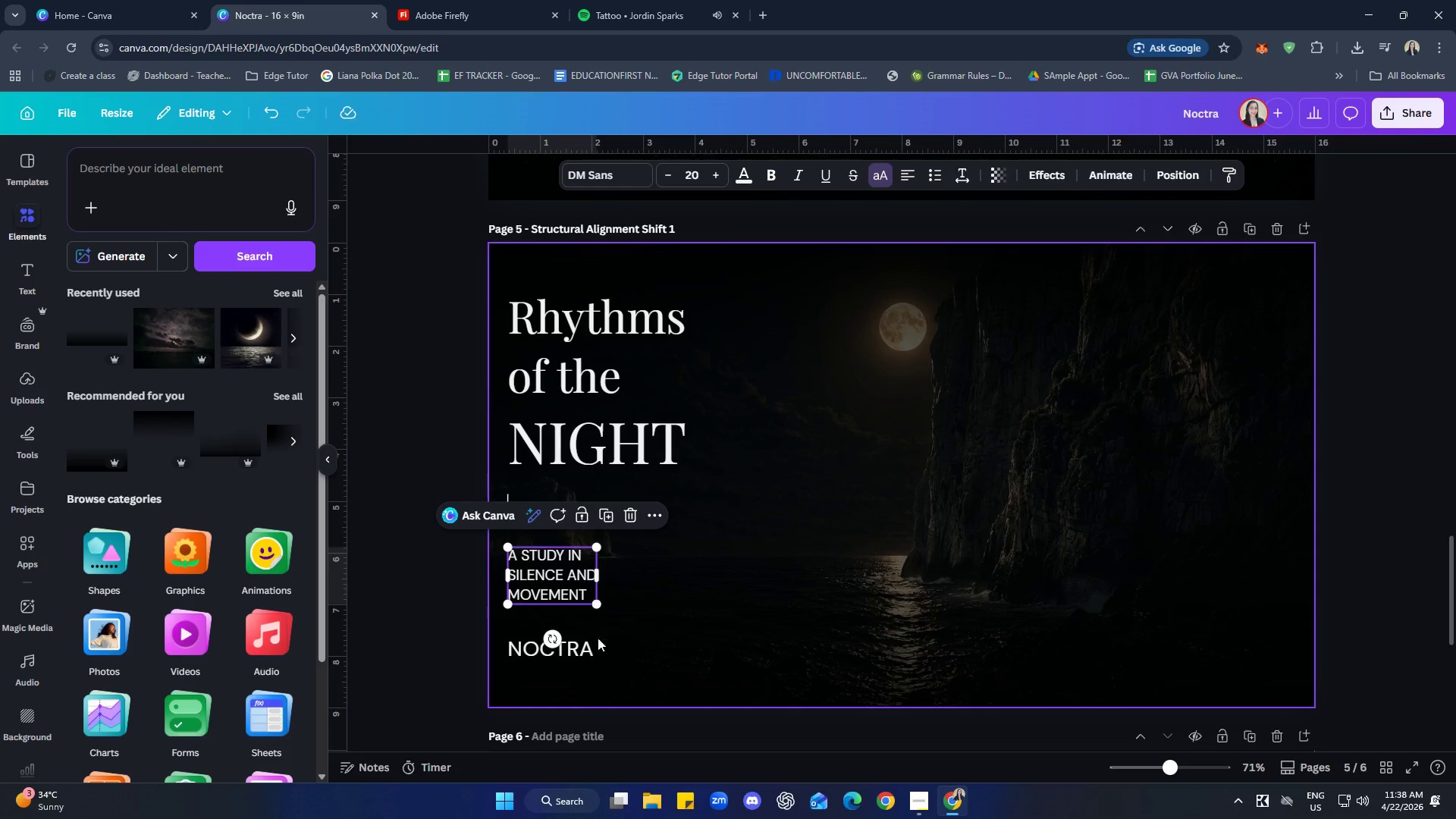 
left_click([583, 661])
 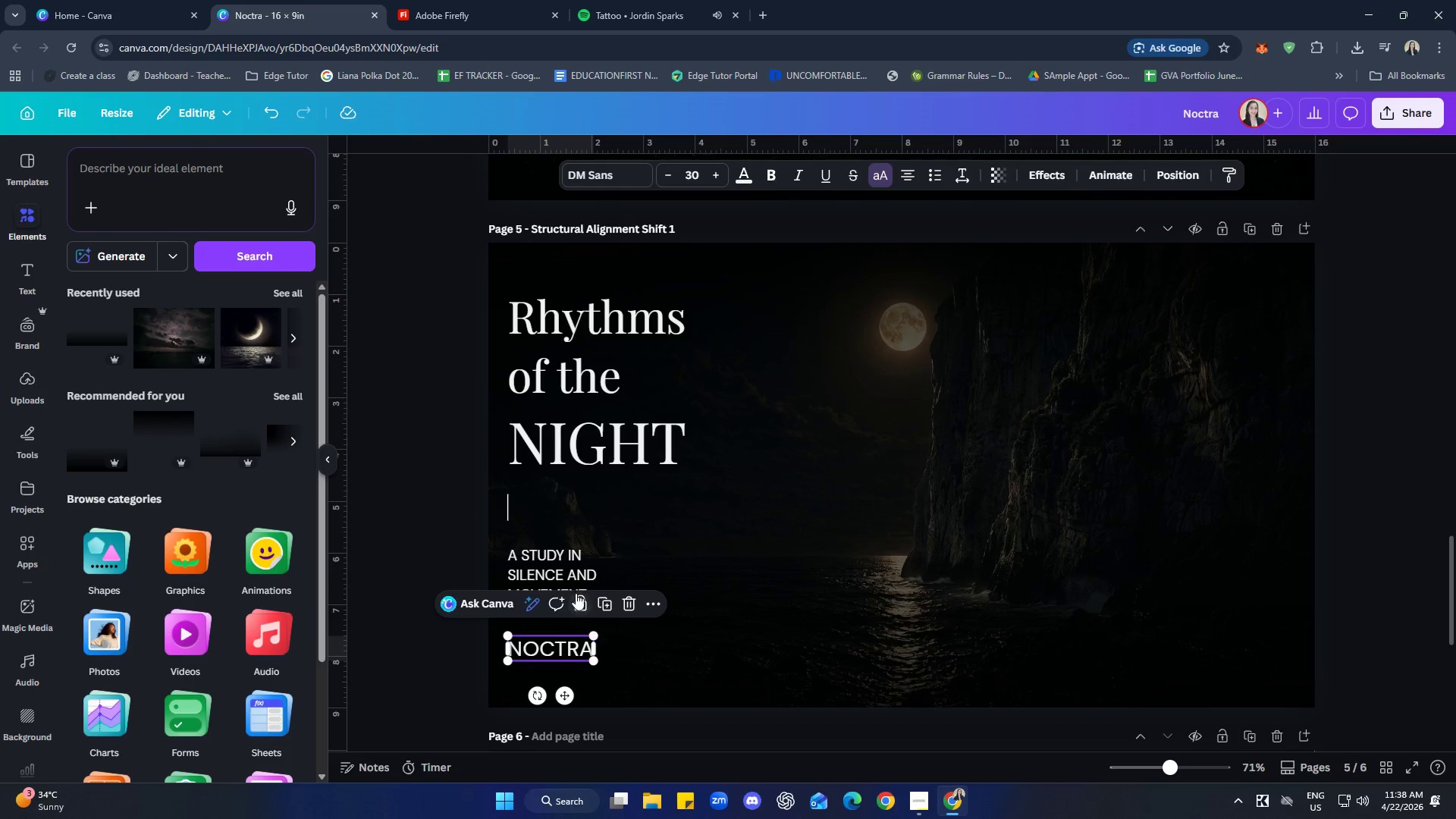 
left_click([568, 576])
 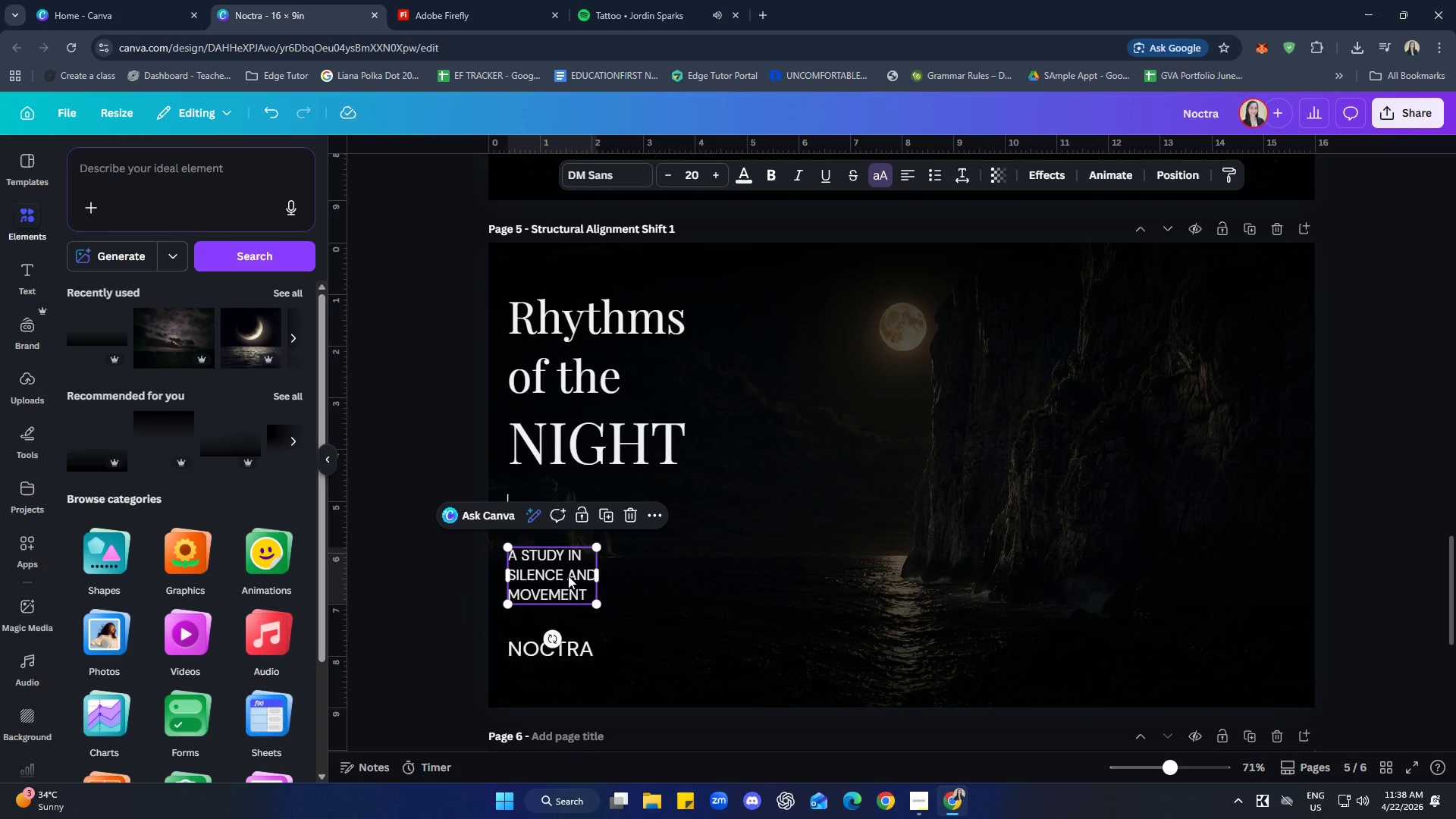 
key(ArrowDown)
 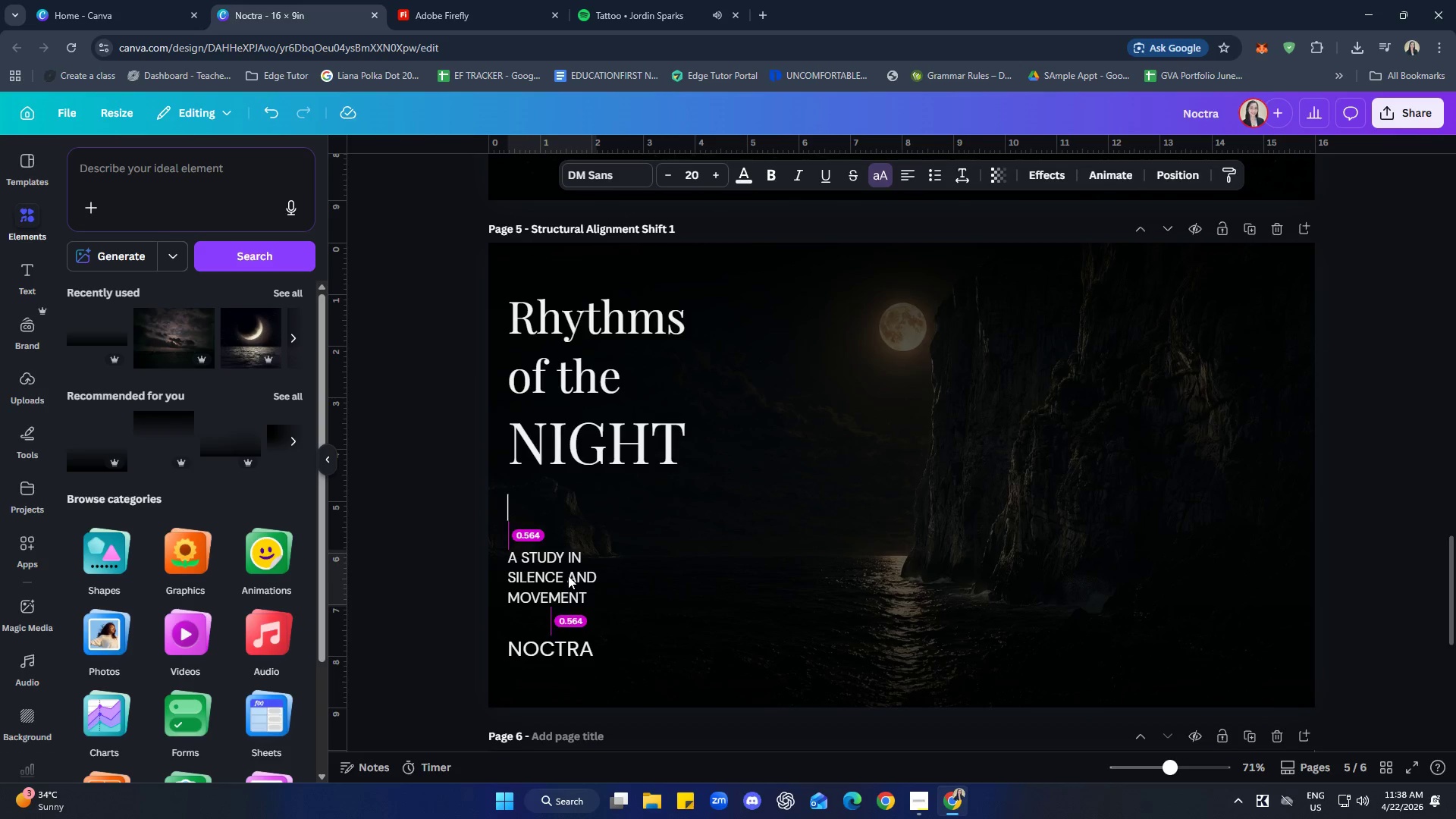 
key(ArrowDown)
 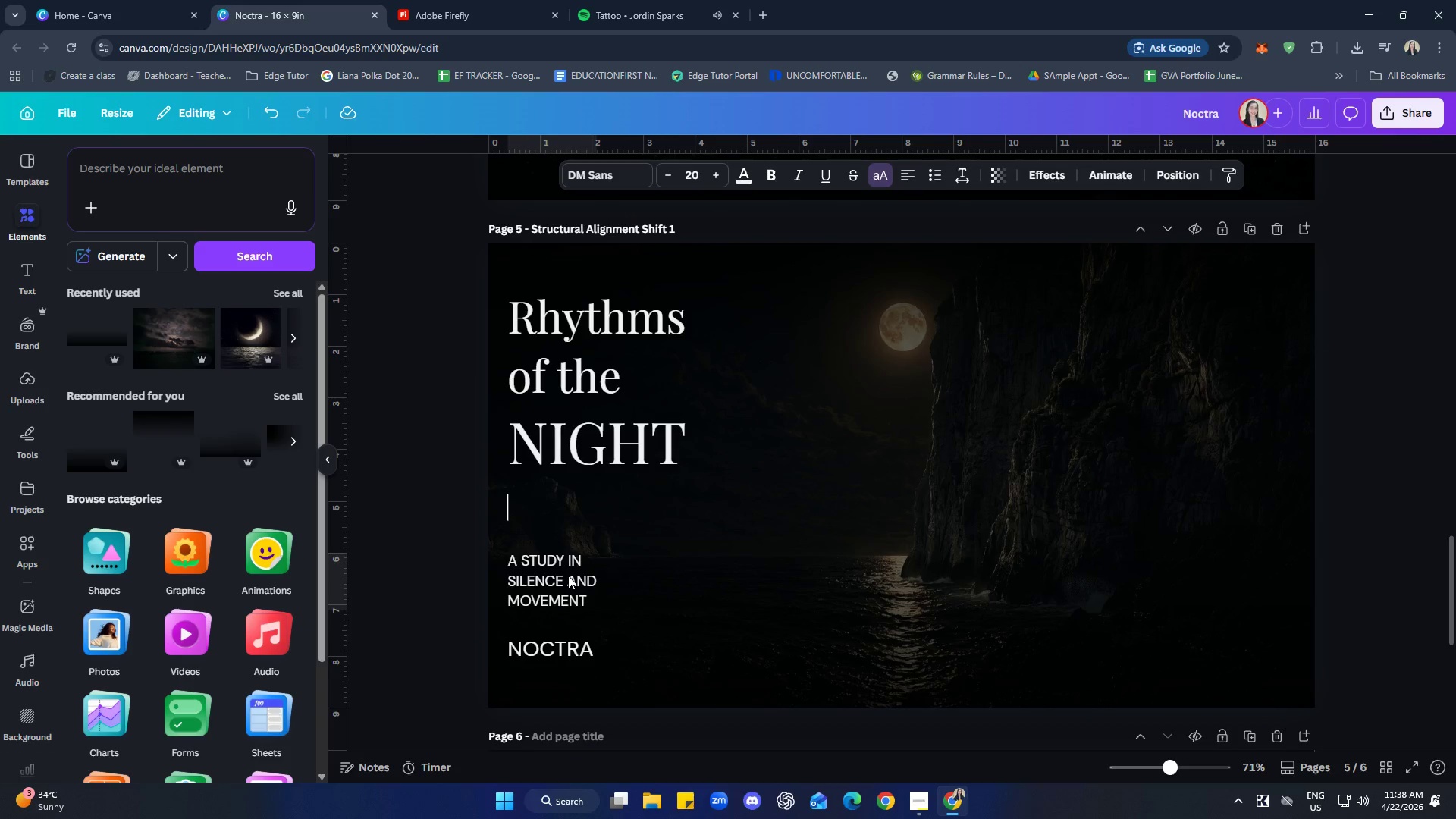 
key(ArrowDown)
 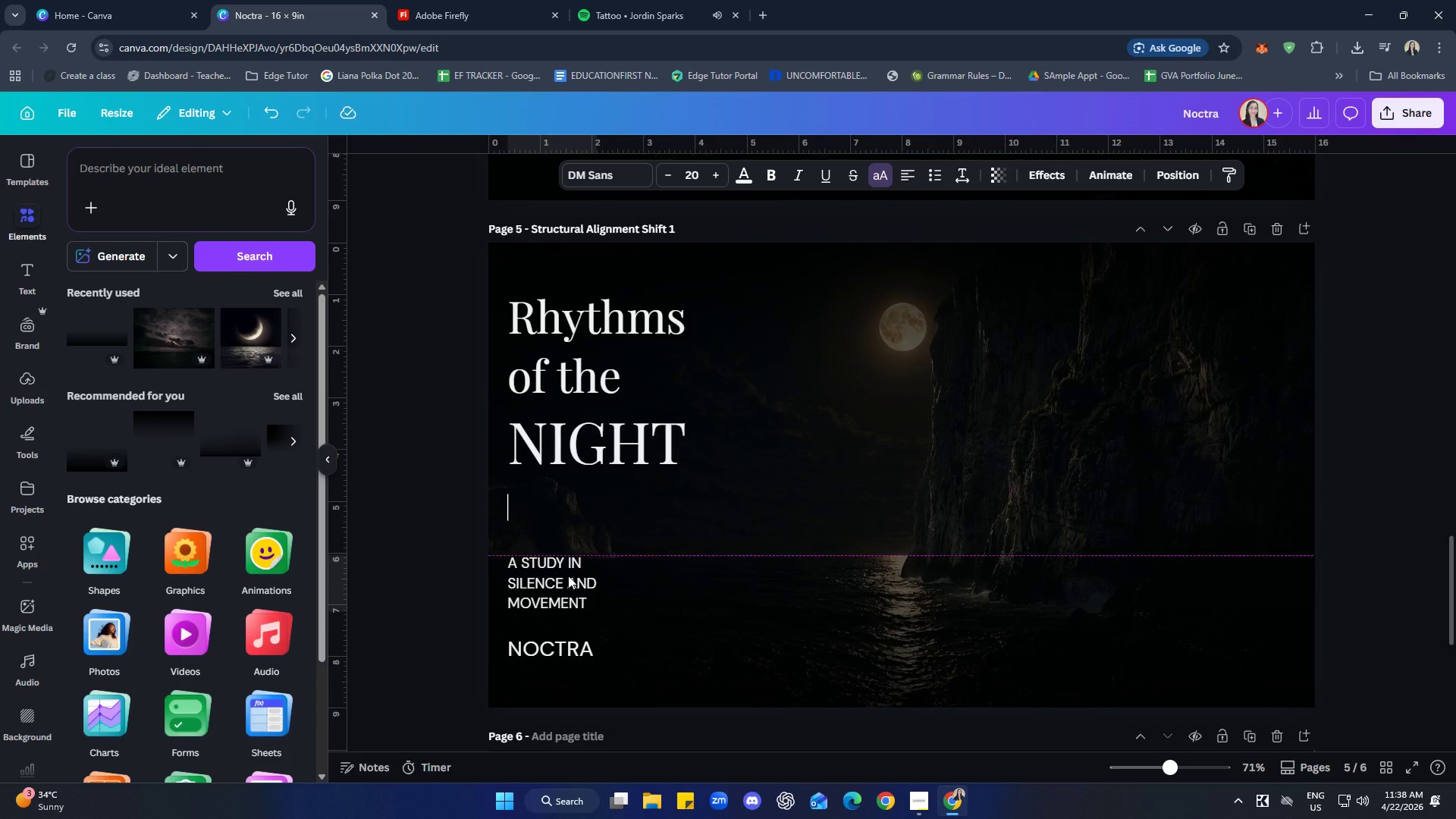 
key(ArrowDown)
 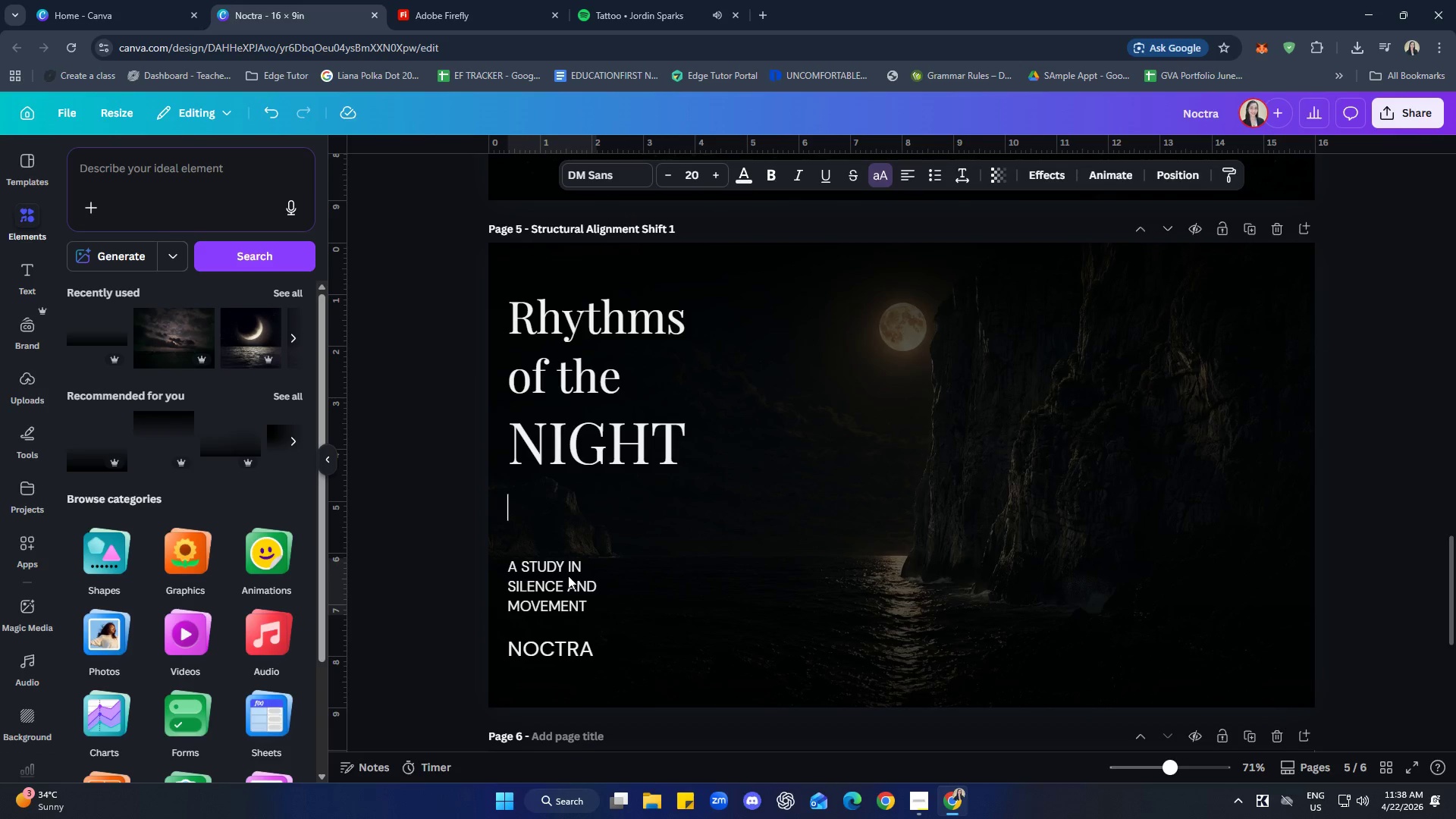 
key(ArrowDown)
 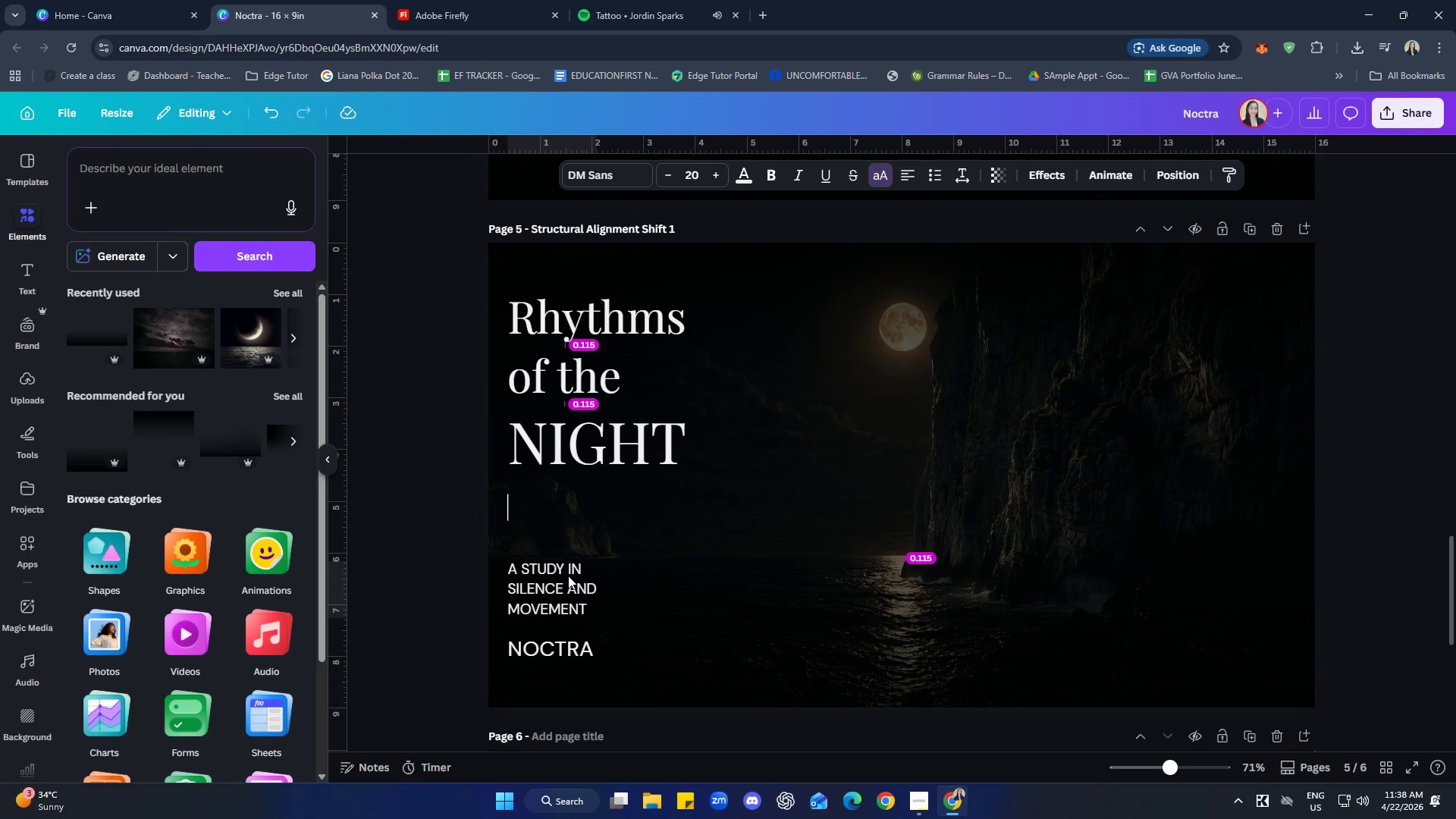 
key(ArrowDown)
 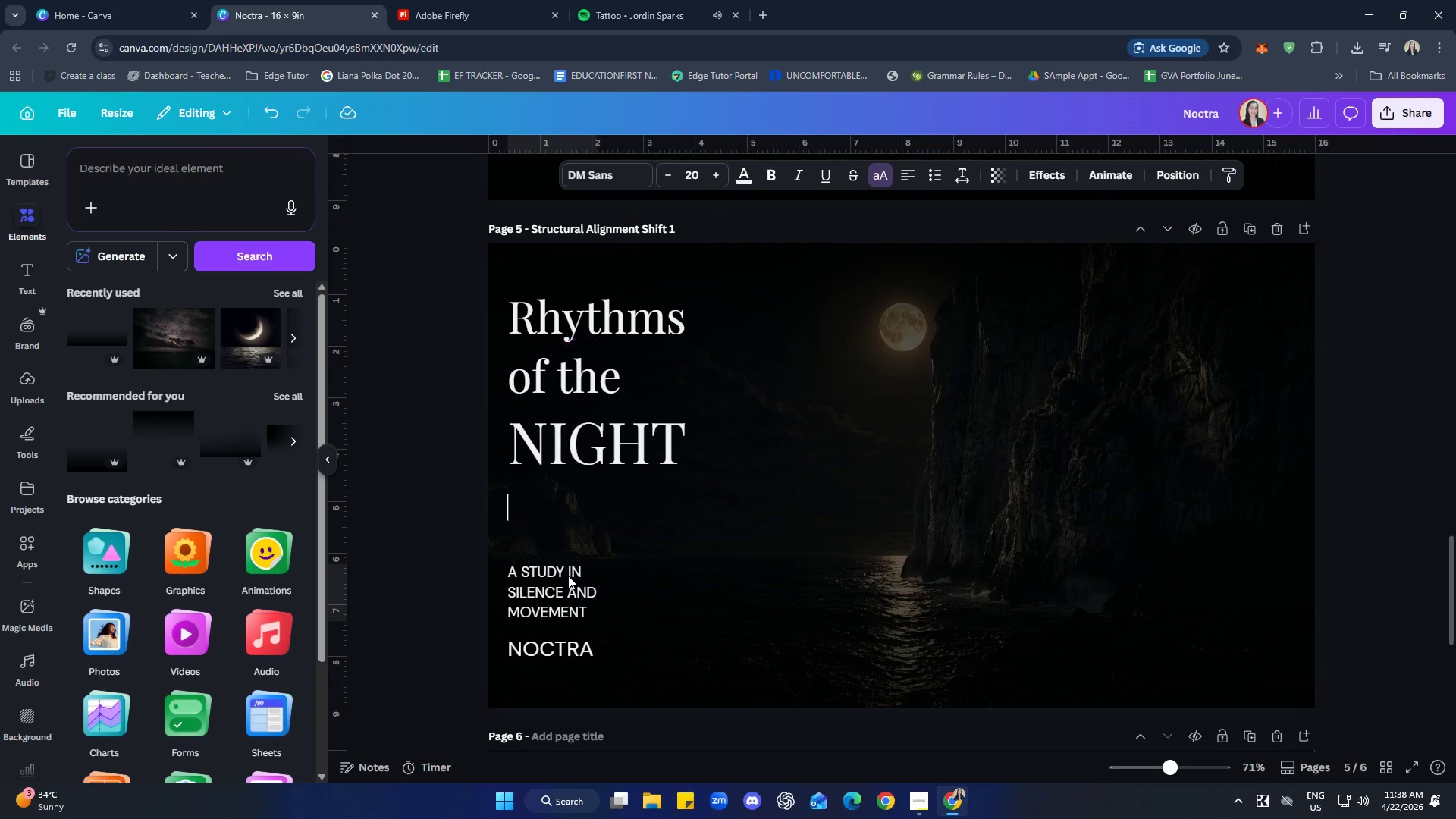 
key(ArrowDown)
 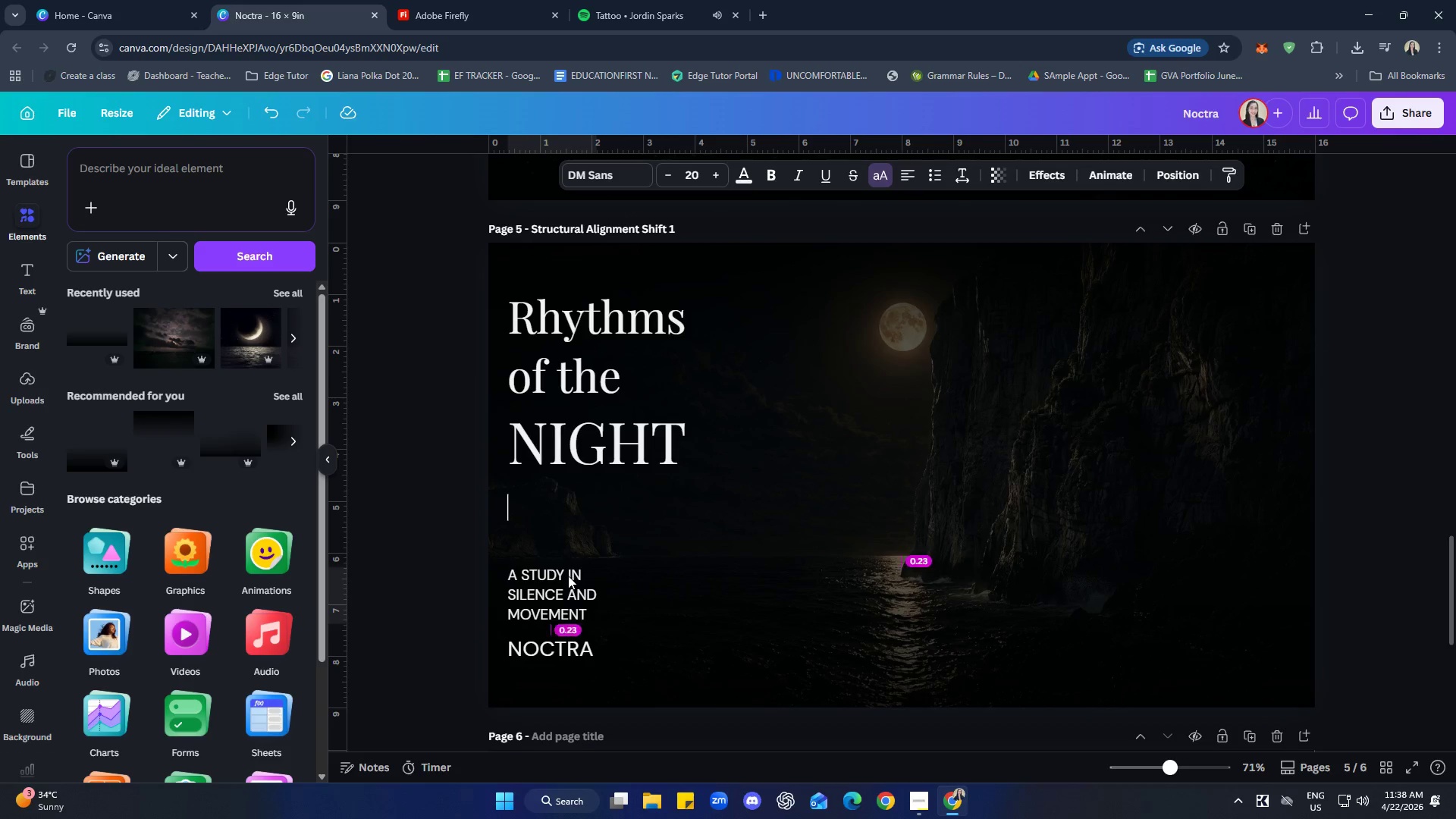 
key(ArrowDown)
 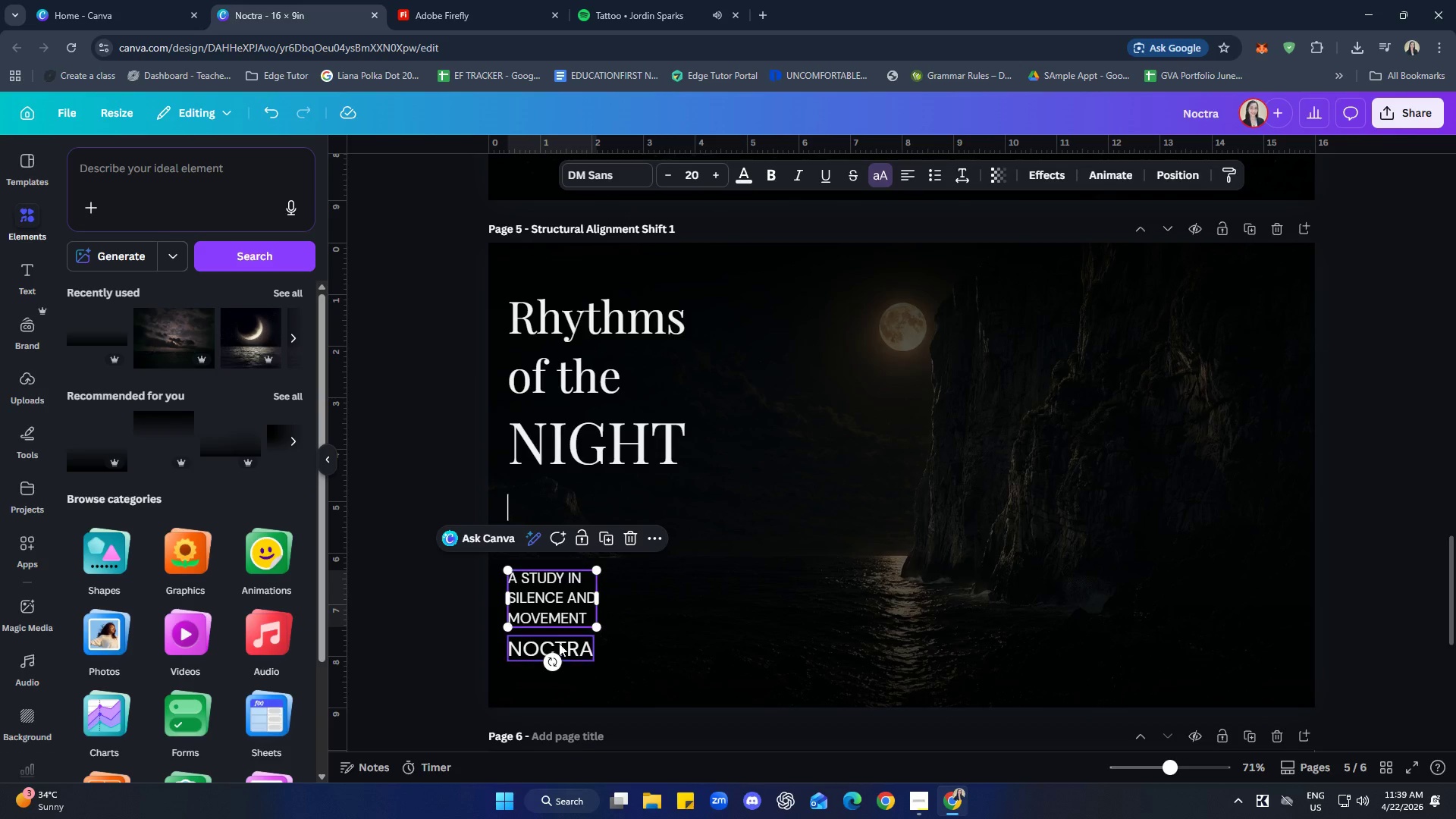 
left_click([565, 653])
 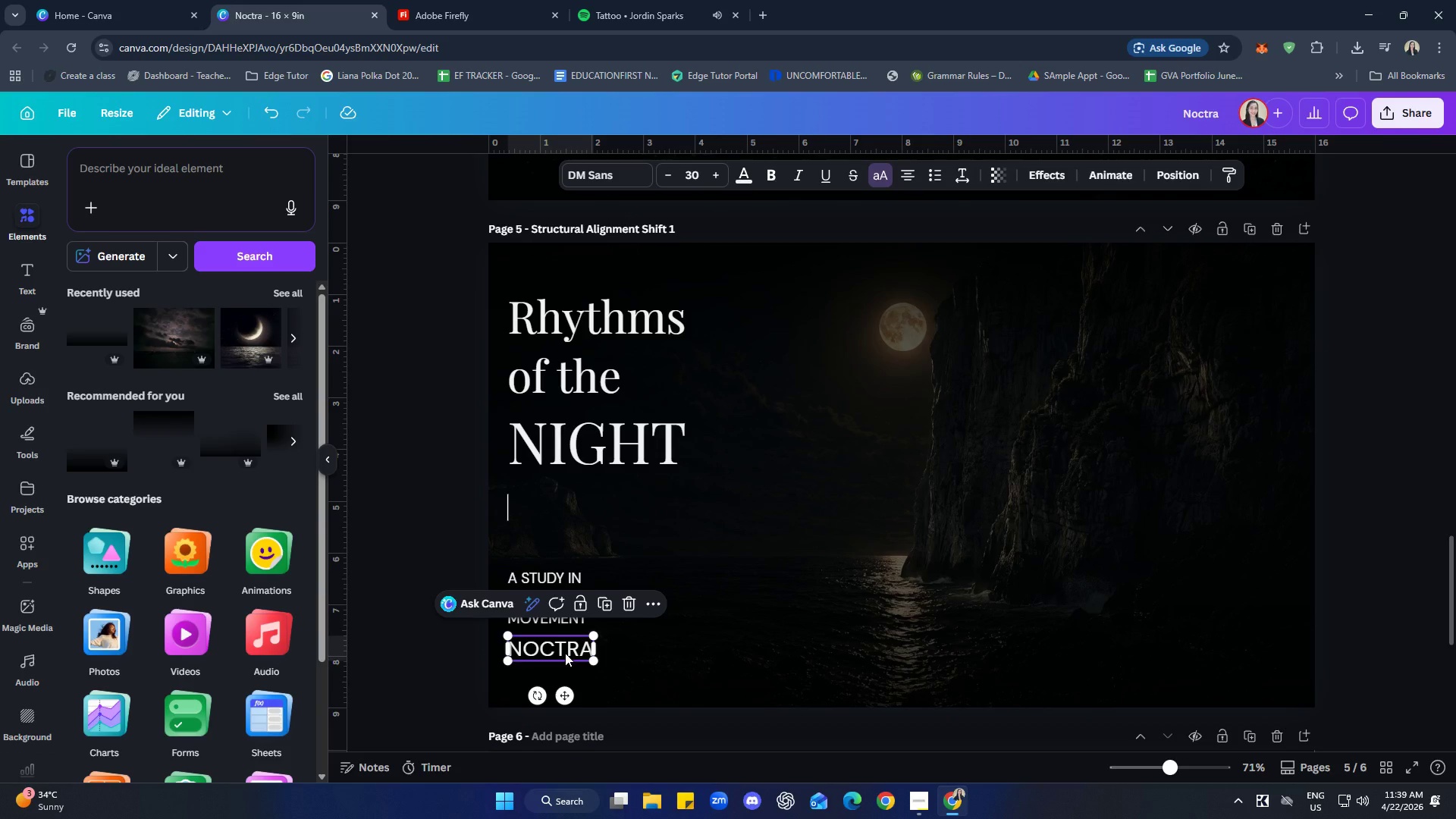 
key(ArrowDown)
 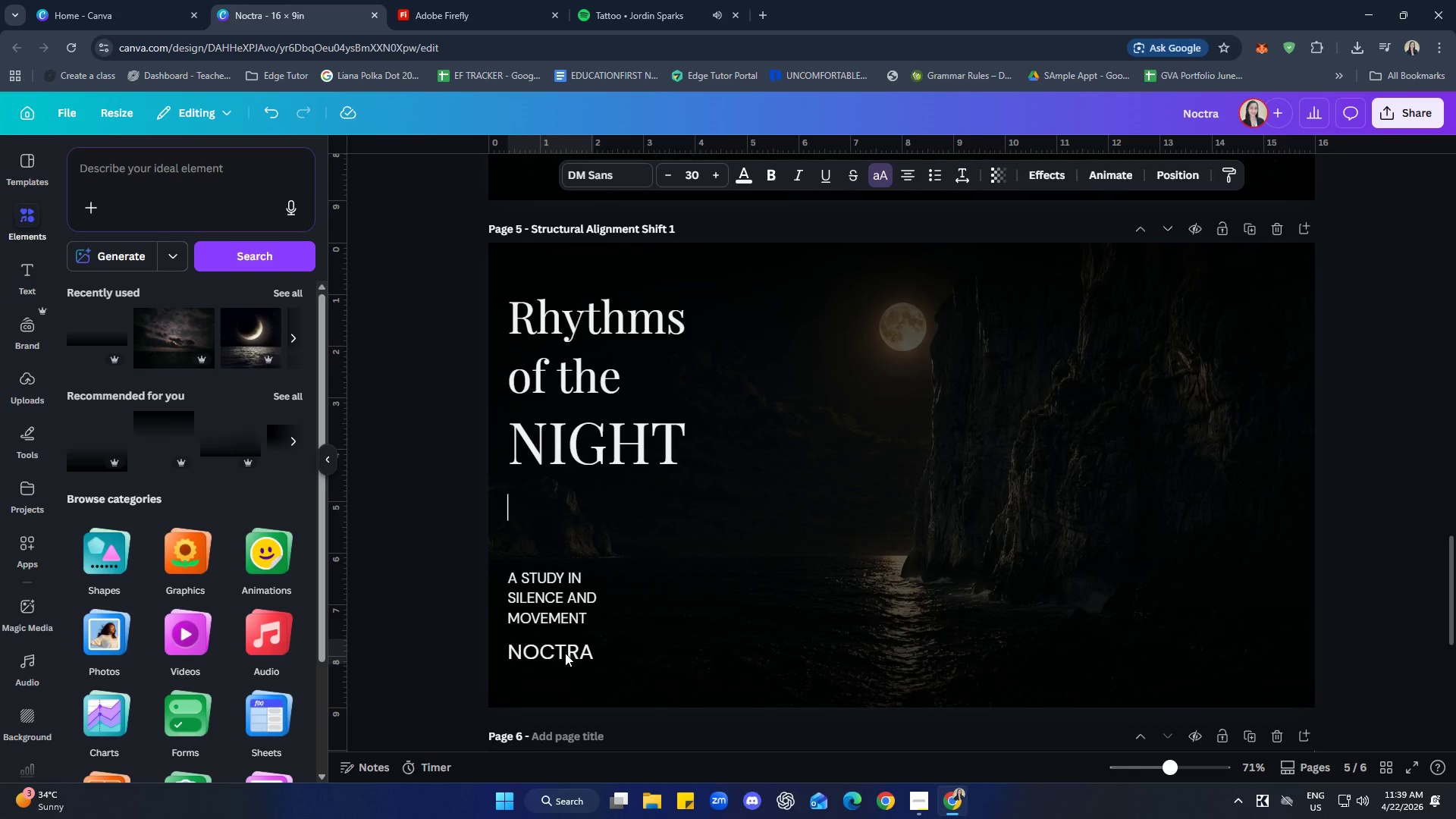 
key(ArrowDown)
 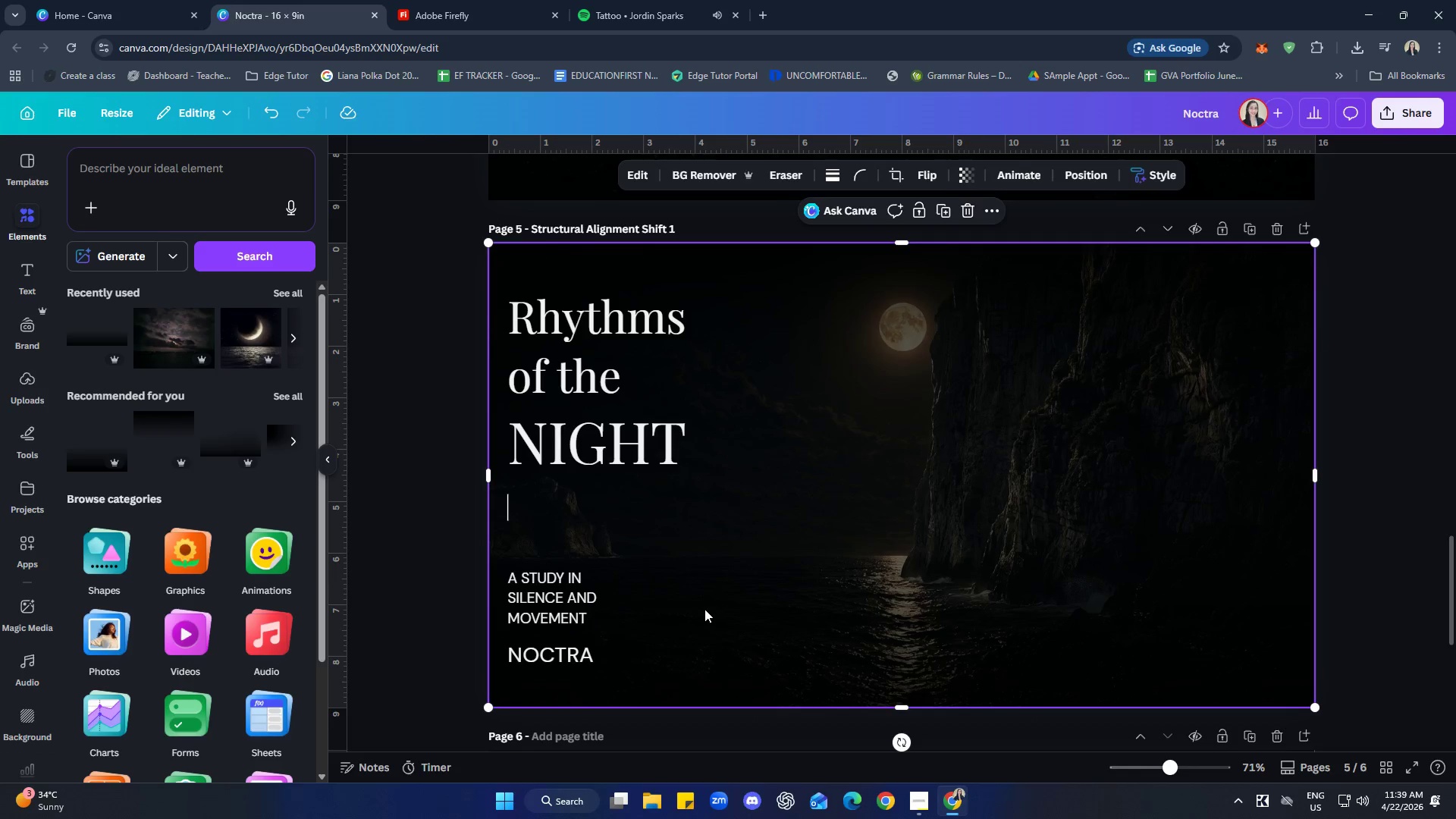 
left_click([508, 507])
 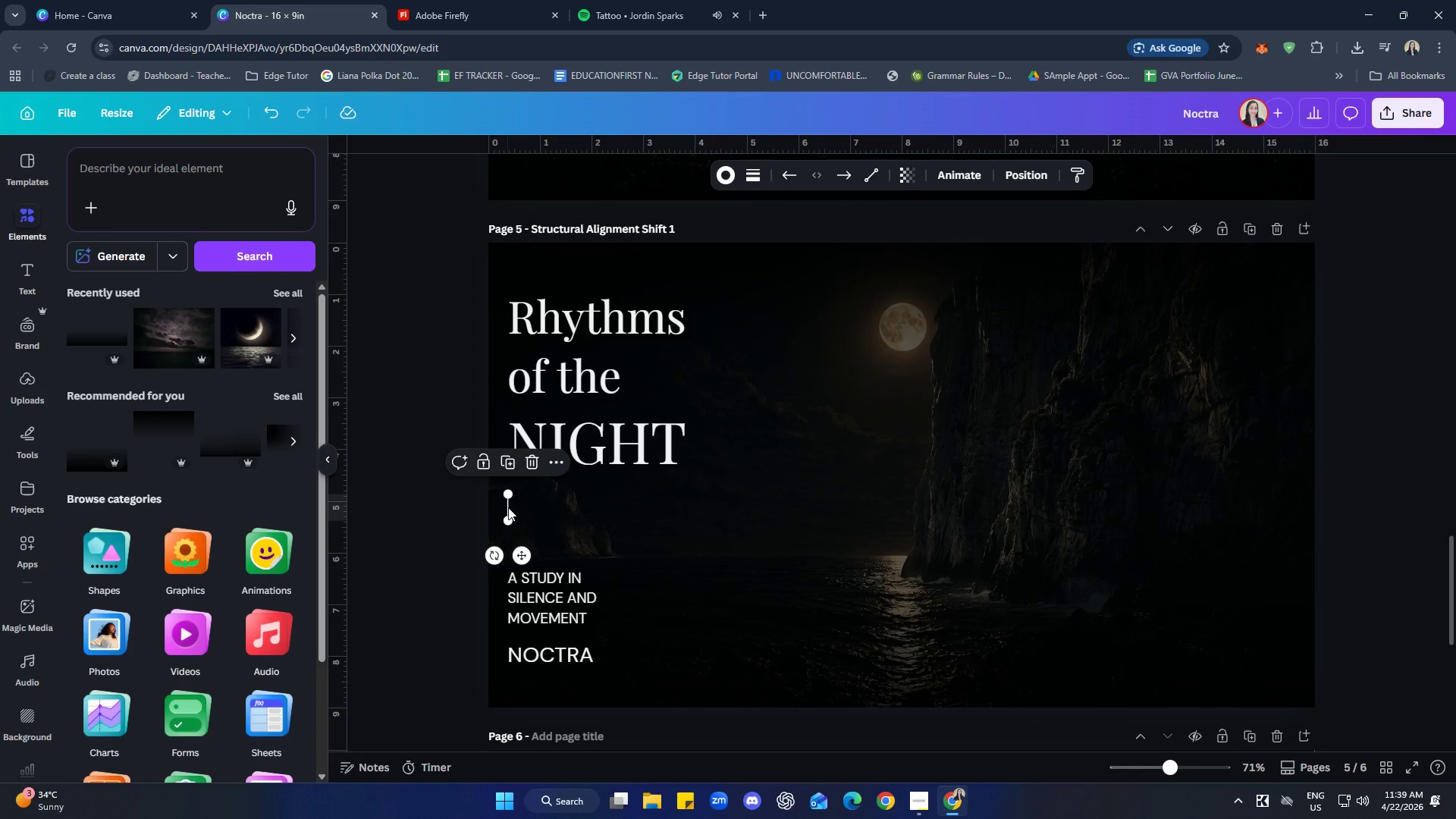 
key(ArrowDown)
 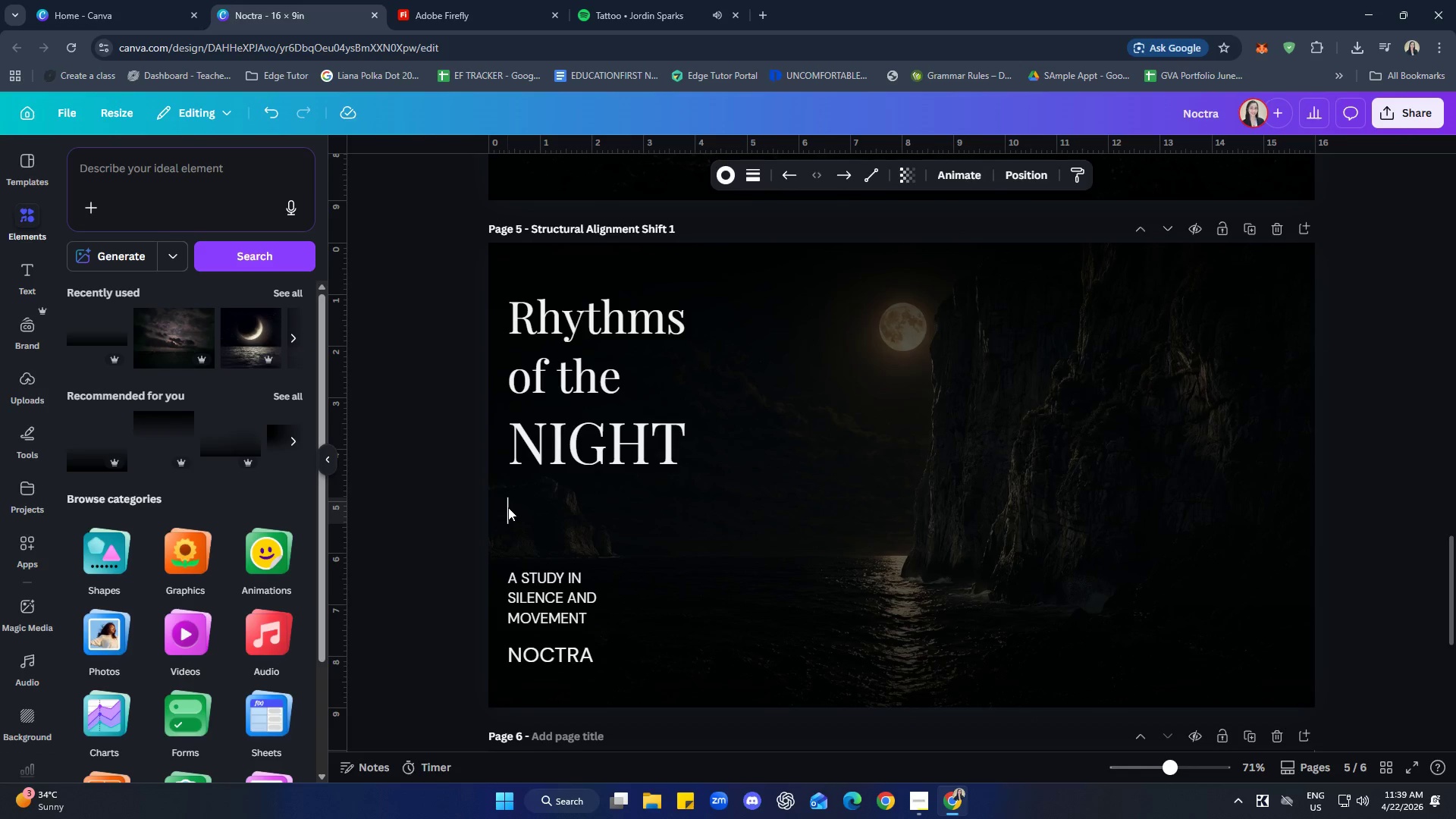 
key(ArrowDown)
 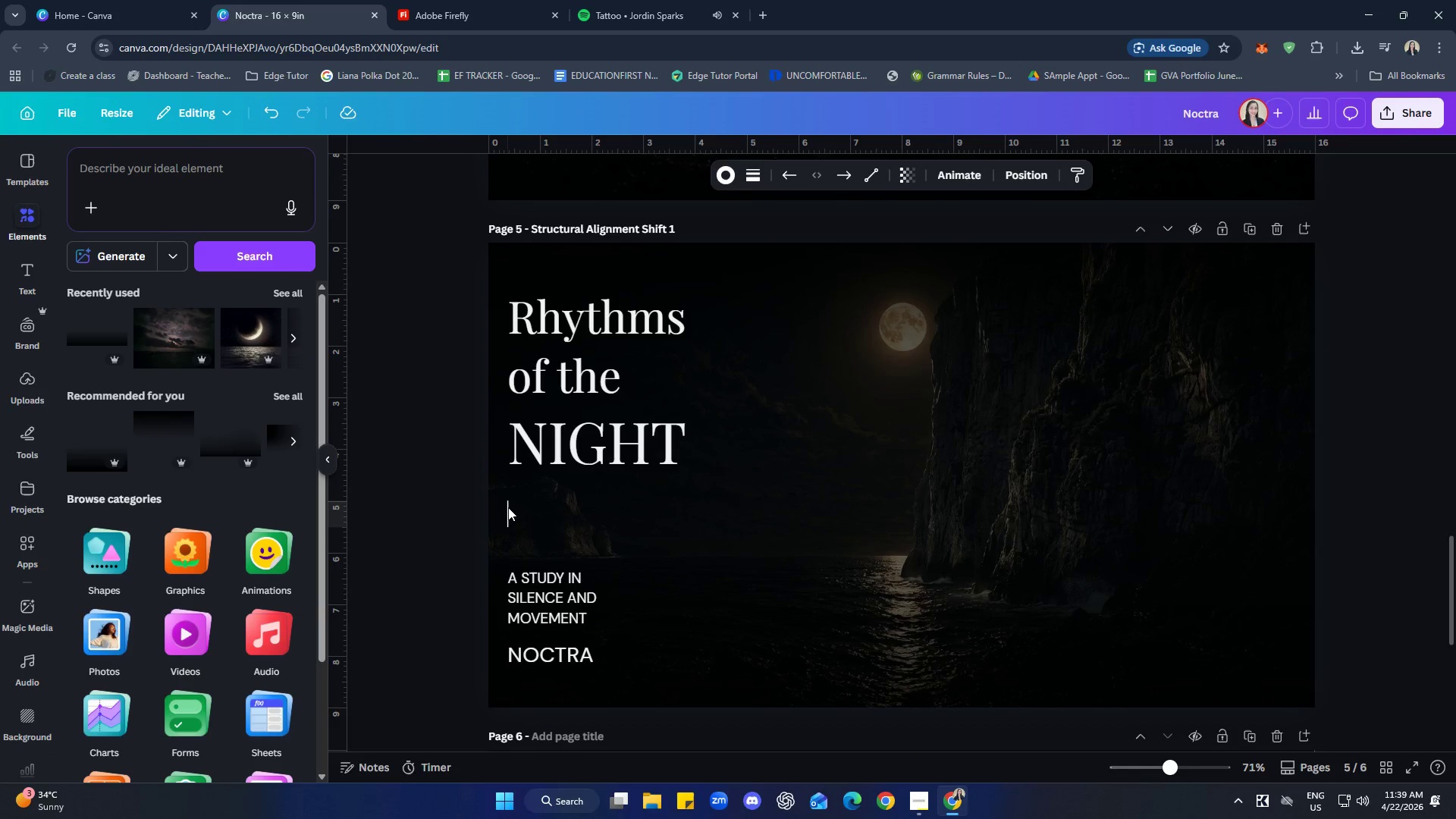 
key(ArrowDown)
 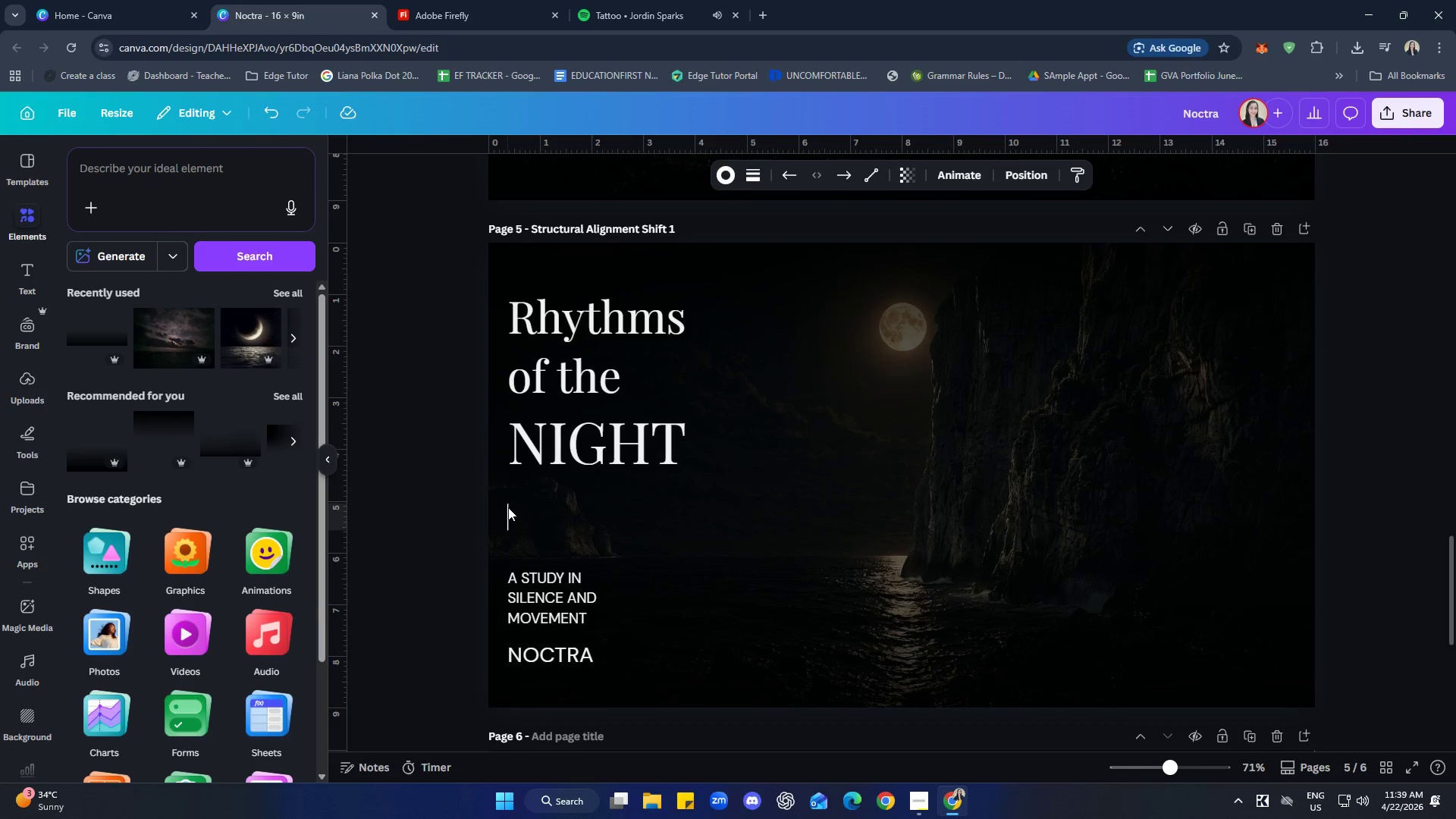 
key(ArrowDown)
 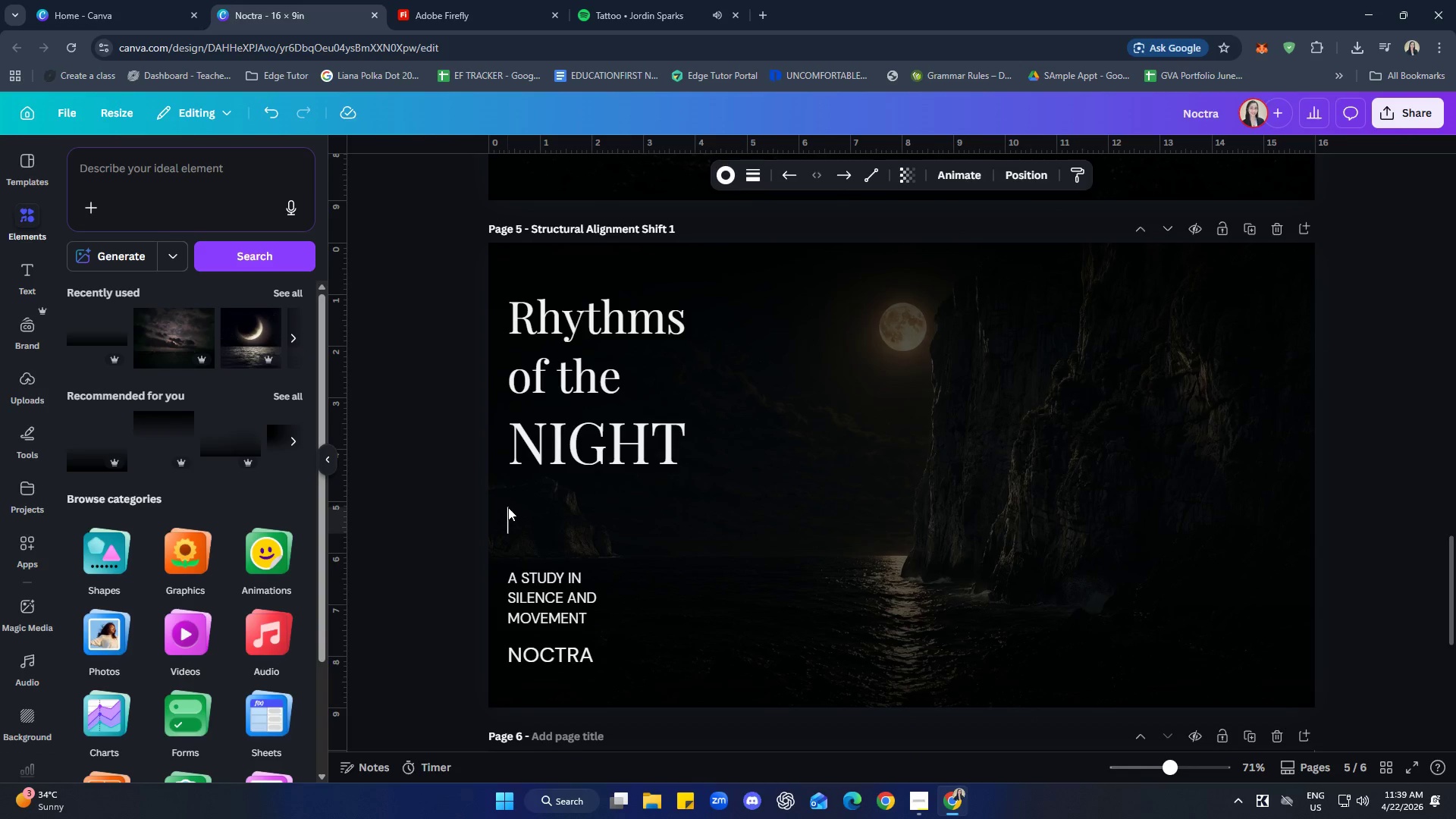 
key(ArrowDown)
 